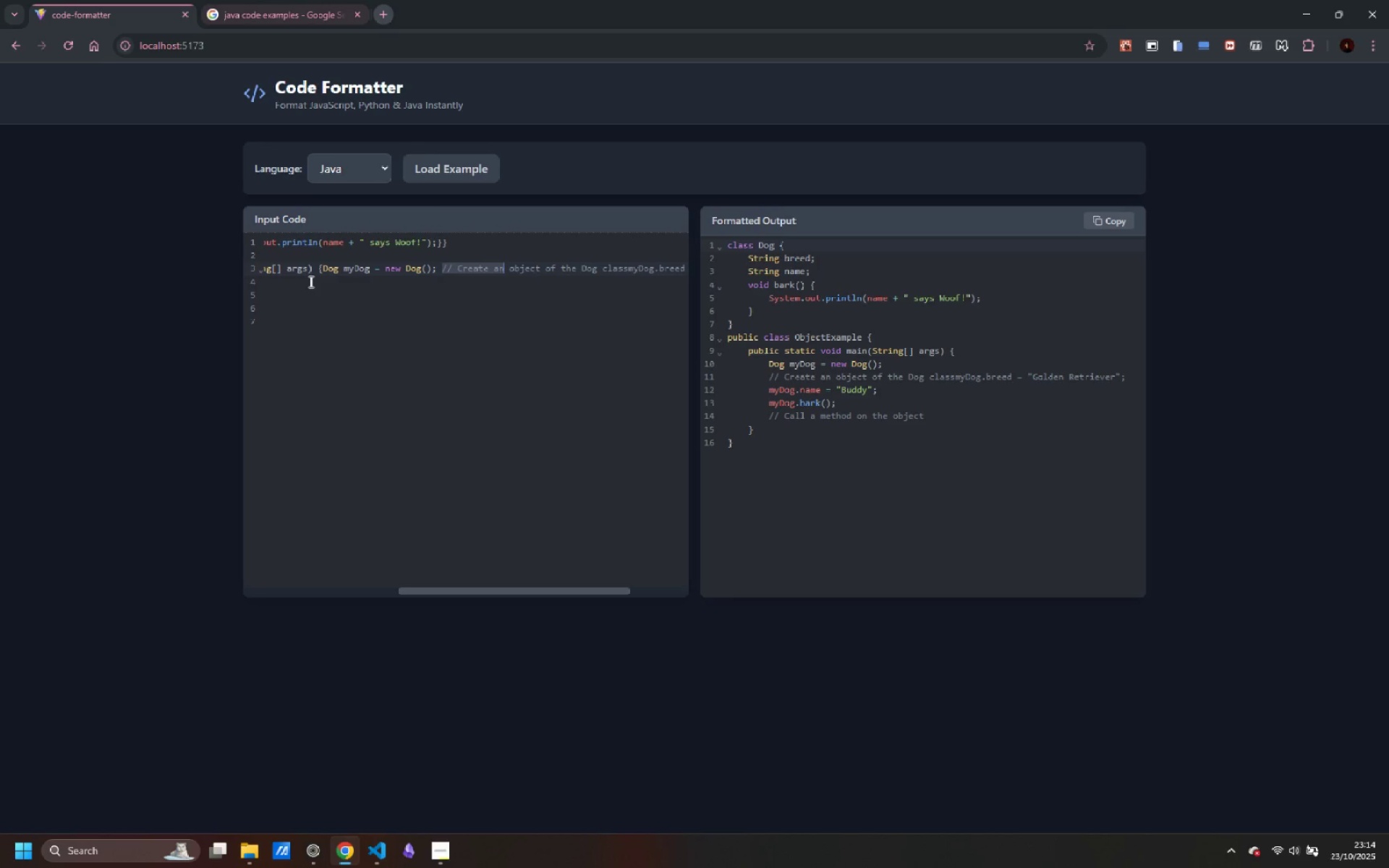 
key(Control+Shift+ArrowRight)
 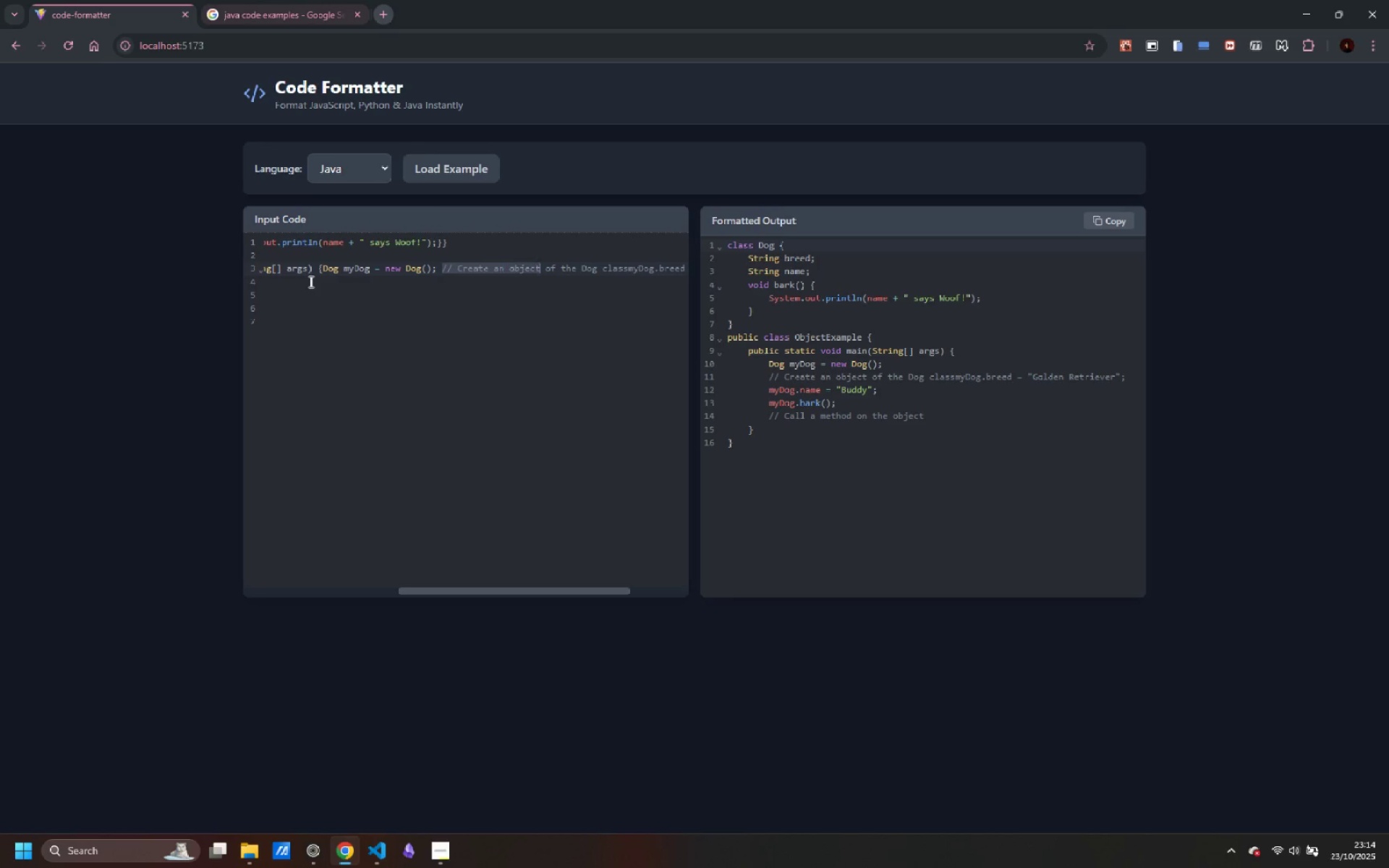 
key(Control+Shift+ArrowRight)
 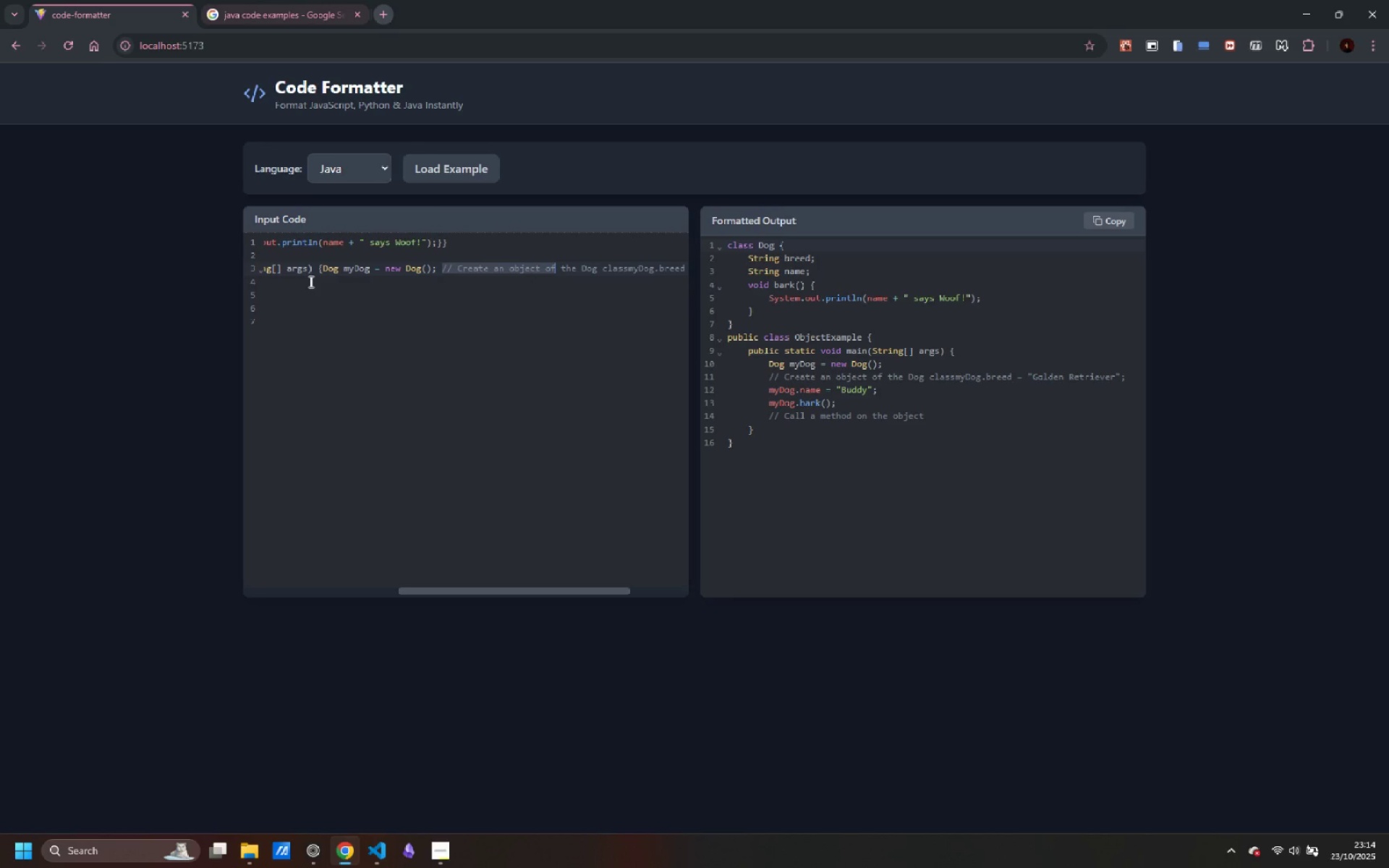 
key(Control+Shift+ArrowRight)
 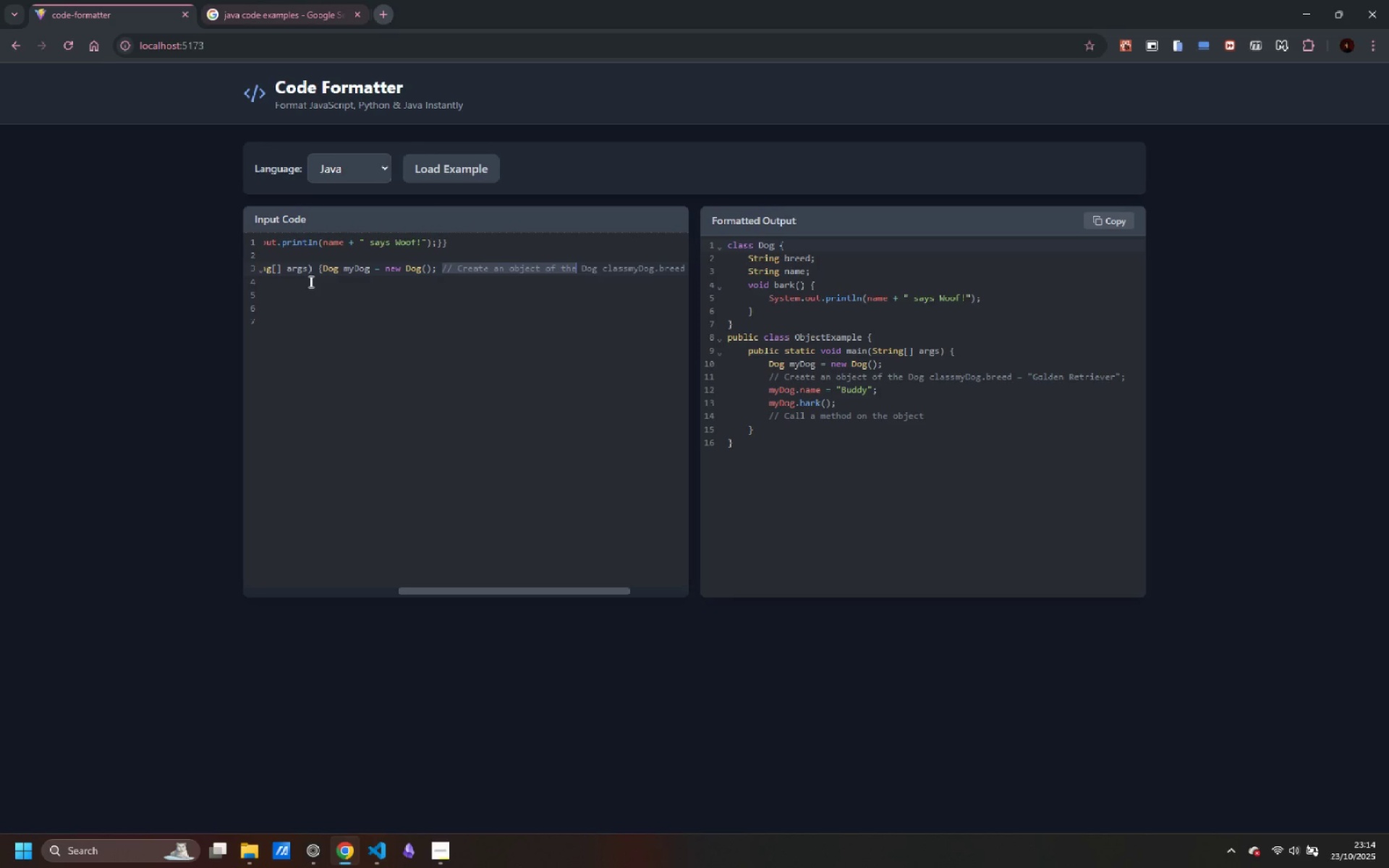 
key(Control+Shift+ArrowRight)
 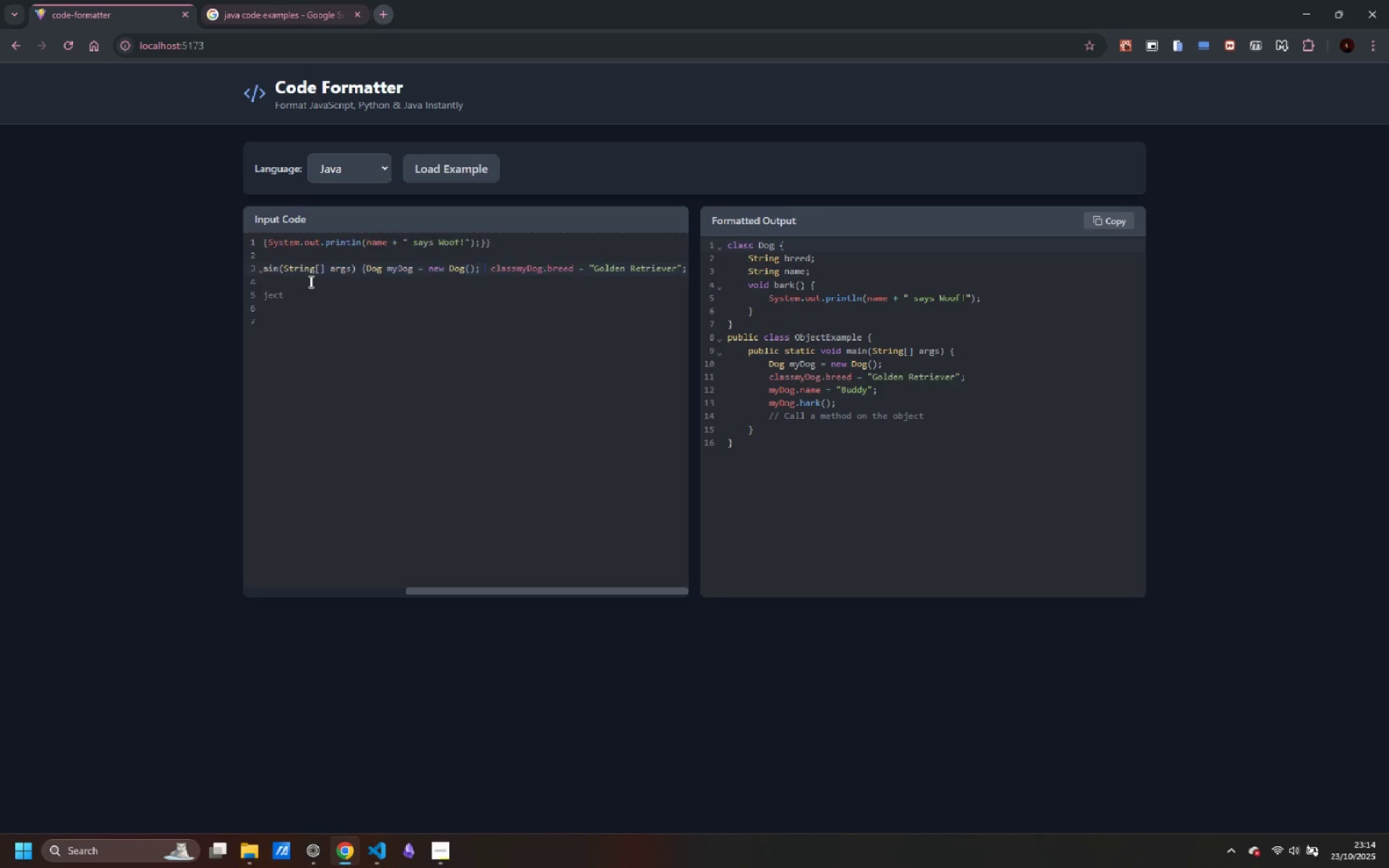 
key(Backspace)
 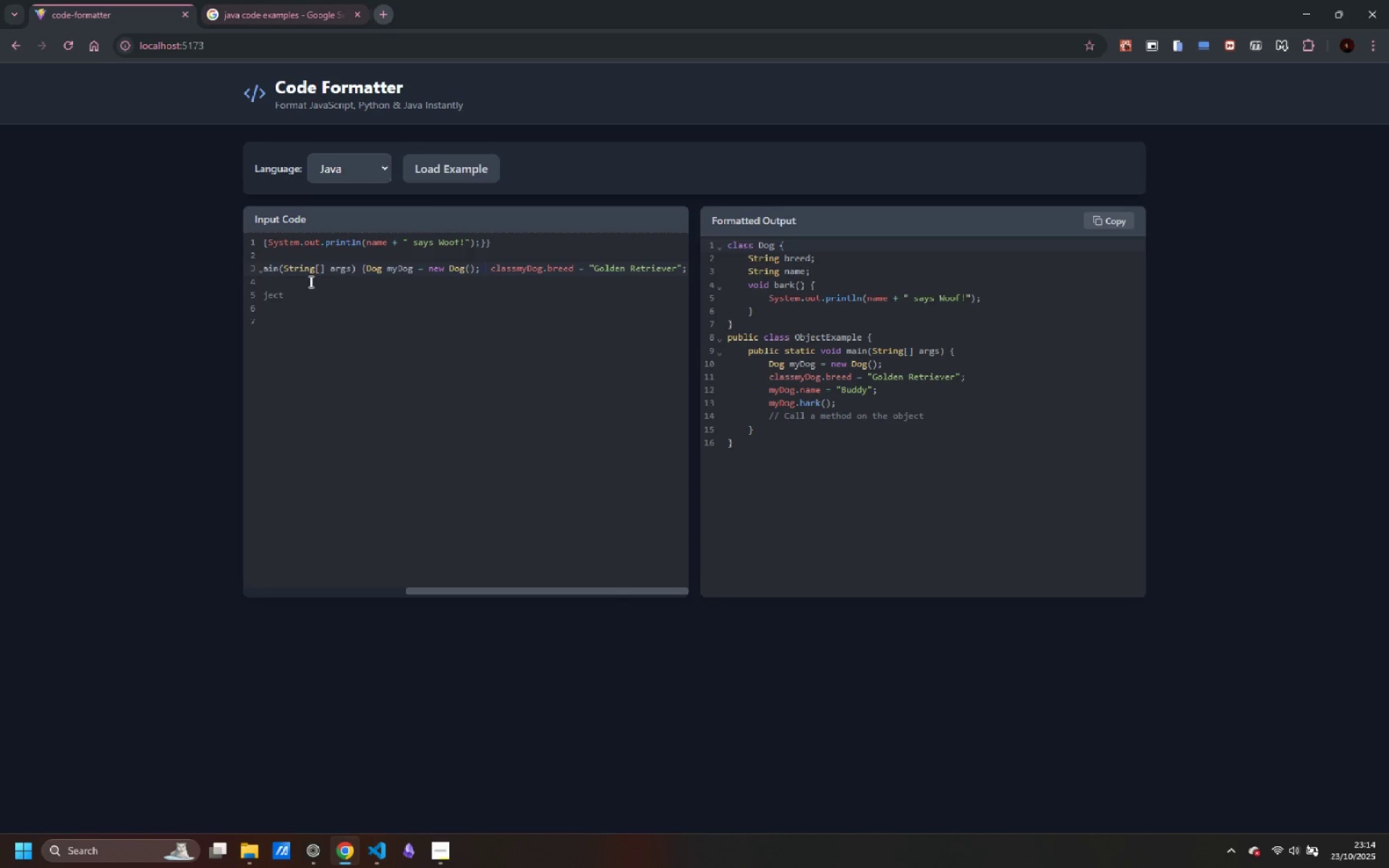 
key(Control+Shift+ArrowRight)
 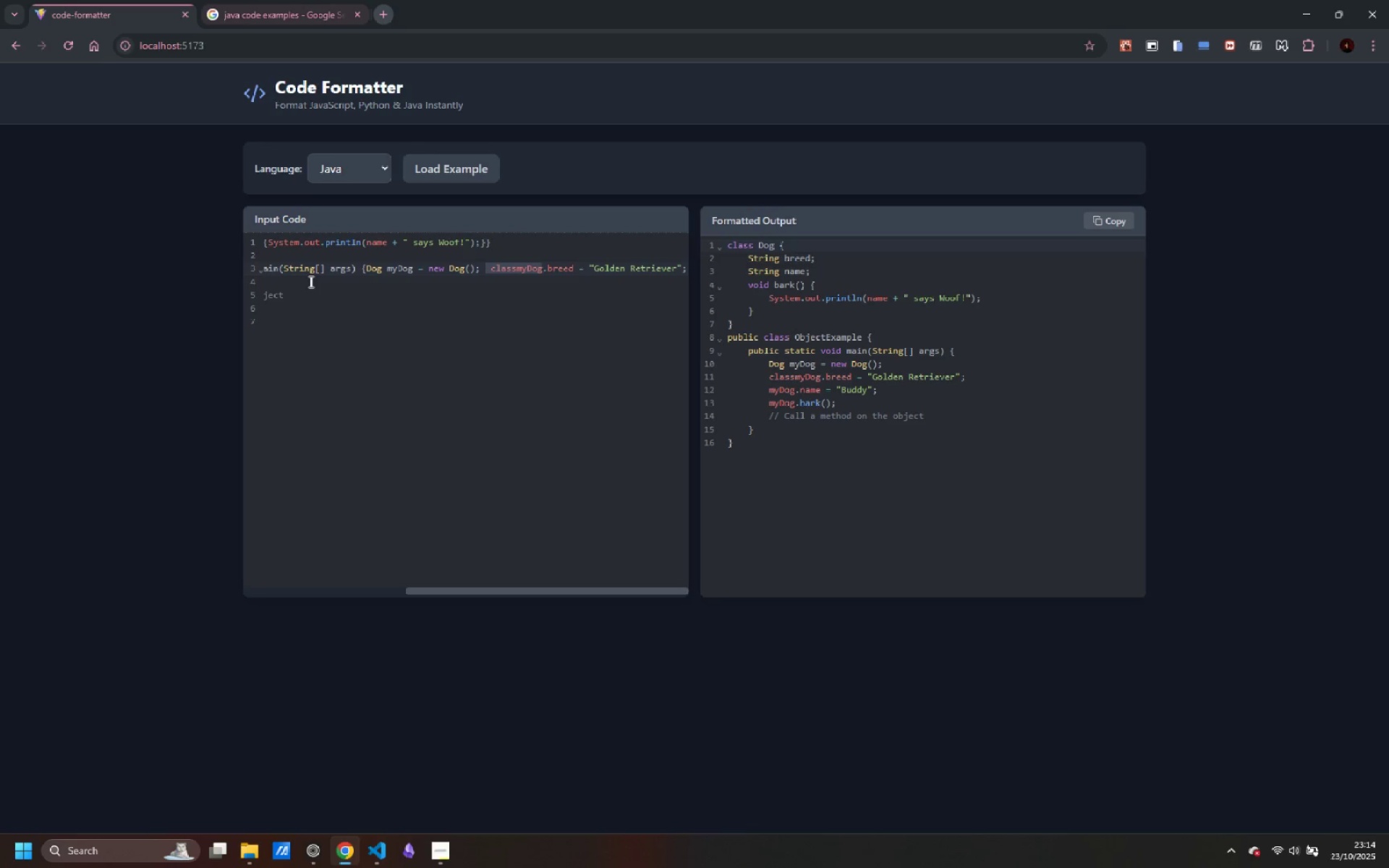 
key(Control+Z)
 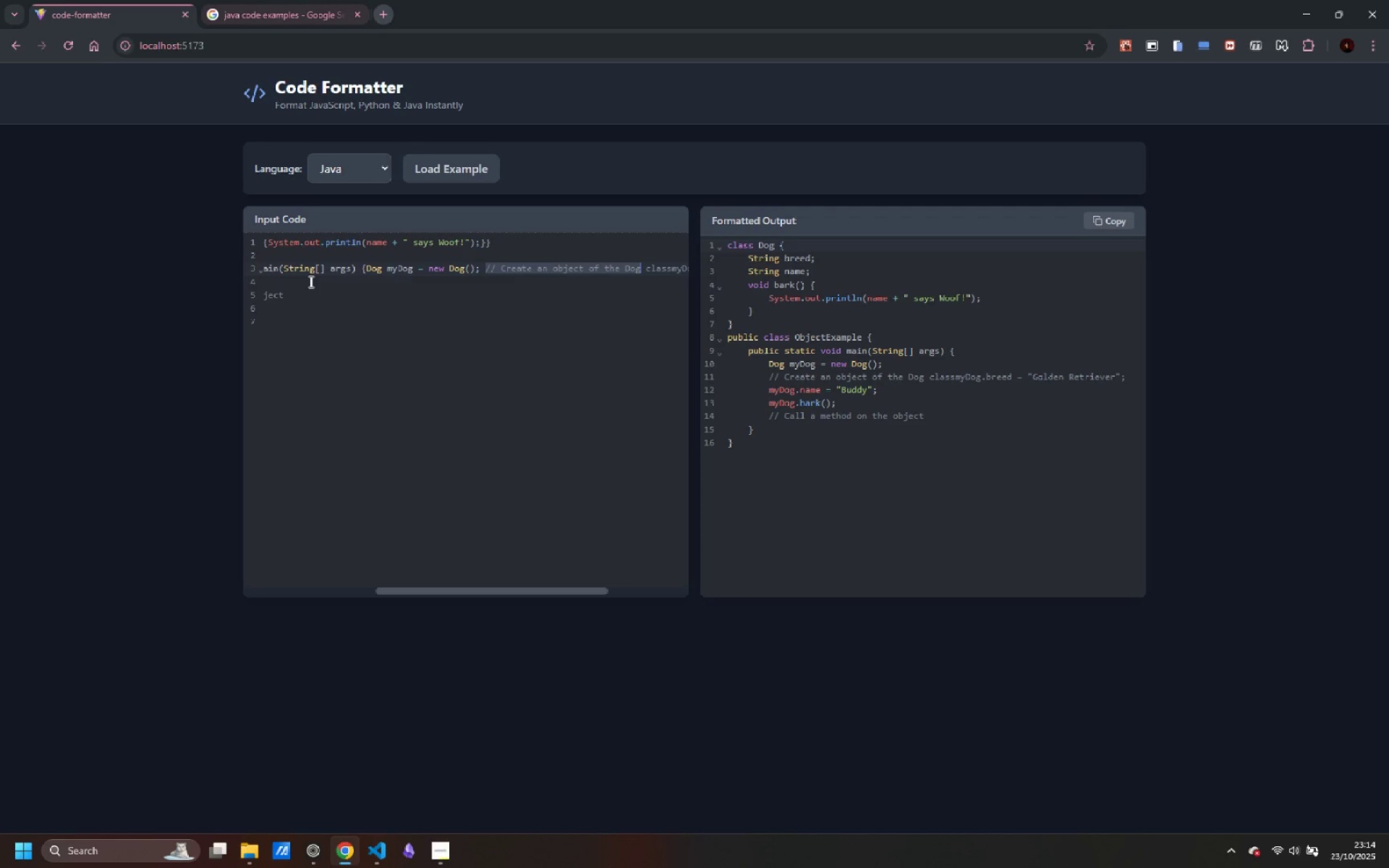 
key(Control+Shift+ArrowRight)
 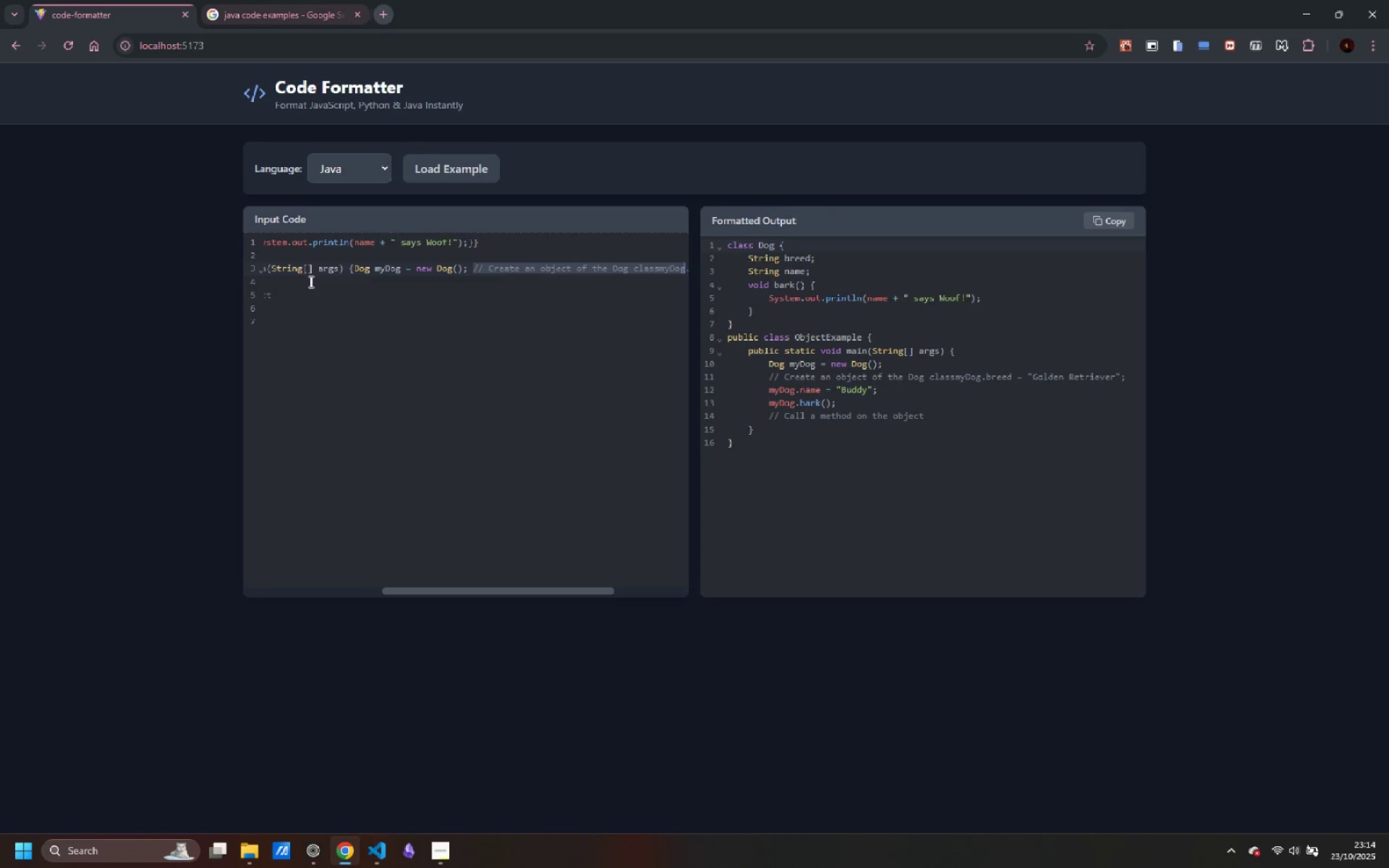 
key(Control+Shift+ArrowRight)
 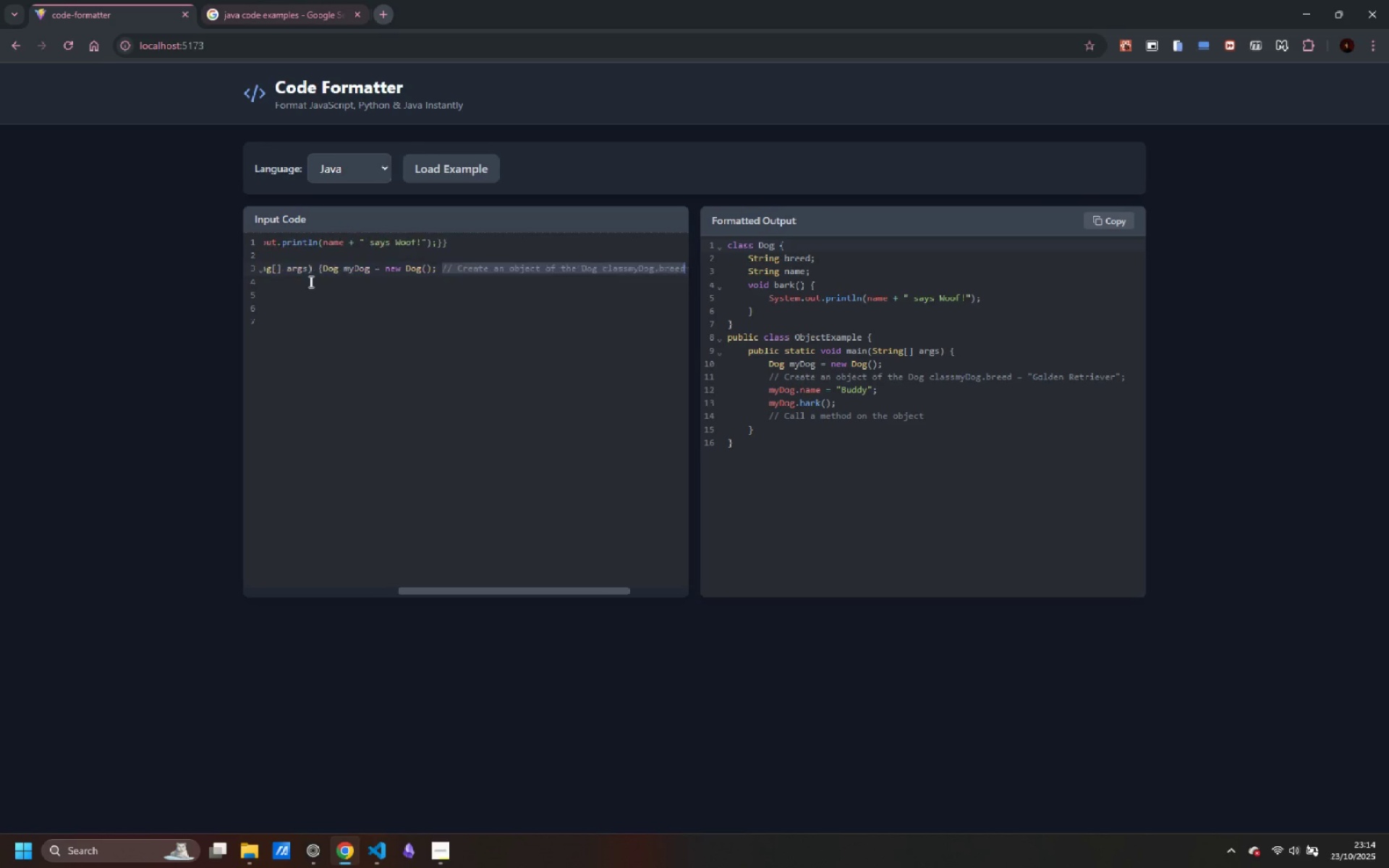 
key(Control+Shift+ArrowRight)
 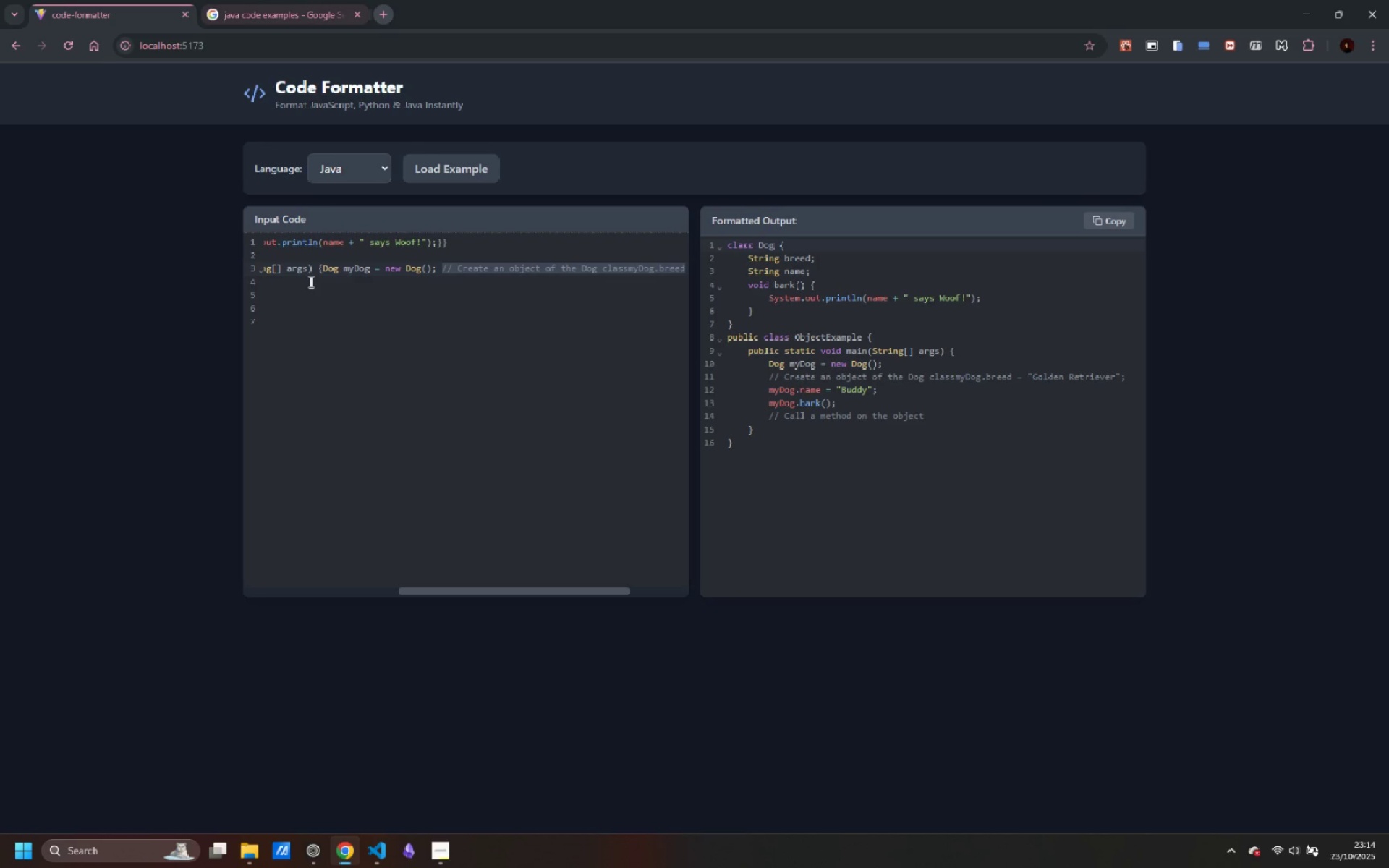 
key(Control+Z)
 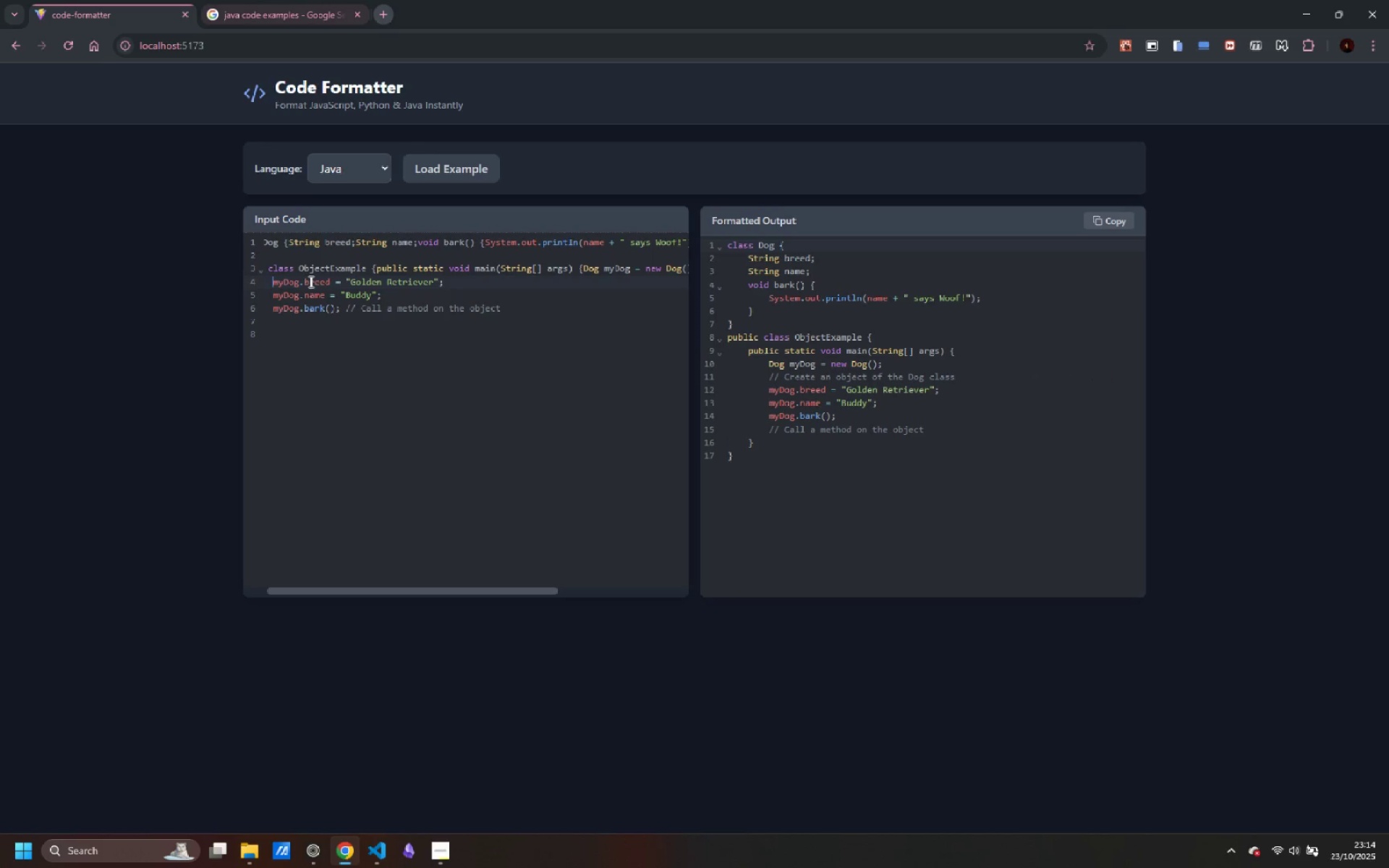 
hold_key(key=ShiftLeft, duration=1.19)
scroll: coordinate [388, 312], scroll_direction: down, amount: 11.0
 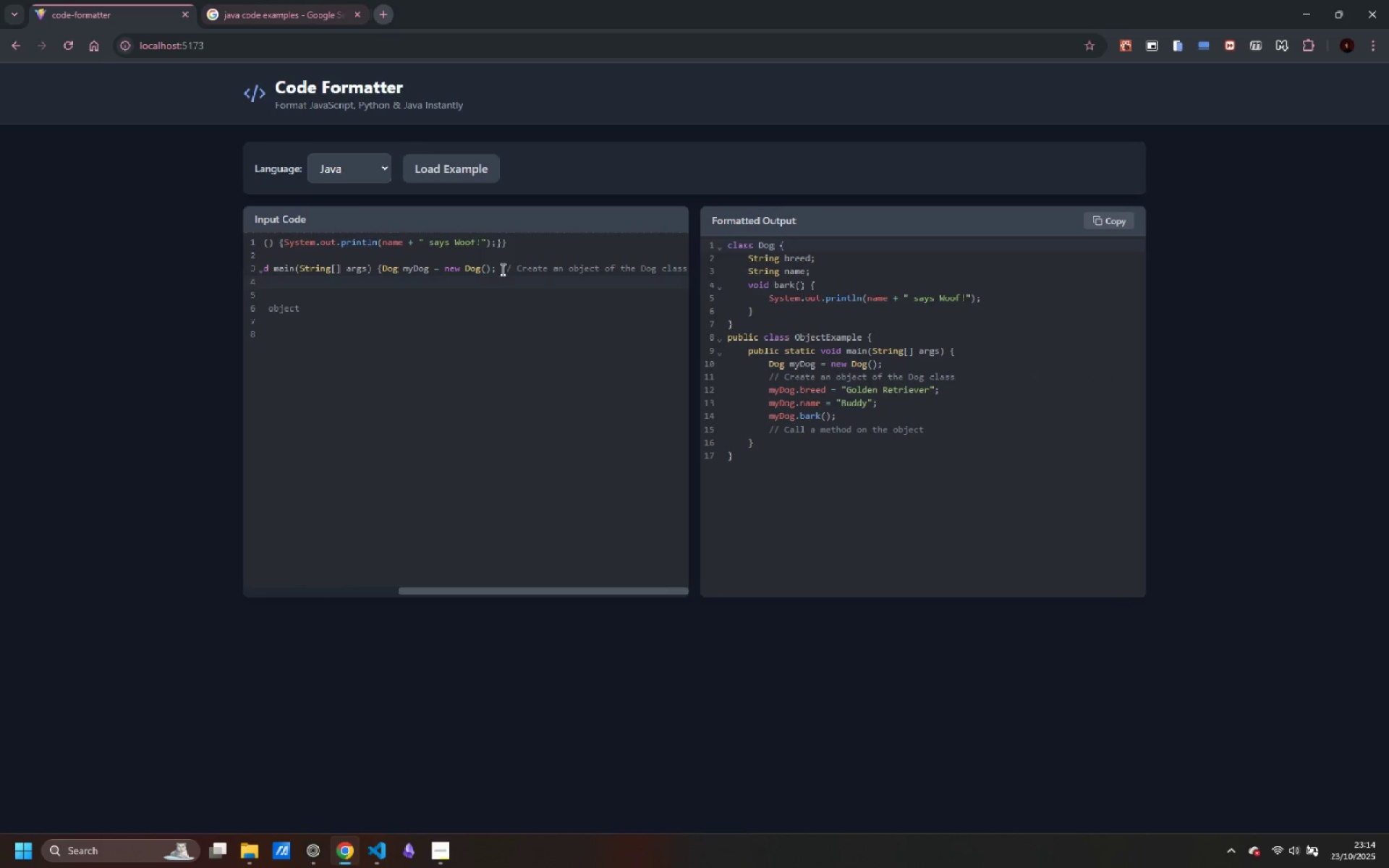 
left_click_drag(start_coordinate=[501, 268], to_coordinate=[697, 268])
 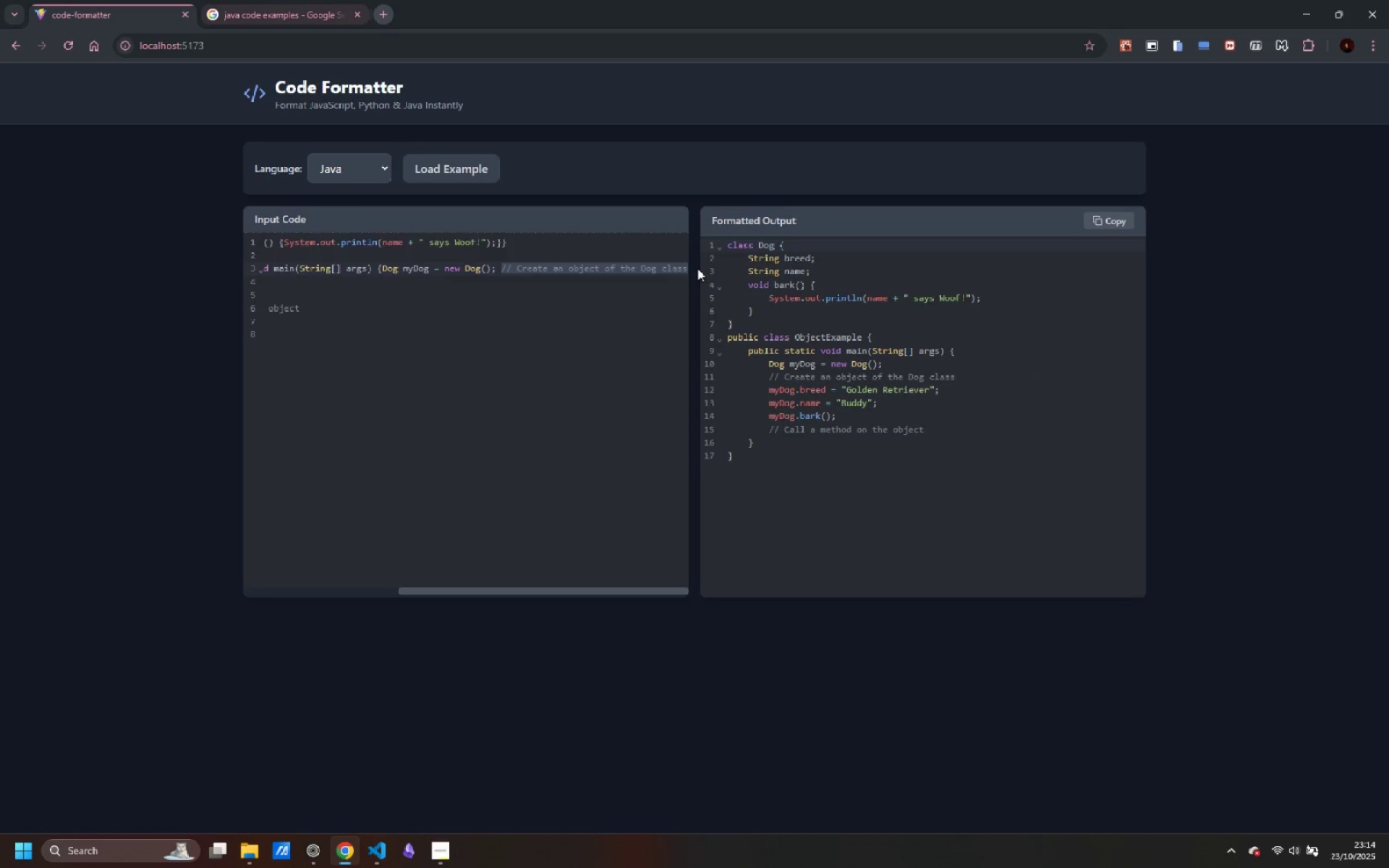 
key(Backspace)
 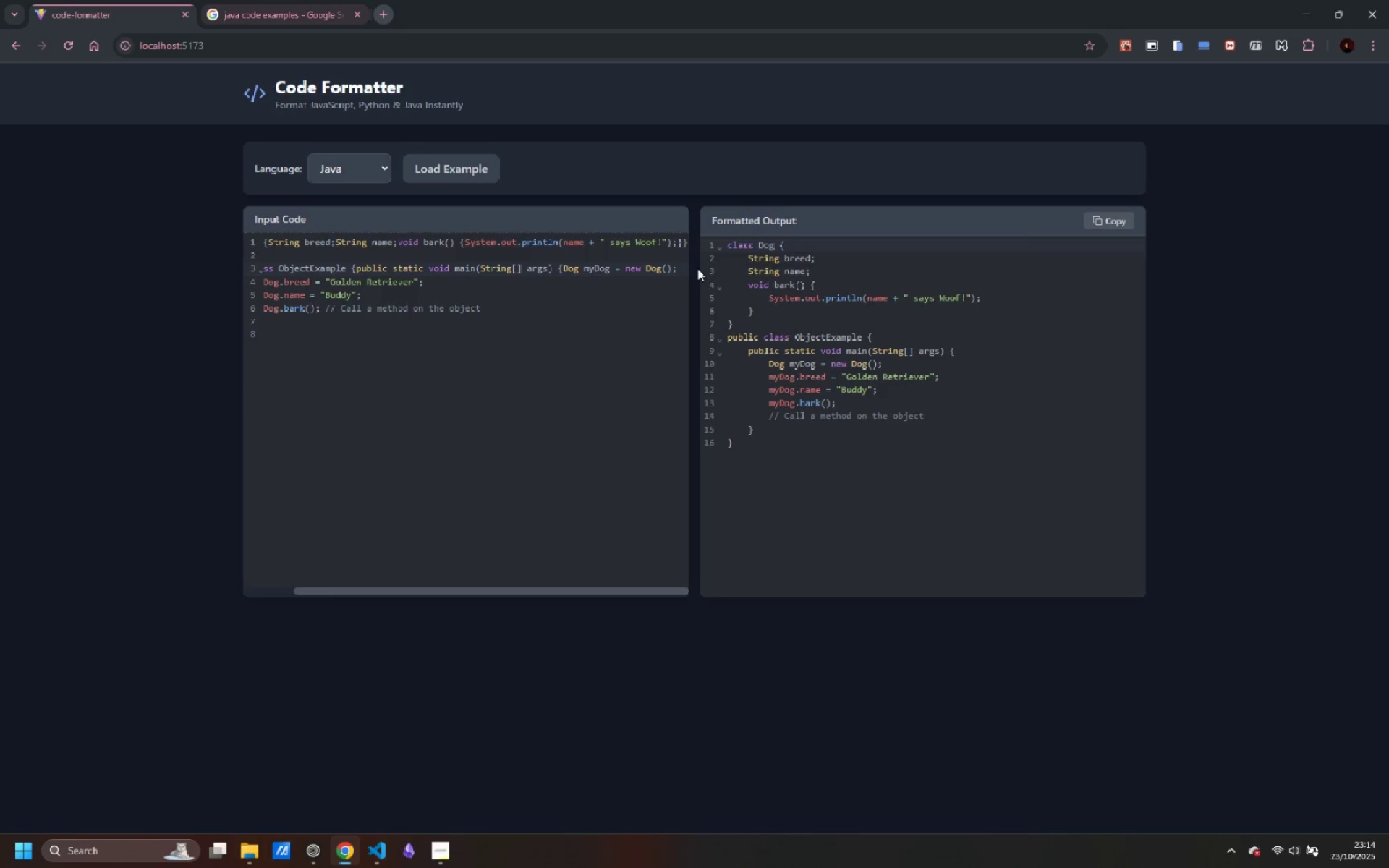 
key(Backspace)
 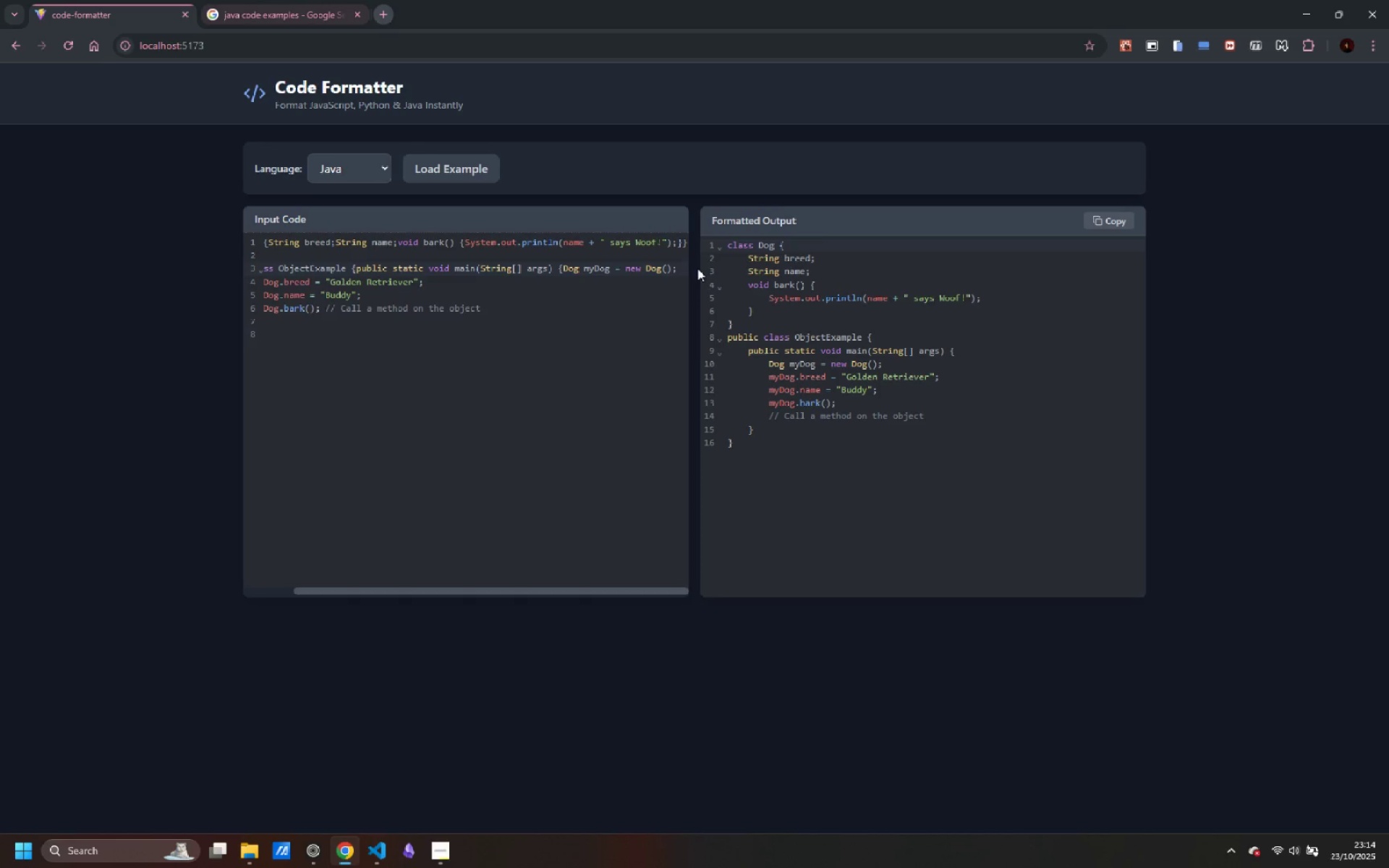 
key(Delete)
 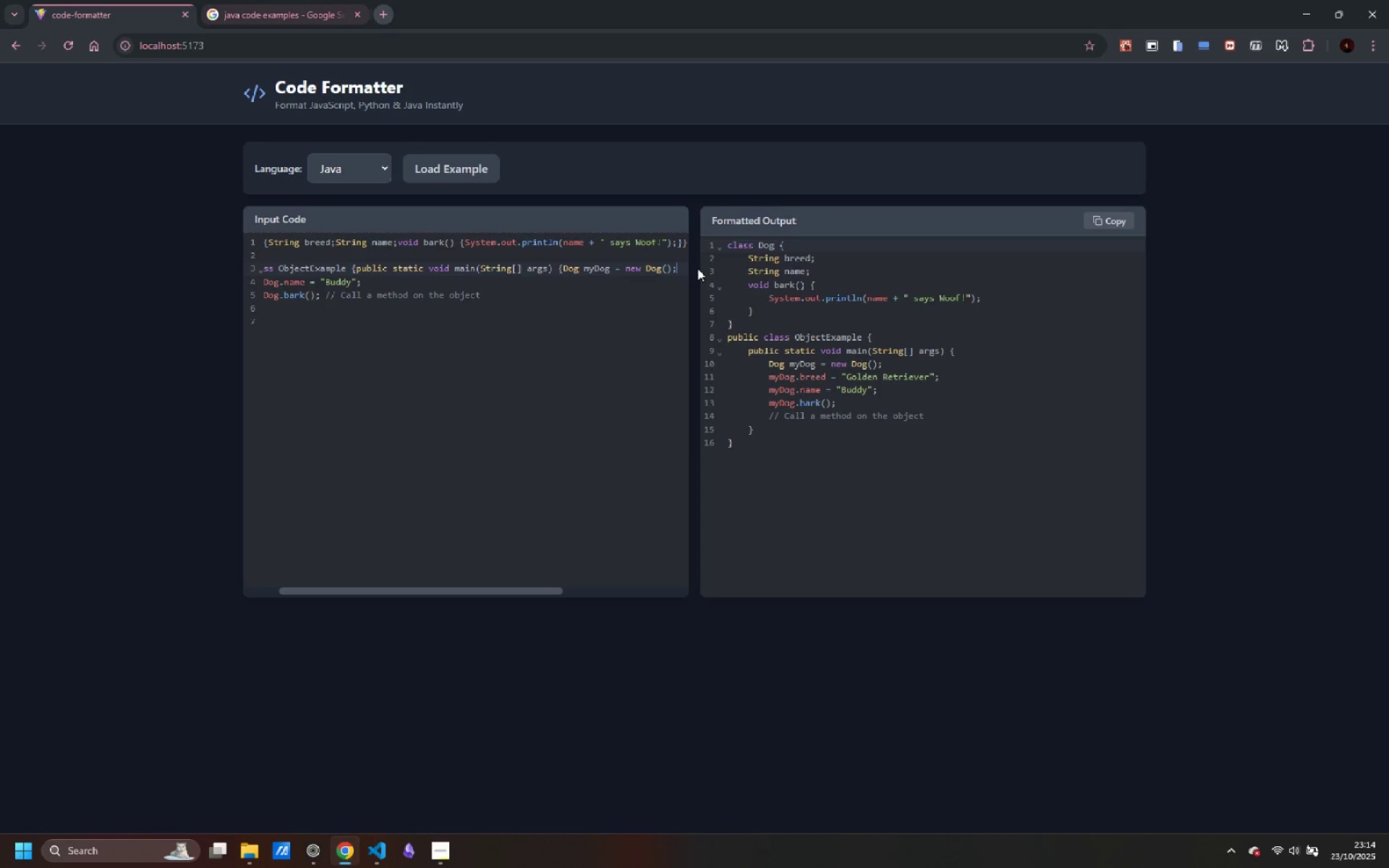 
key(Delete)
 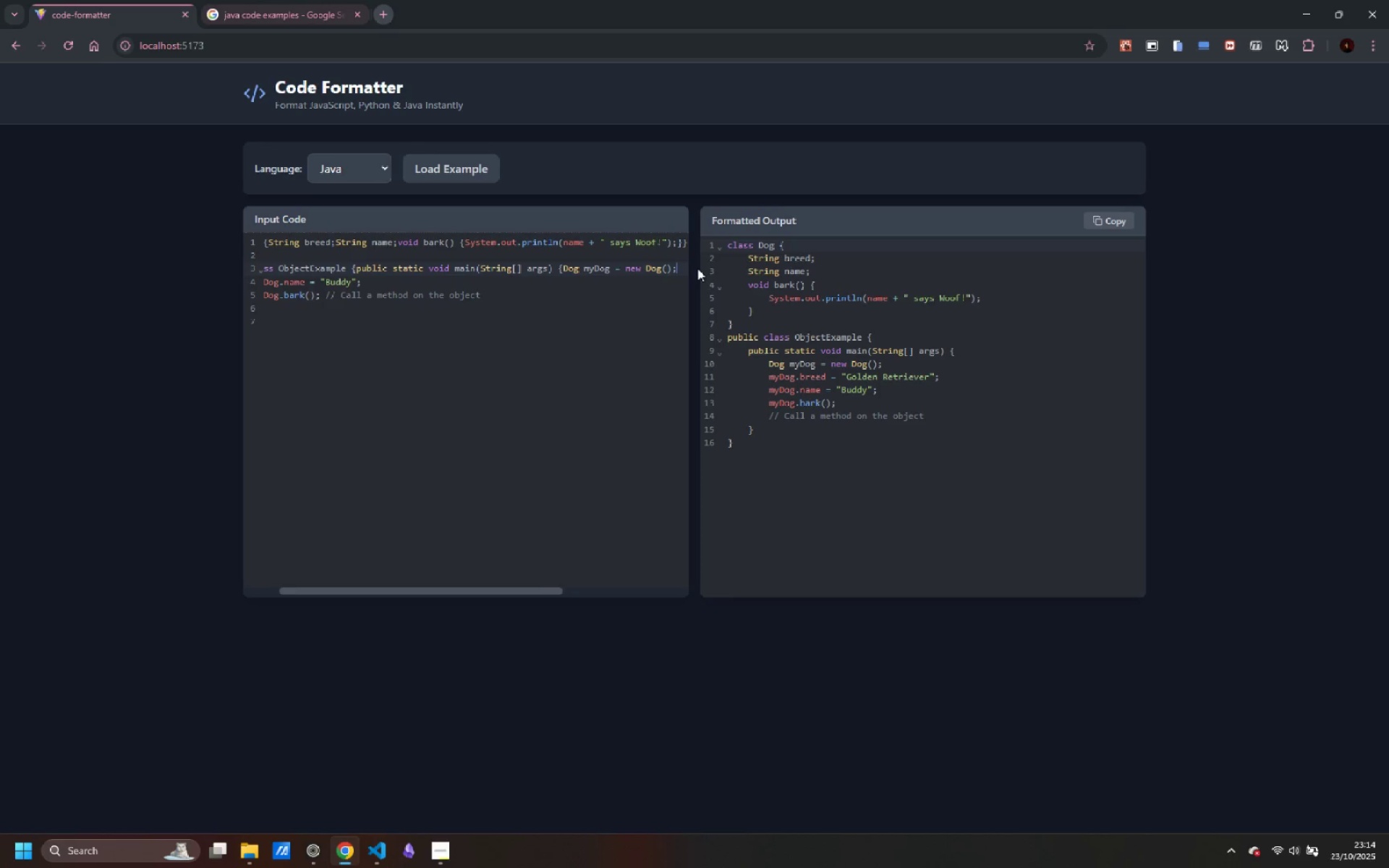 
key(Delete)
 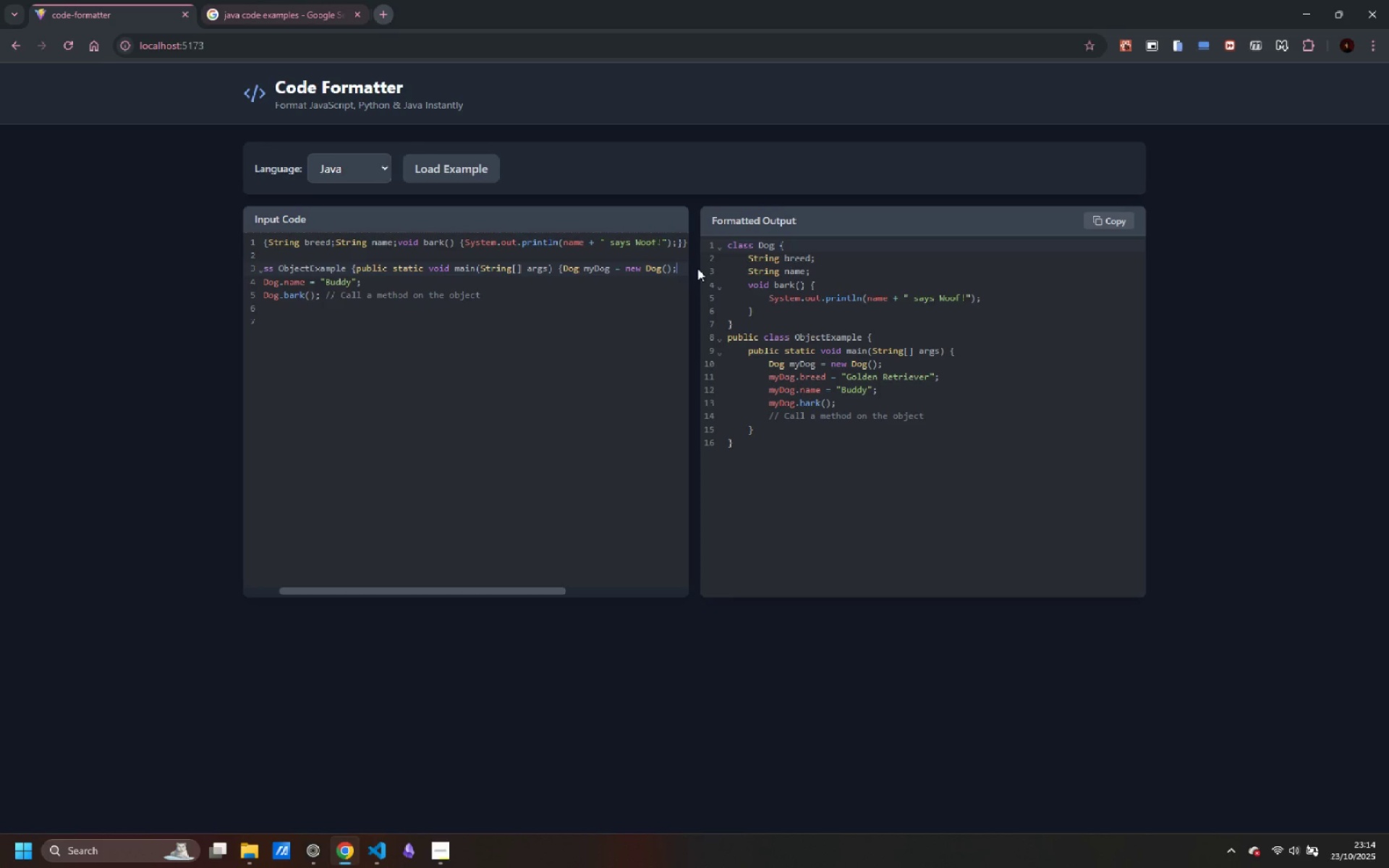 
key(Delete)
 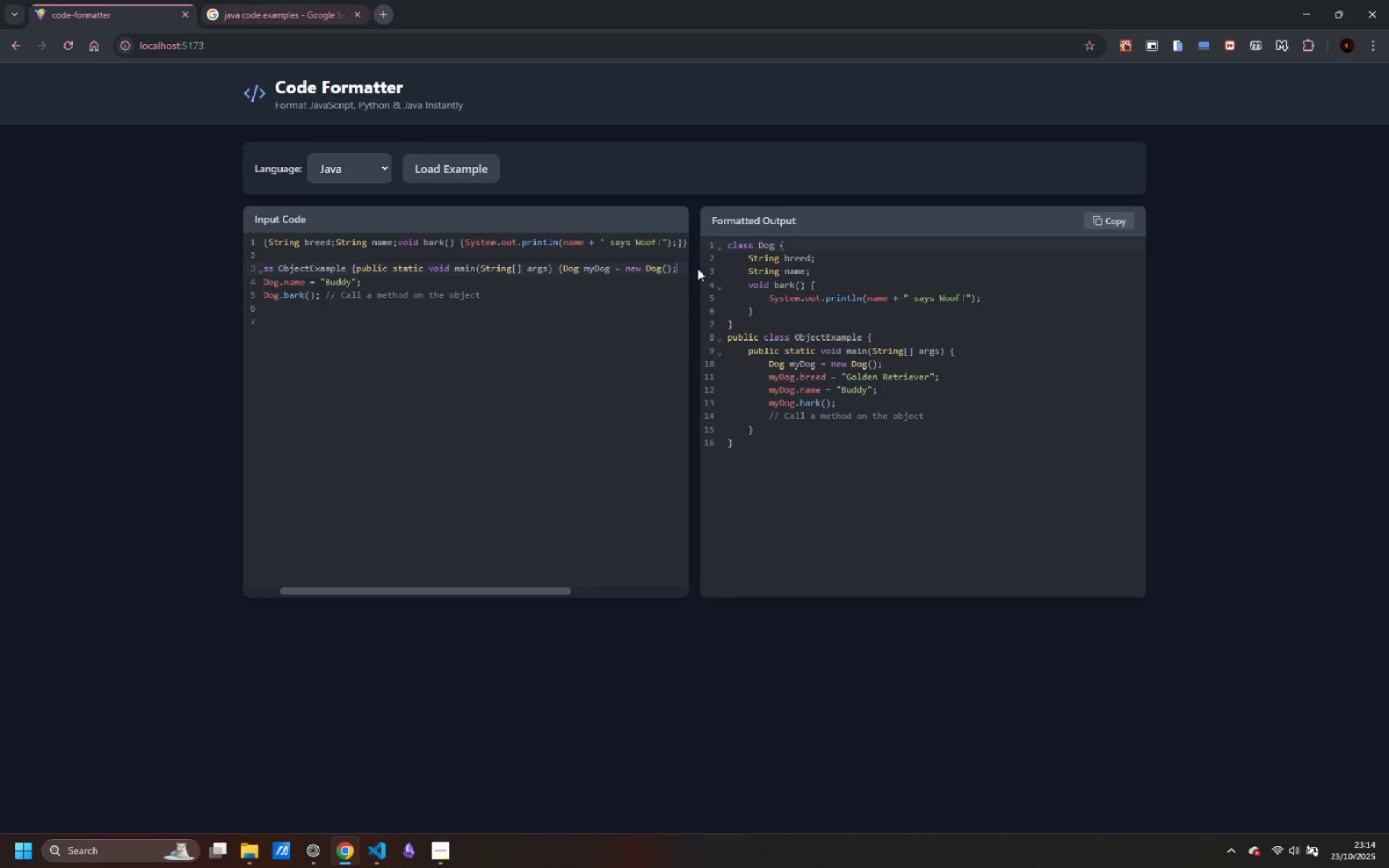 
key(Delete)
 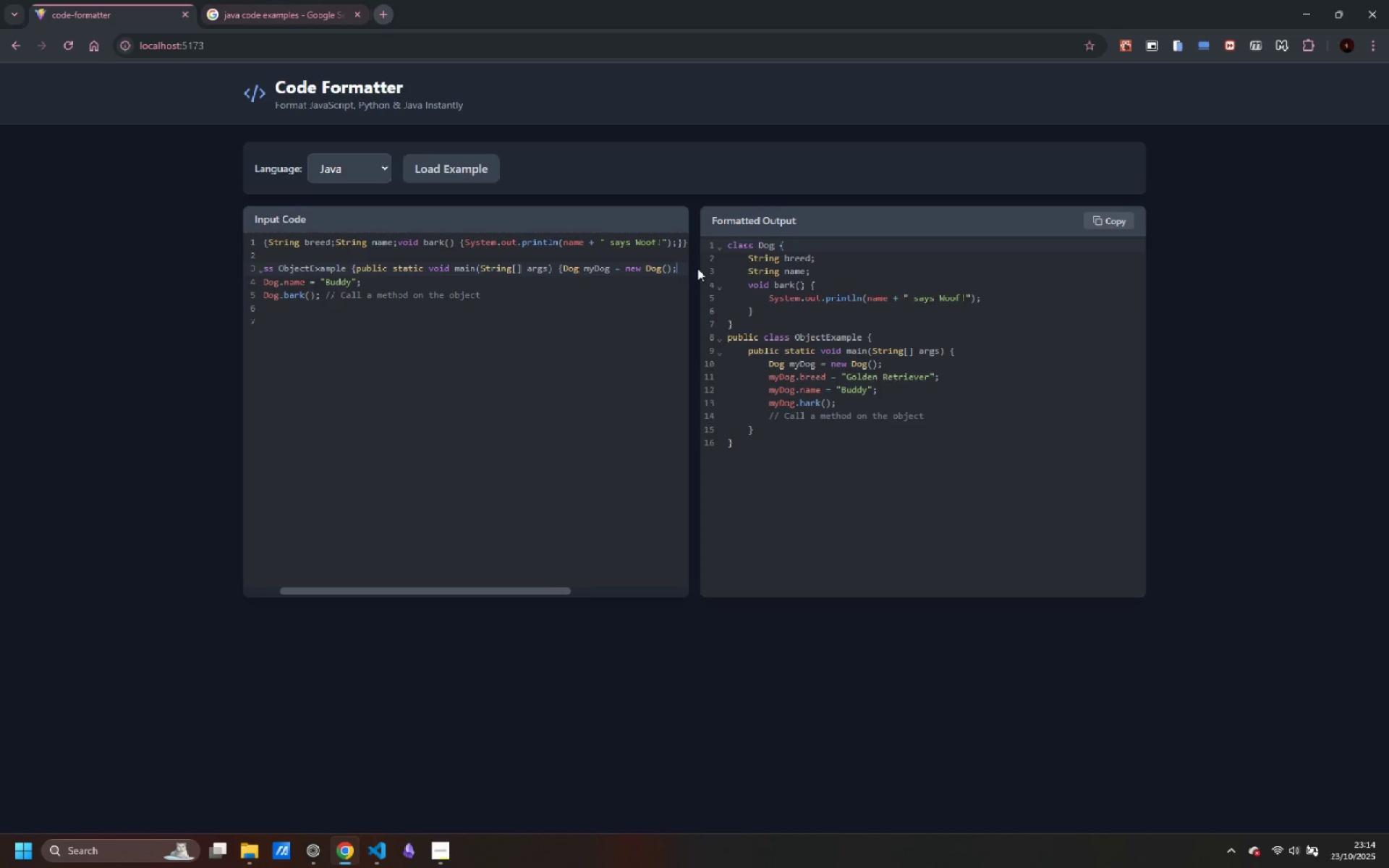 
key(Delete)
 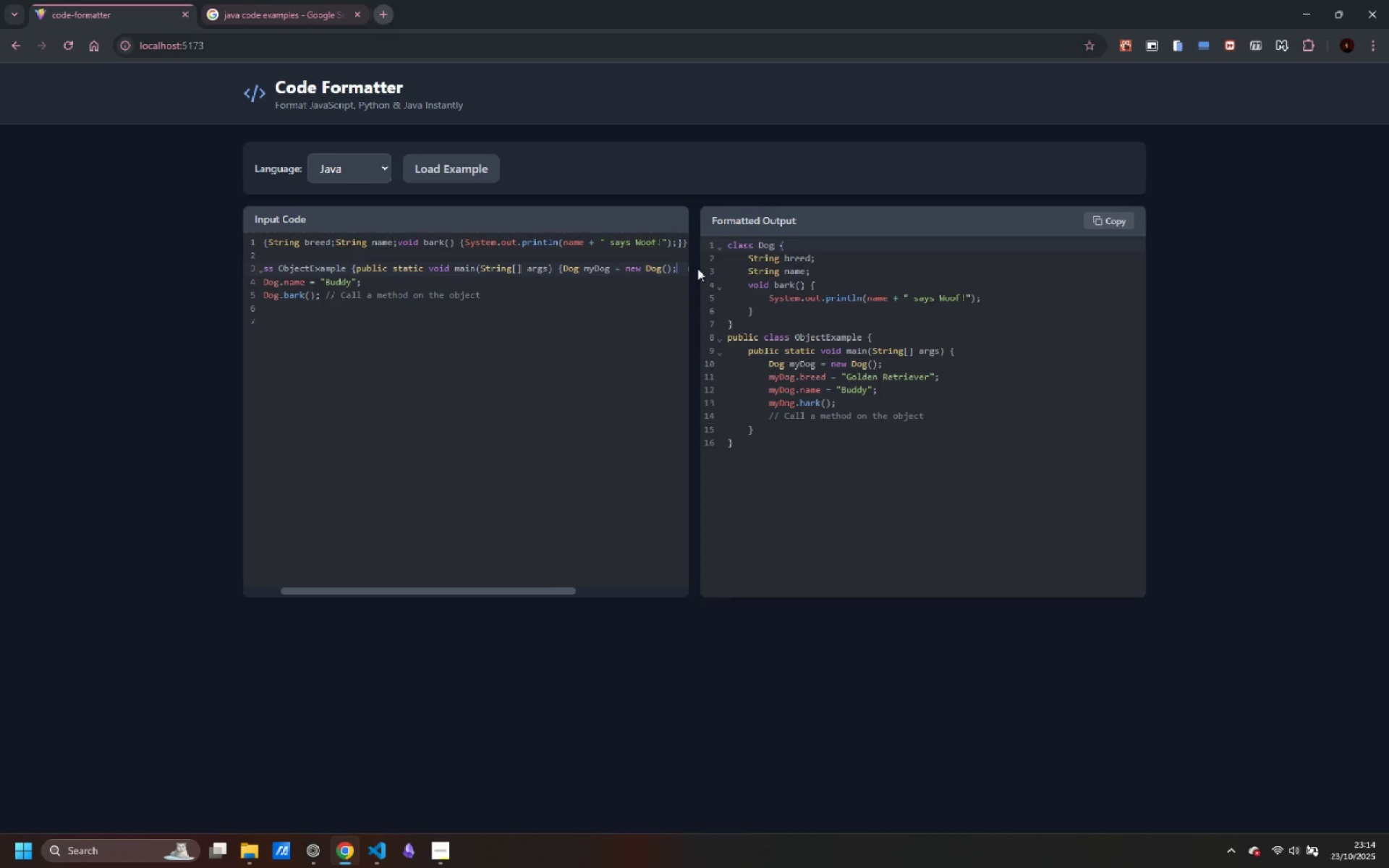 
key(Delete)
 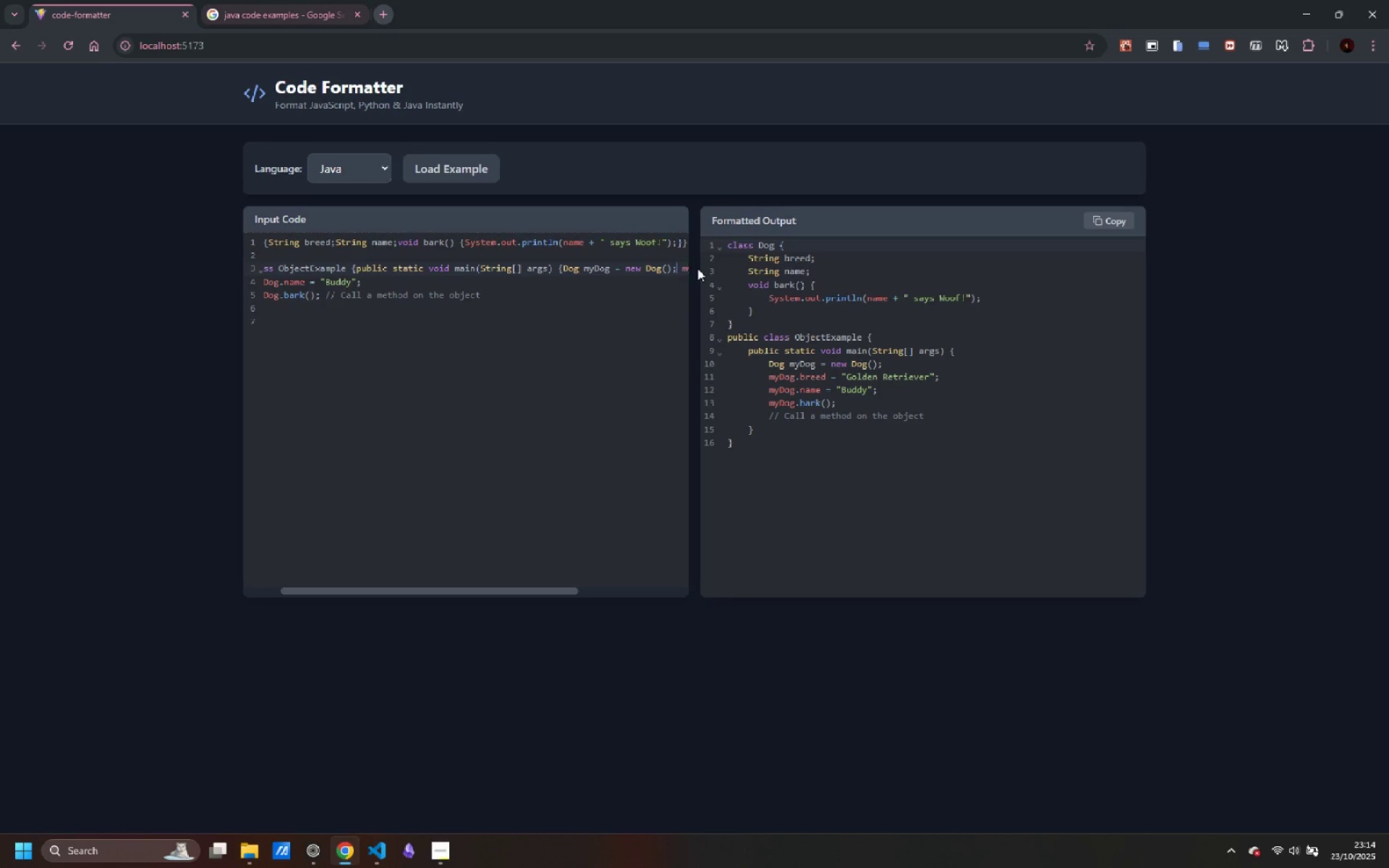 
key(Delete)
 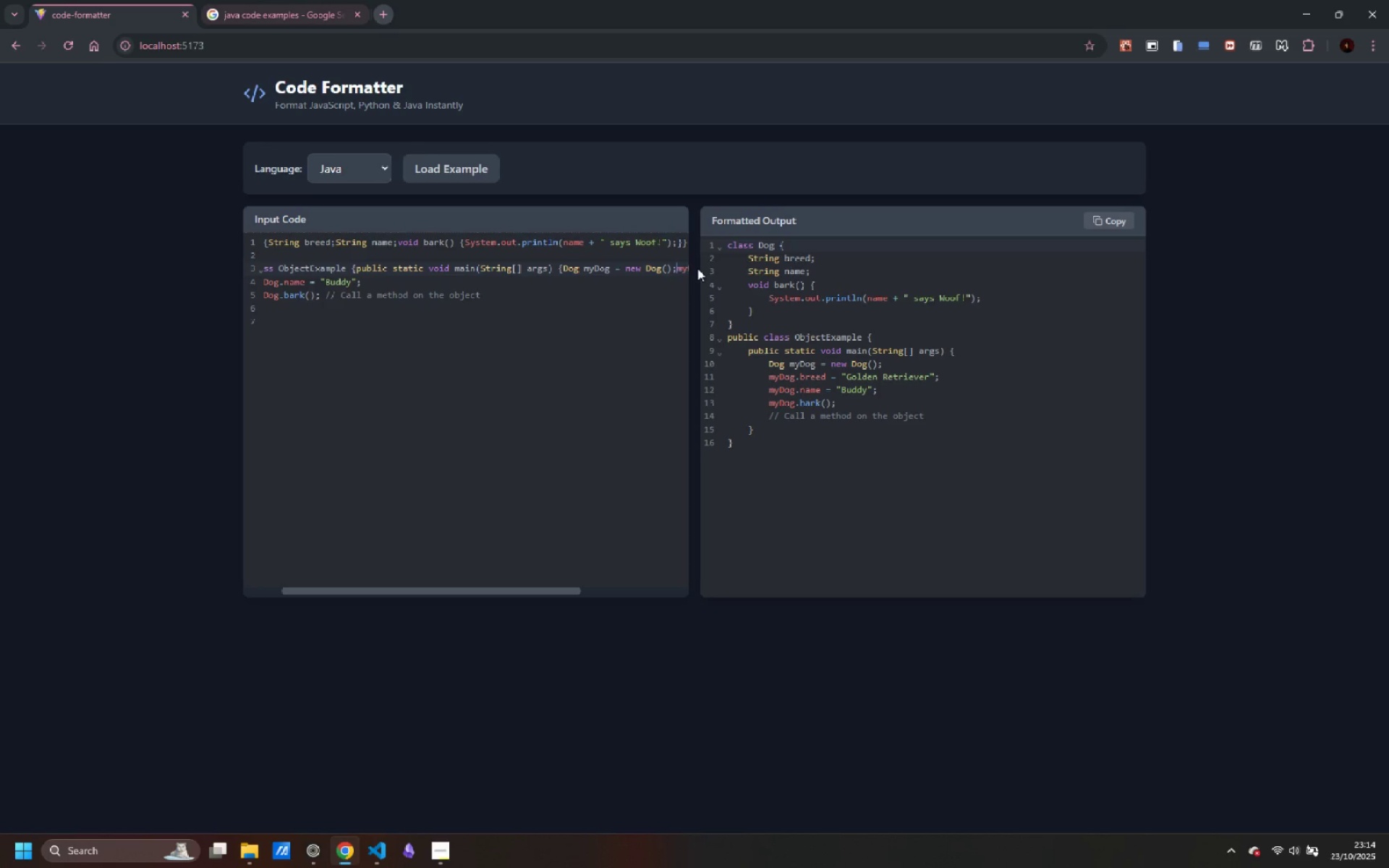 
key(Delete)
 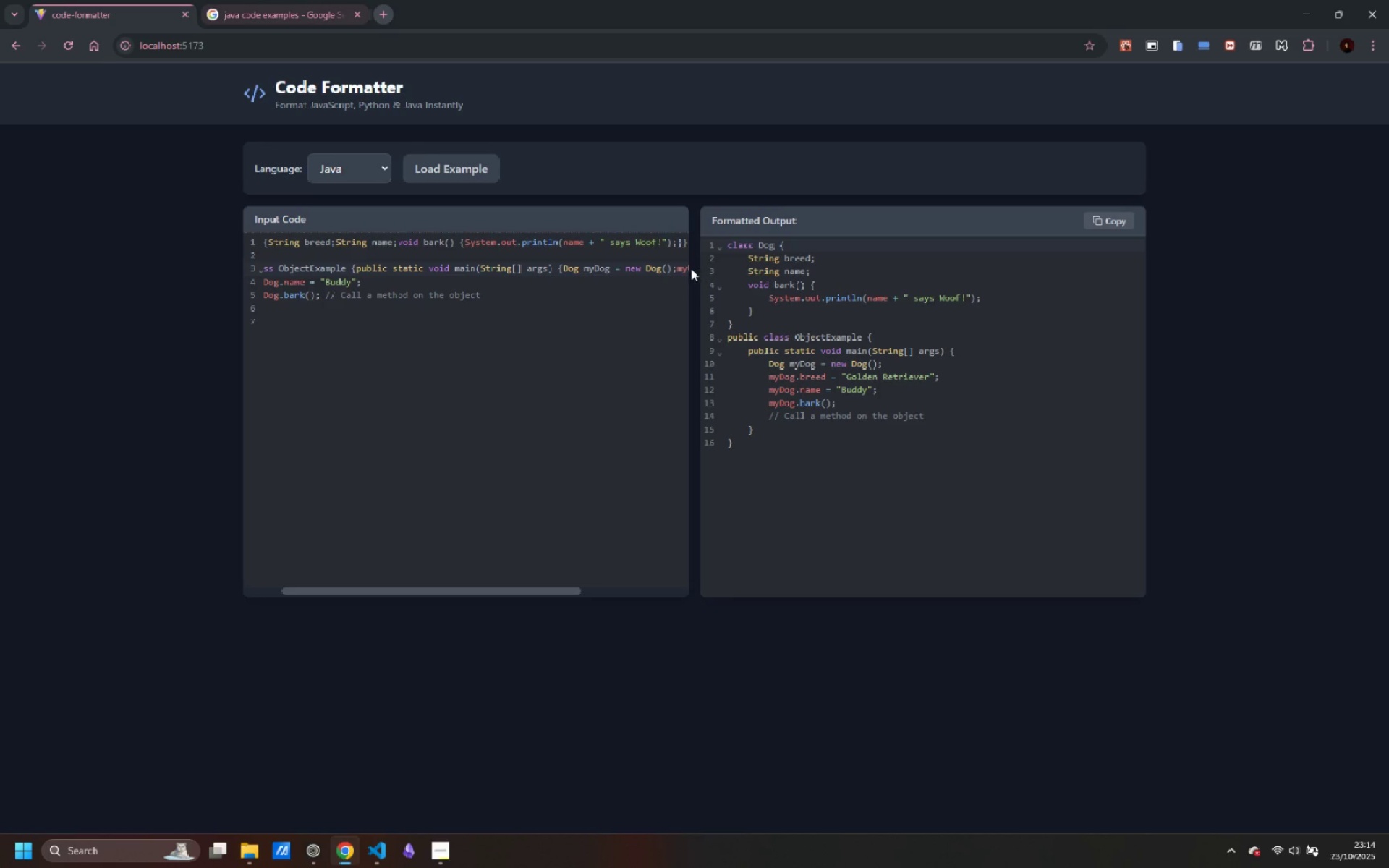 
hold_key(key=ShiftLeft, duration=0.78)
scroll: coordinate [425, 352], scroll_direction: up, amount: 4.0
 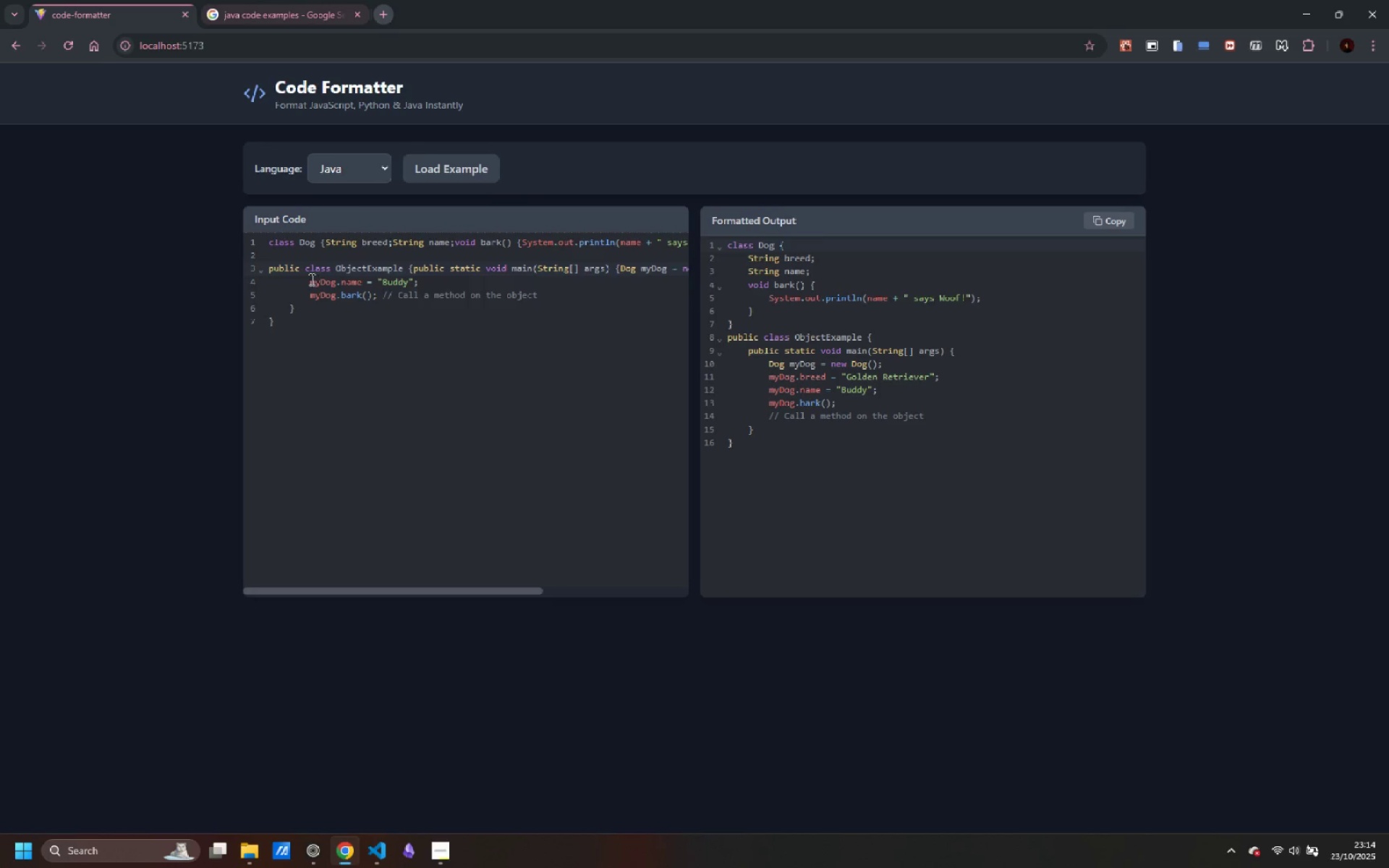 
left_click_drag(start_coordinate=[309, 279], to_coordinate=[194, 282])
 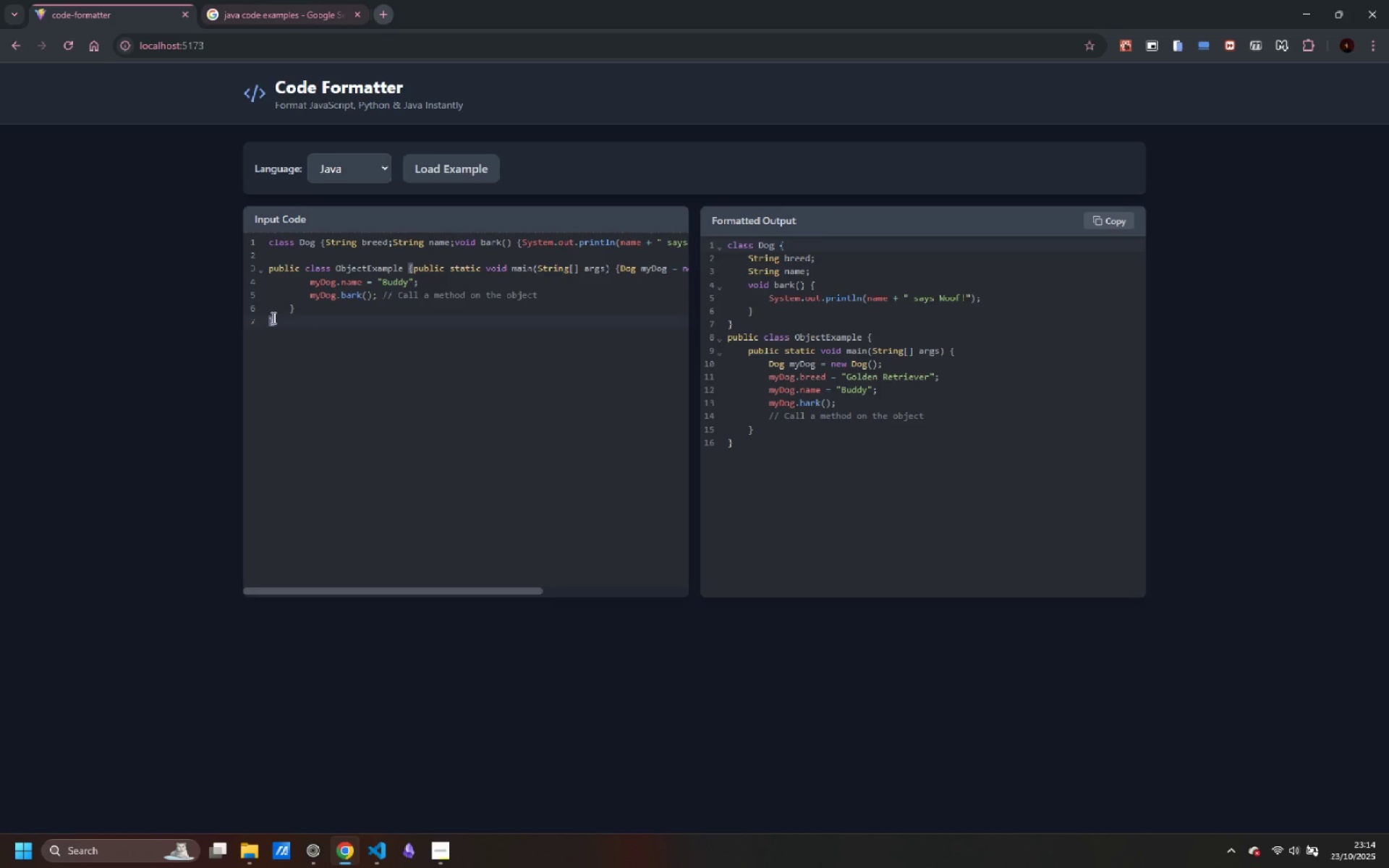 
key(ArrowLeft)
 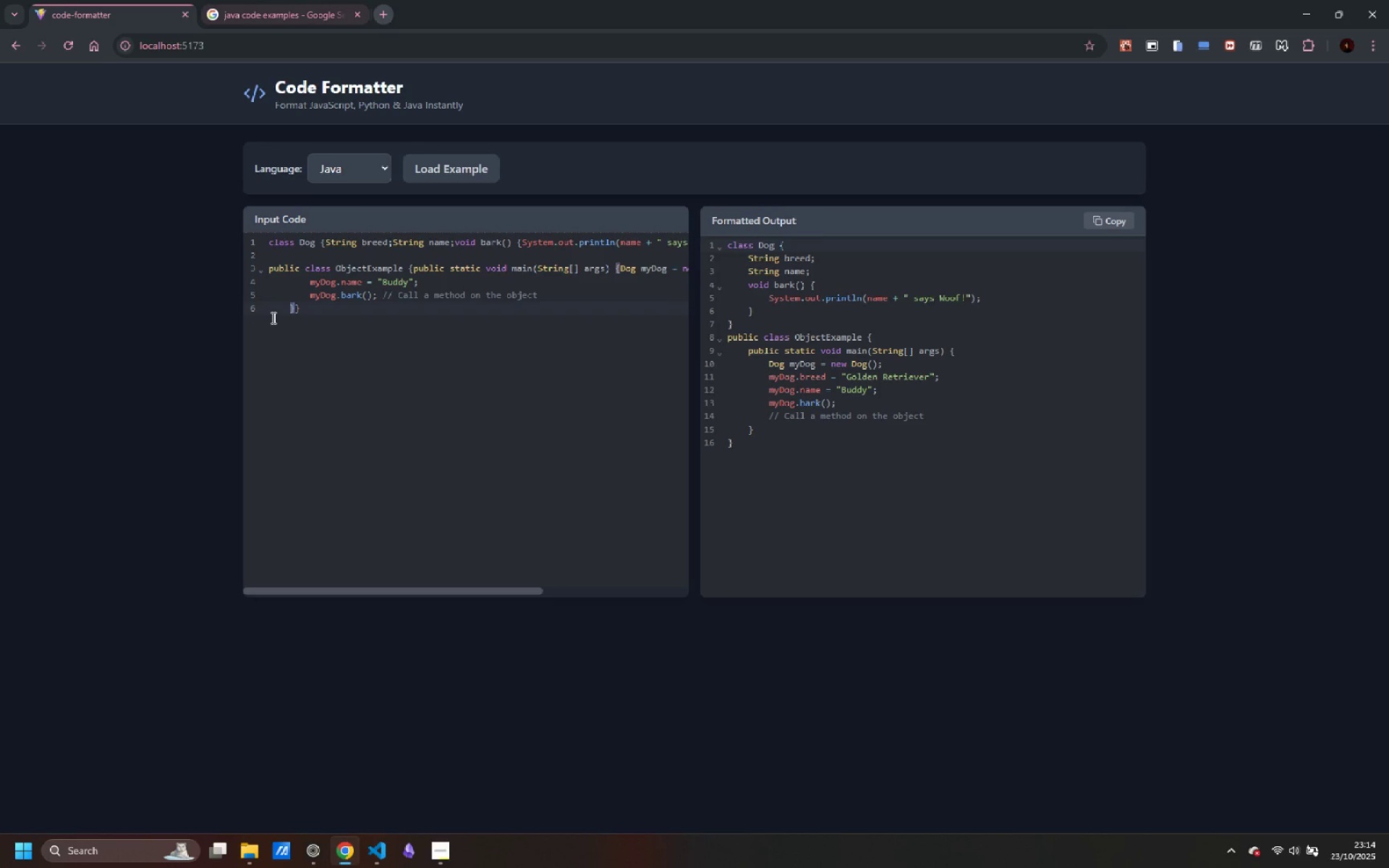 
key(Backspace)
 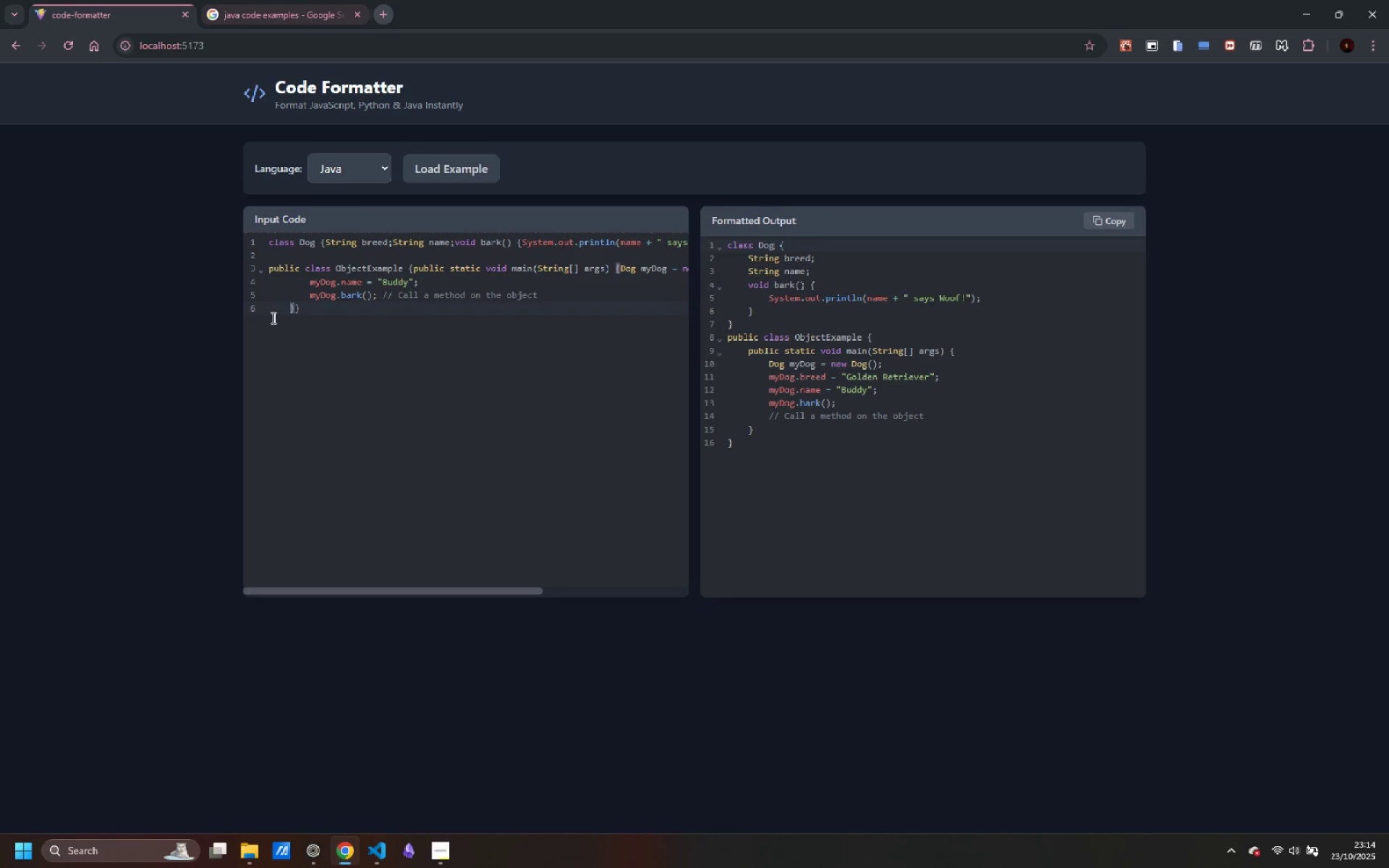 
key(ArrowLeft)
 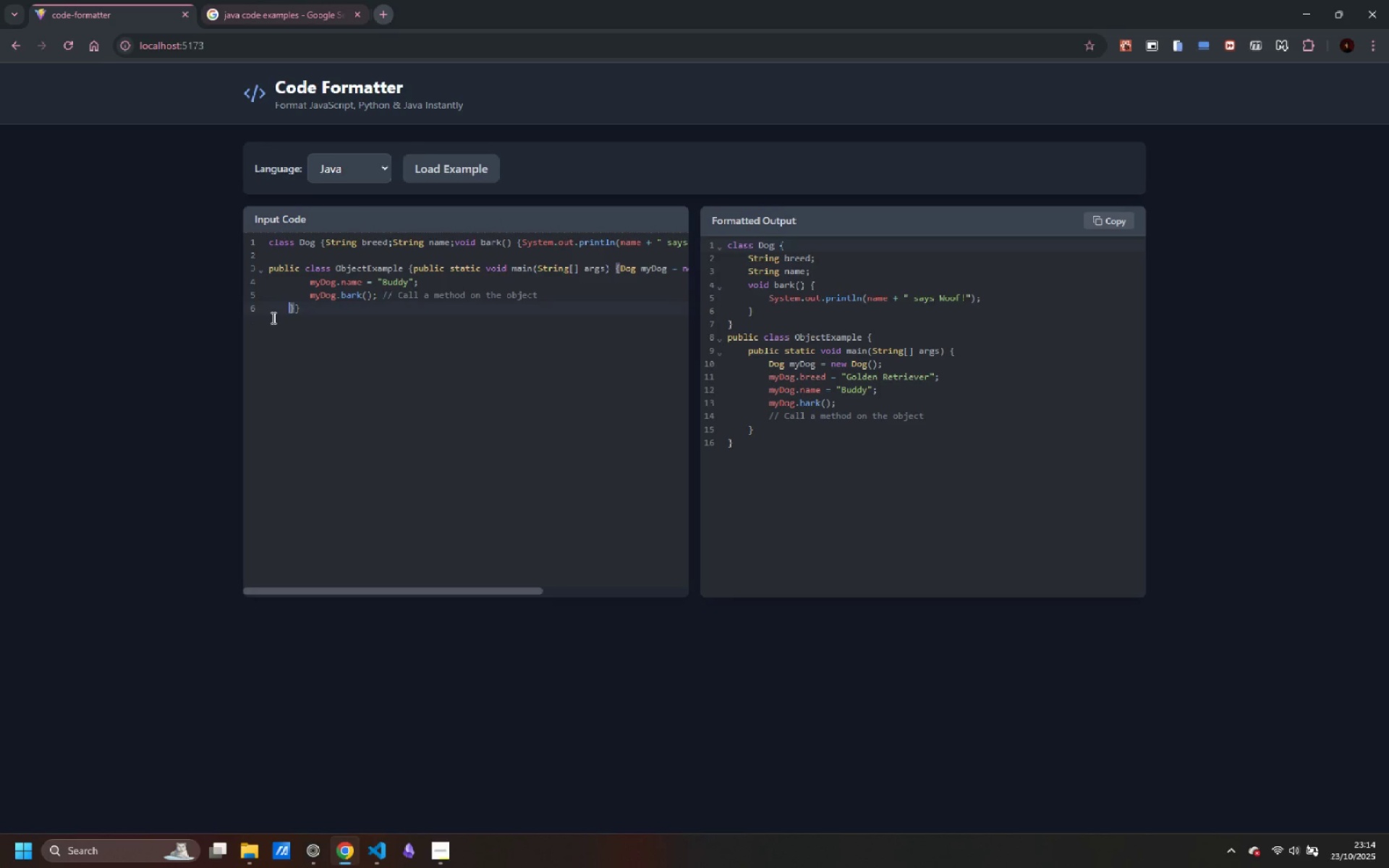 
key(Control+ControlLeft)
 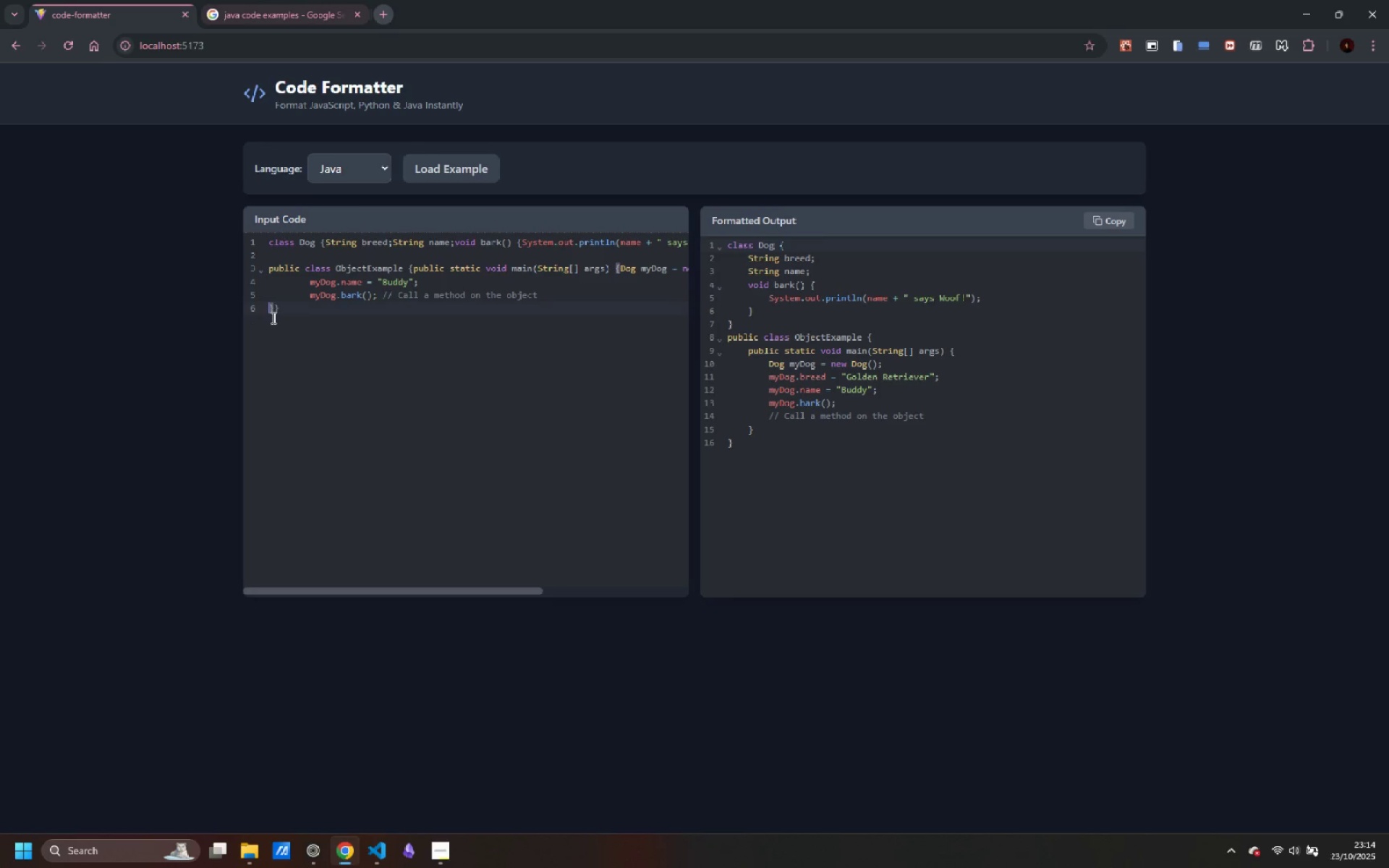 
key(Control+Backspace)
 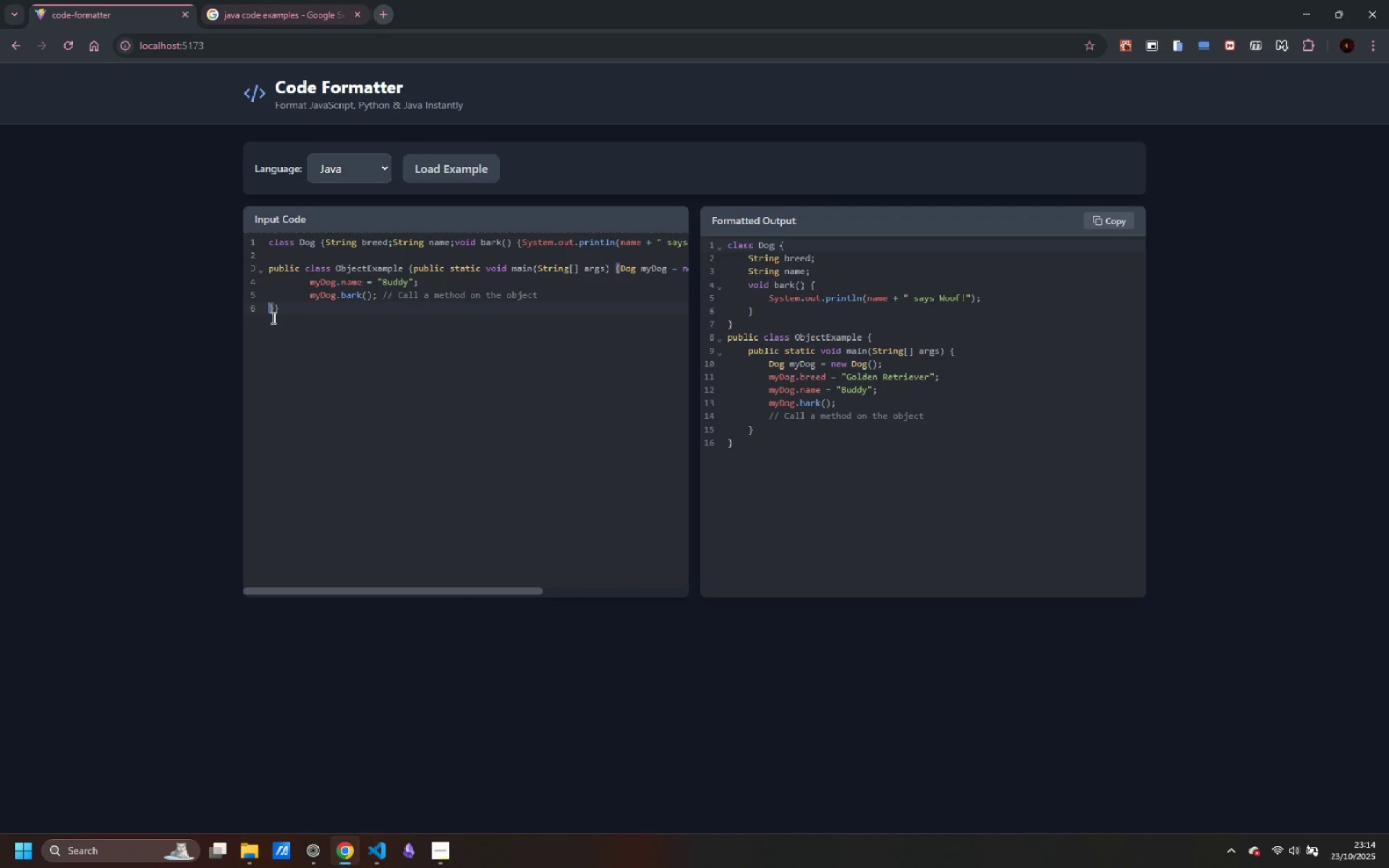 
key(Backspace)
 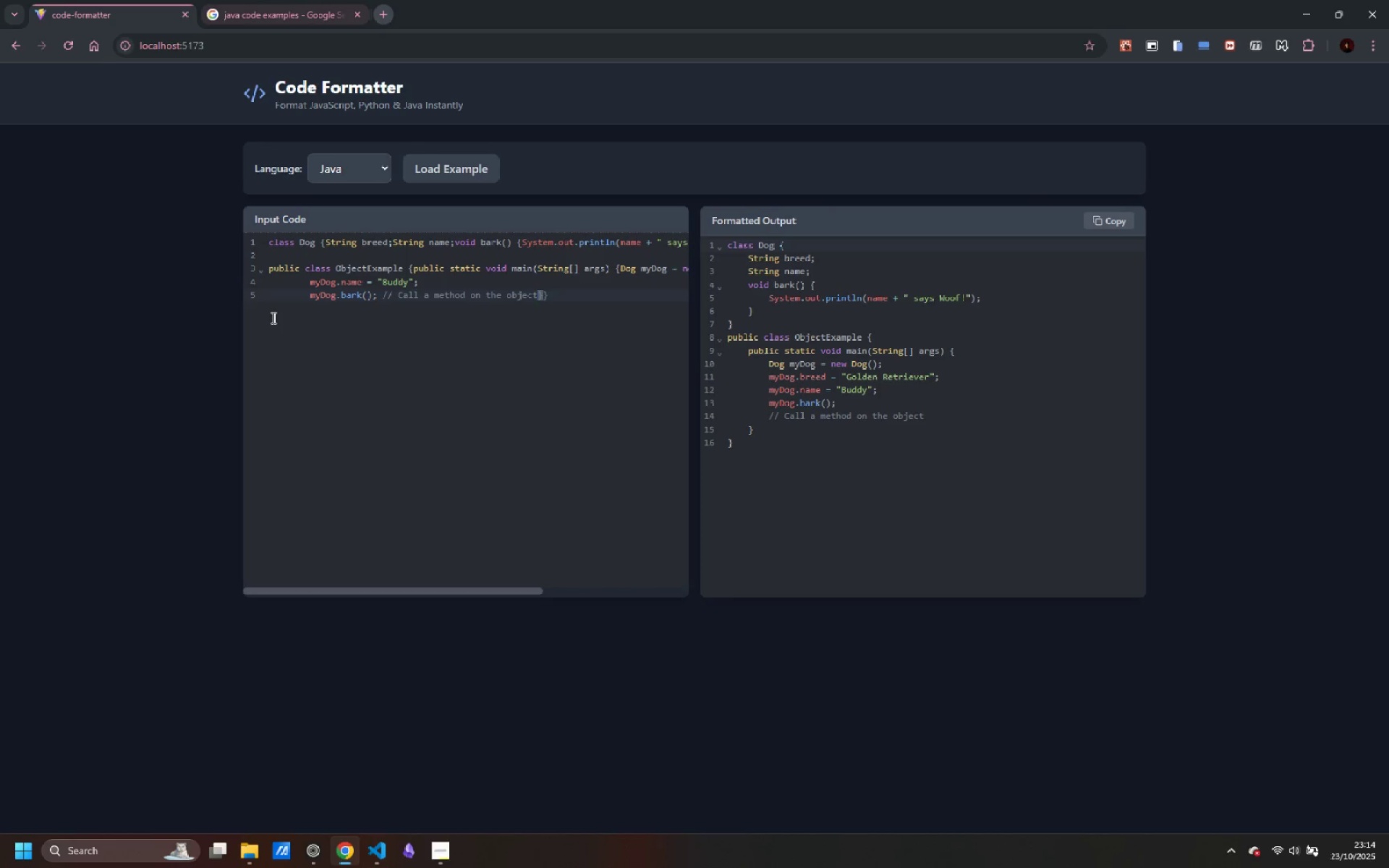 
key(Control+Backspace)
 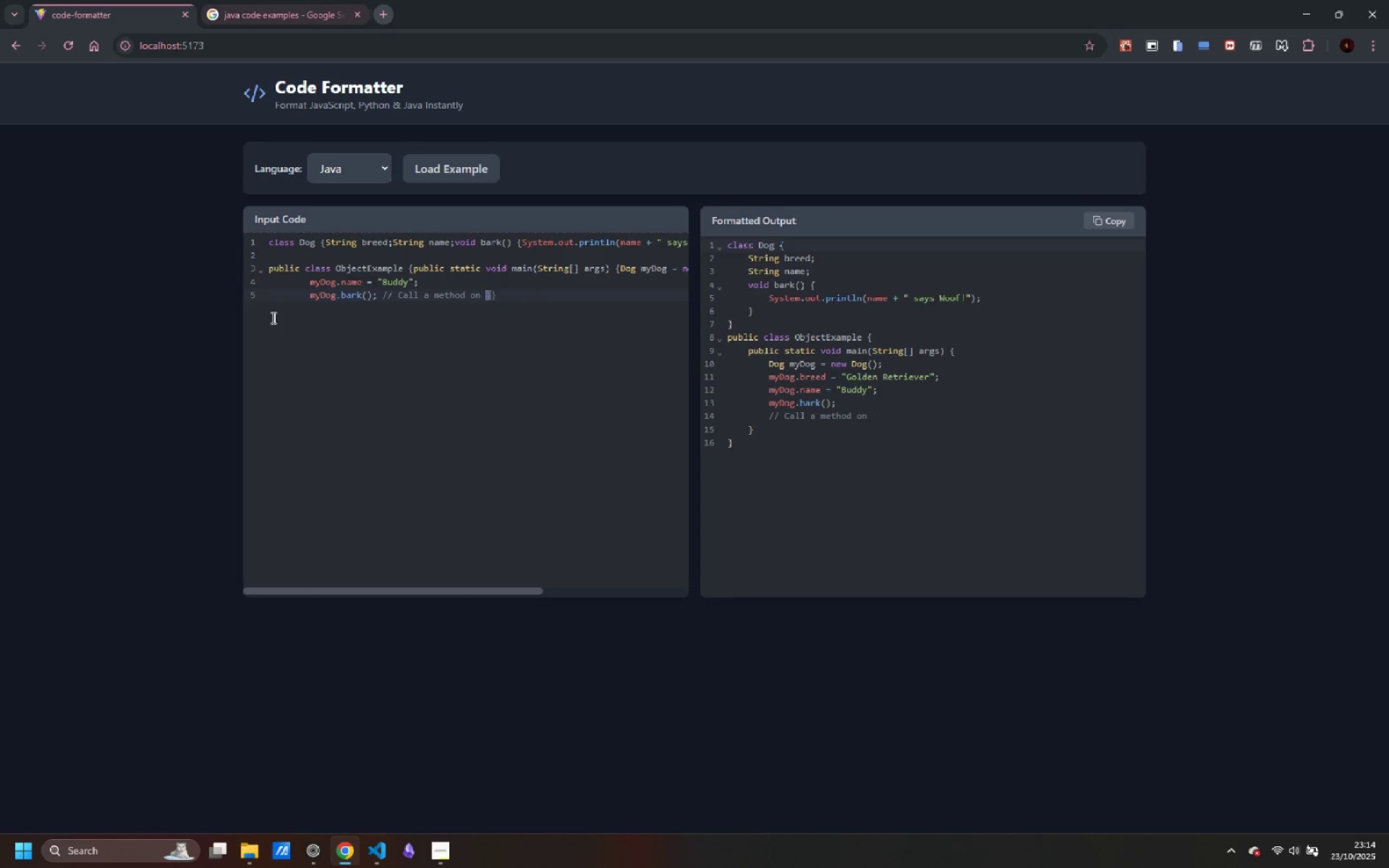 
key(Control+Backspace)
 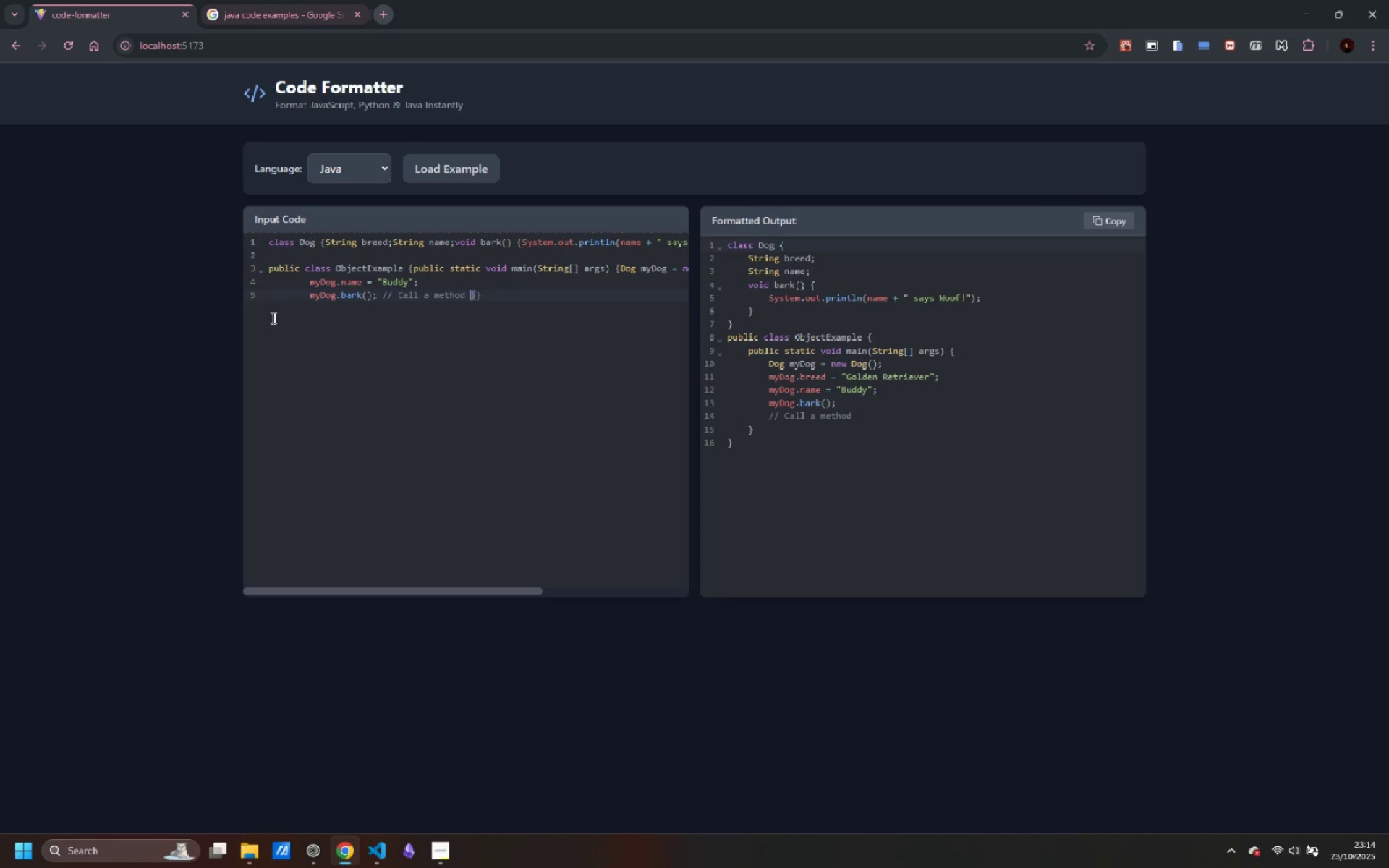 
key(Control+Backspace)
 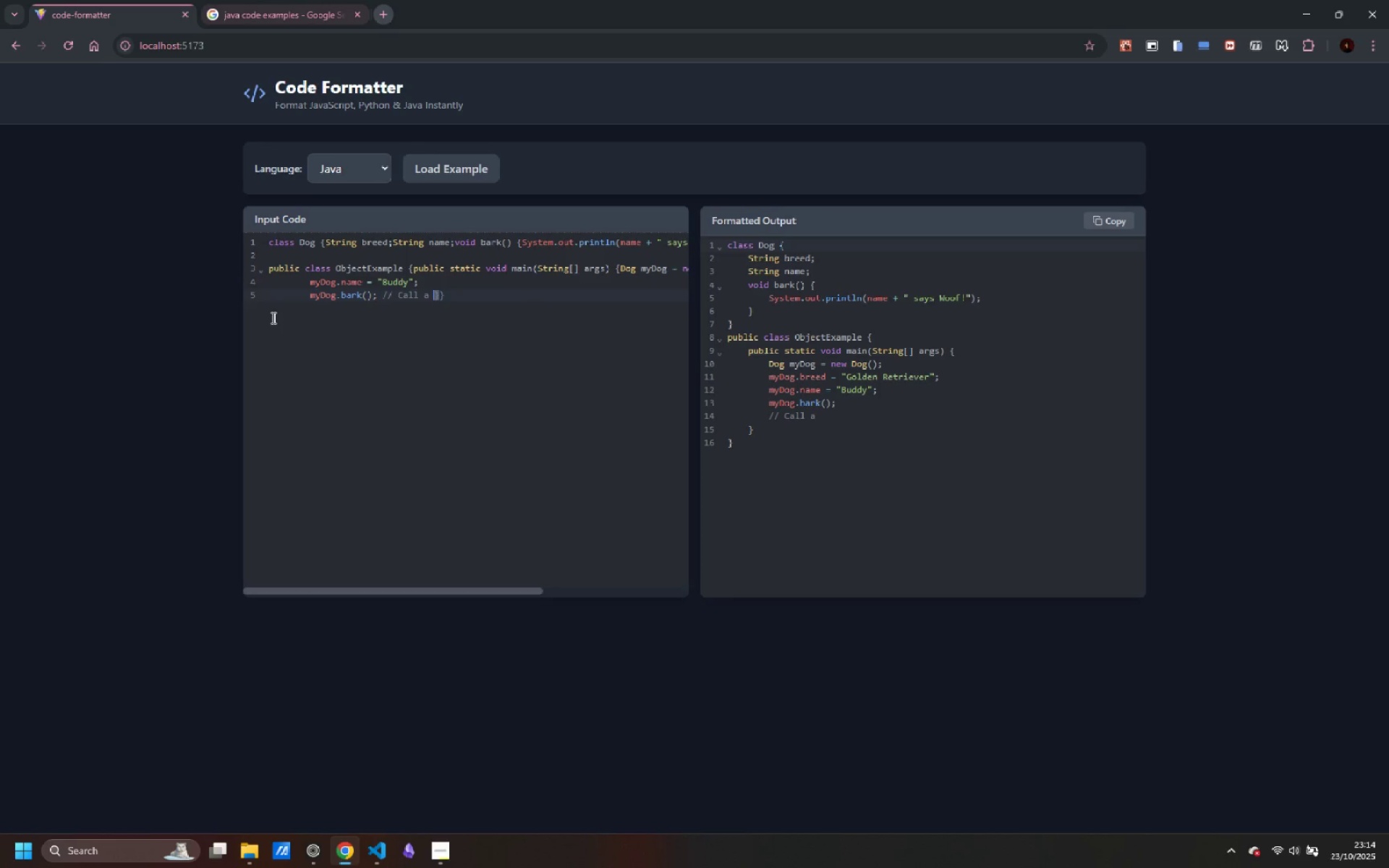 
key(Control+Backspace)
 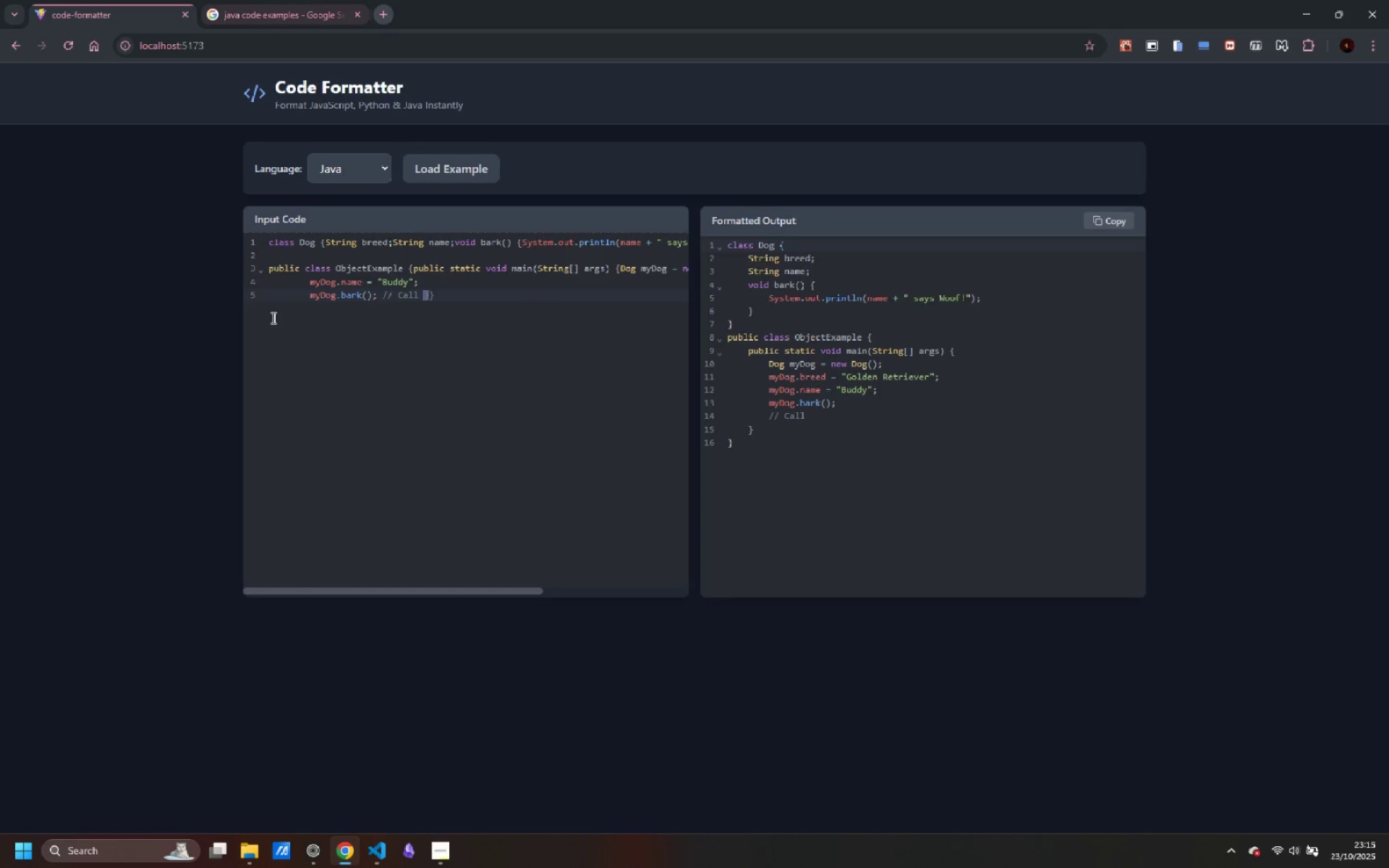 
key(Control+Backspace)
 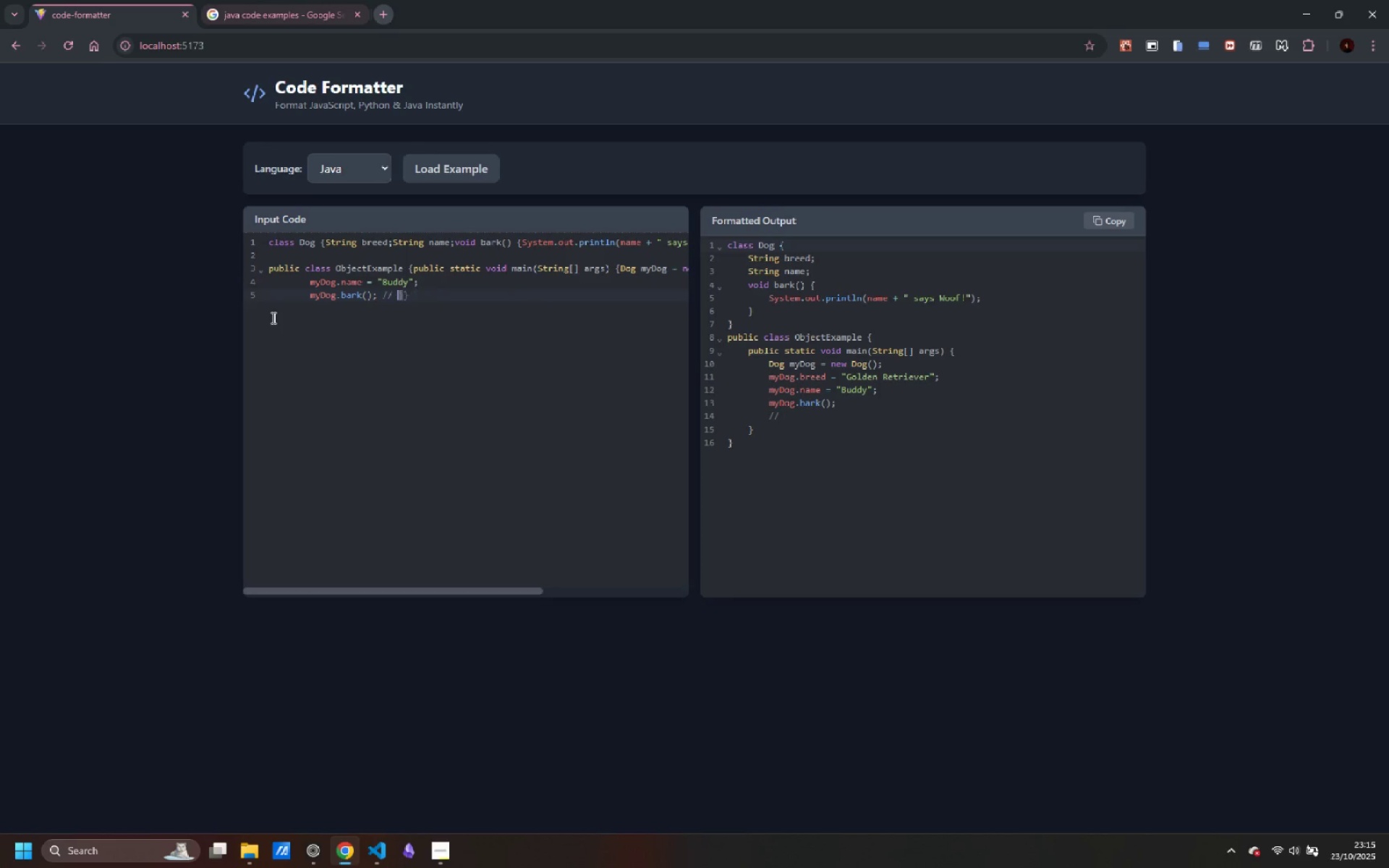 
key(Control+Backspace)
 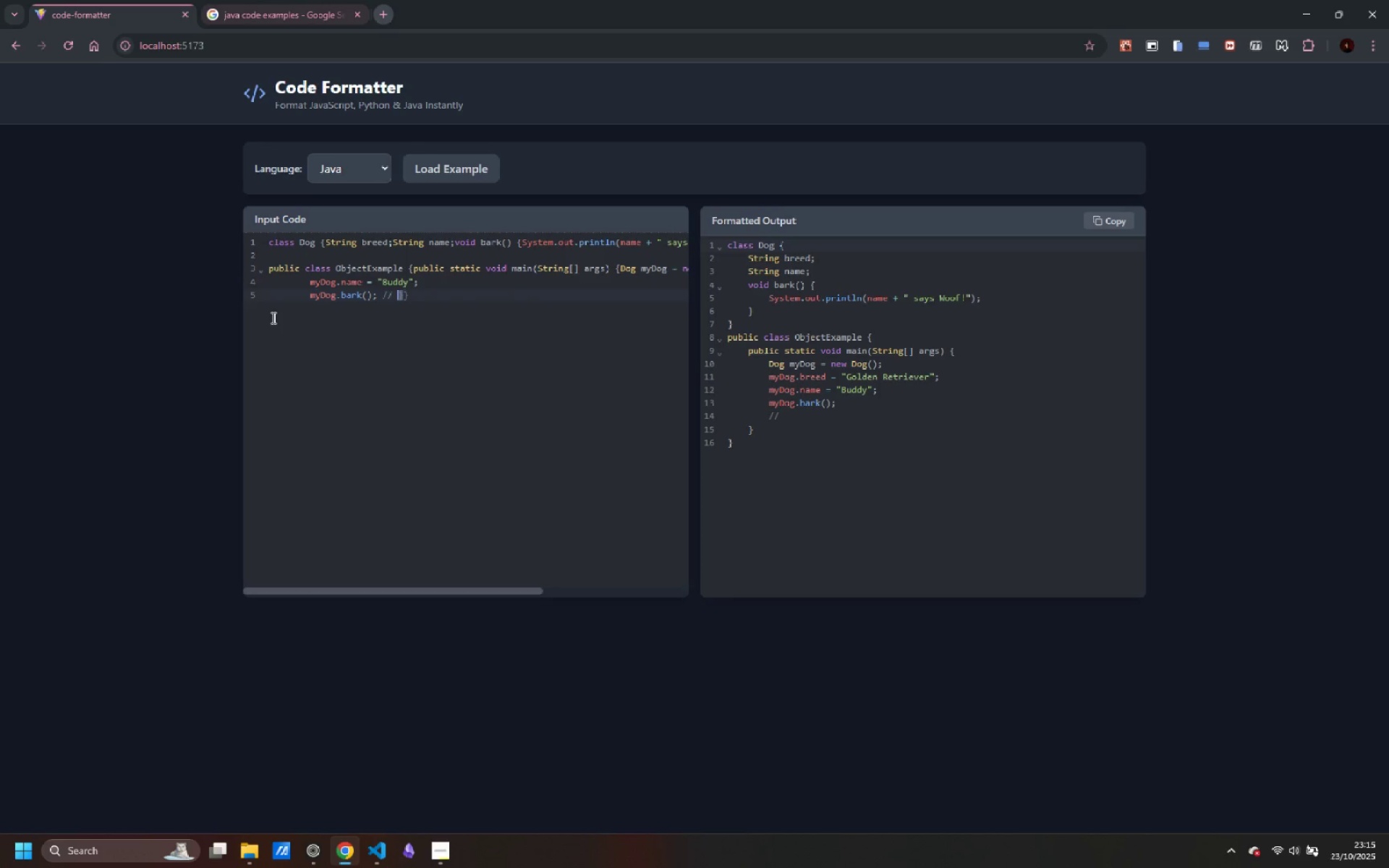 
key(Backspace)
 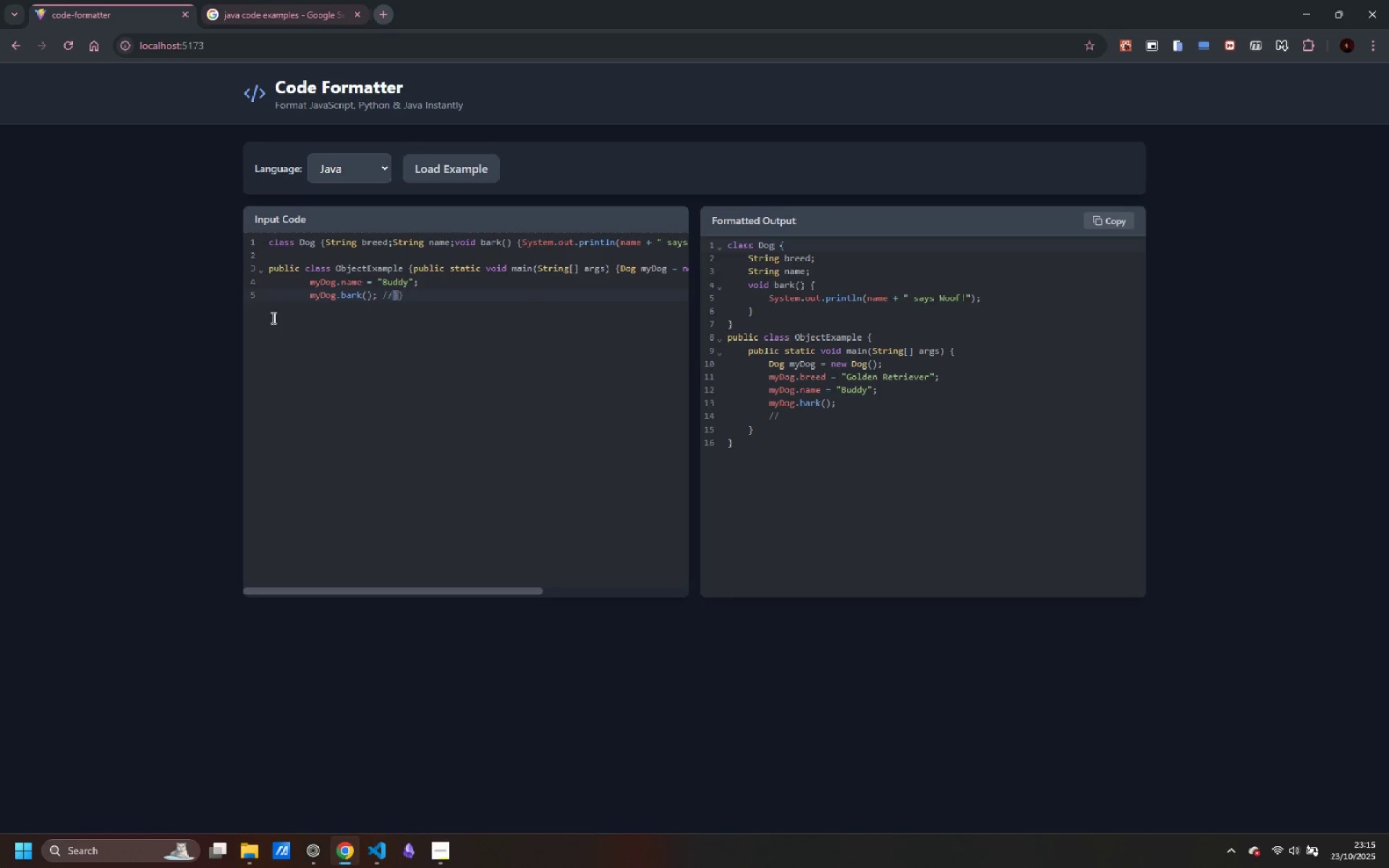 
key(Backspace)
 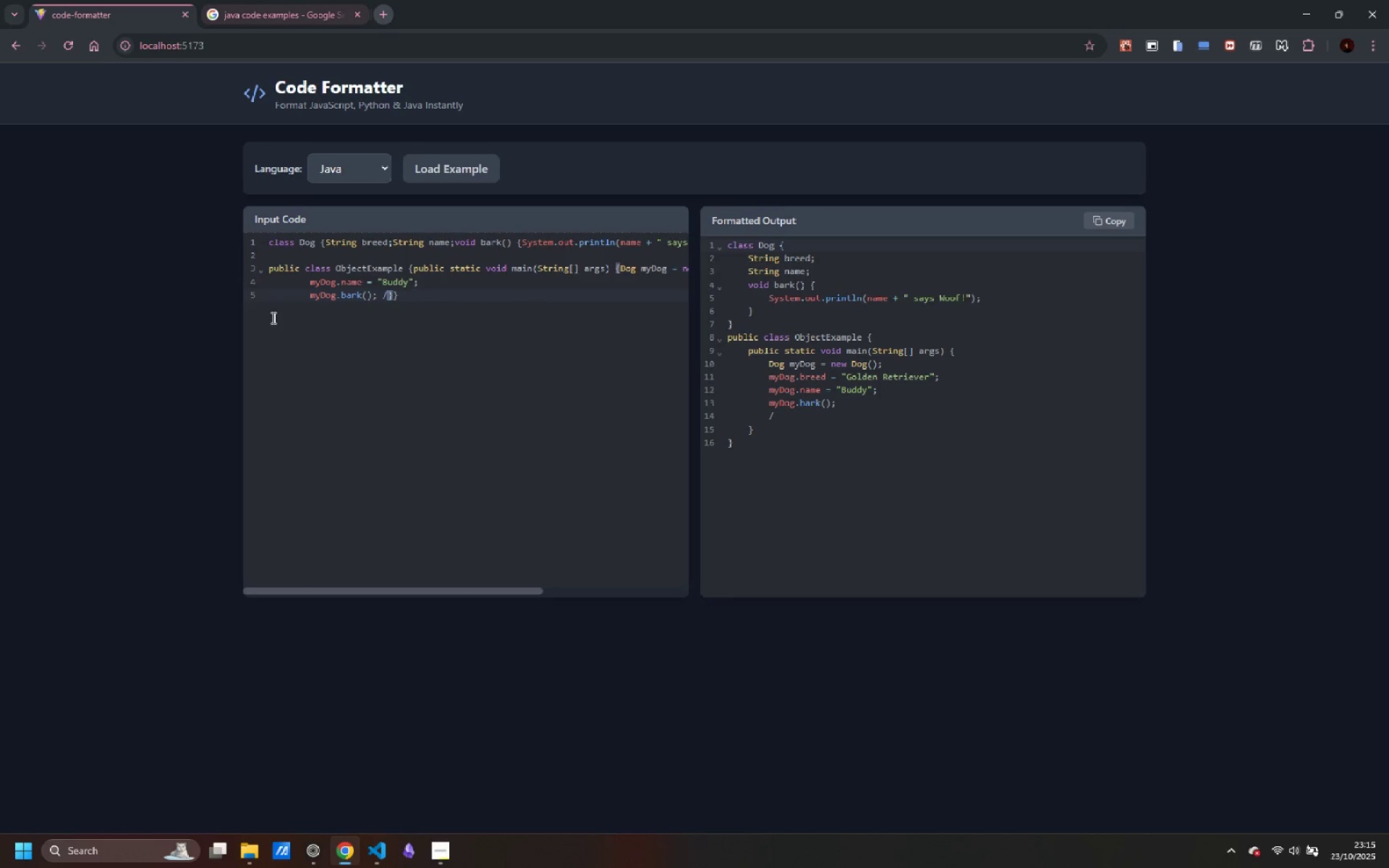 
key(Backspace)
 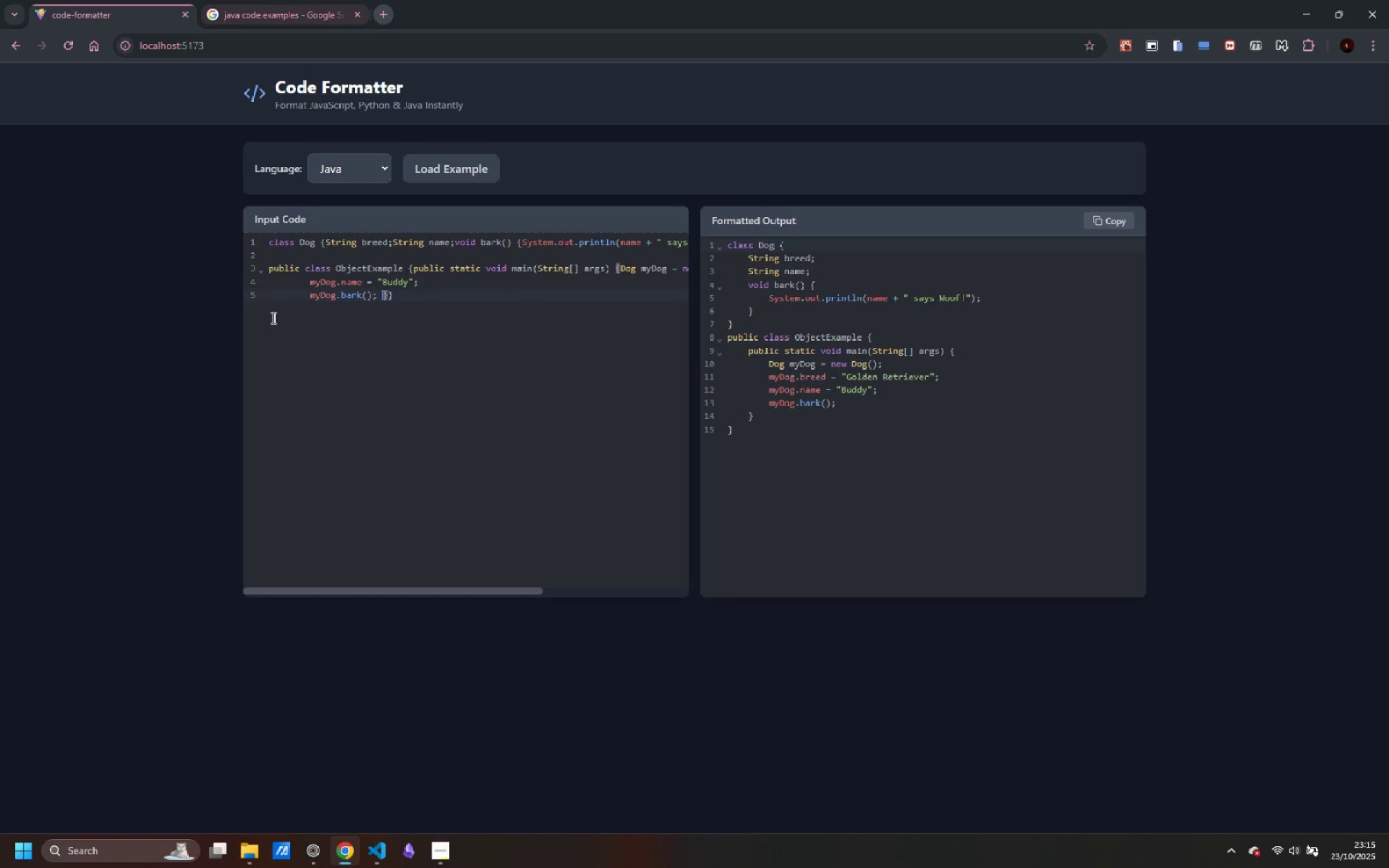 
key(Backspace)
 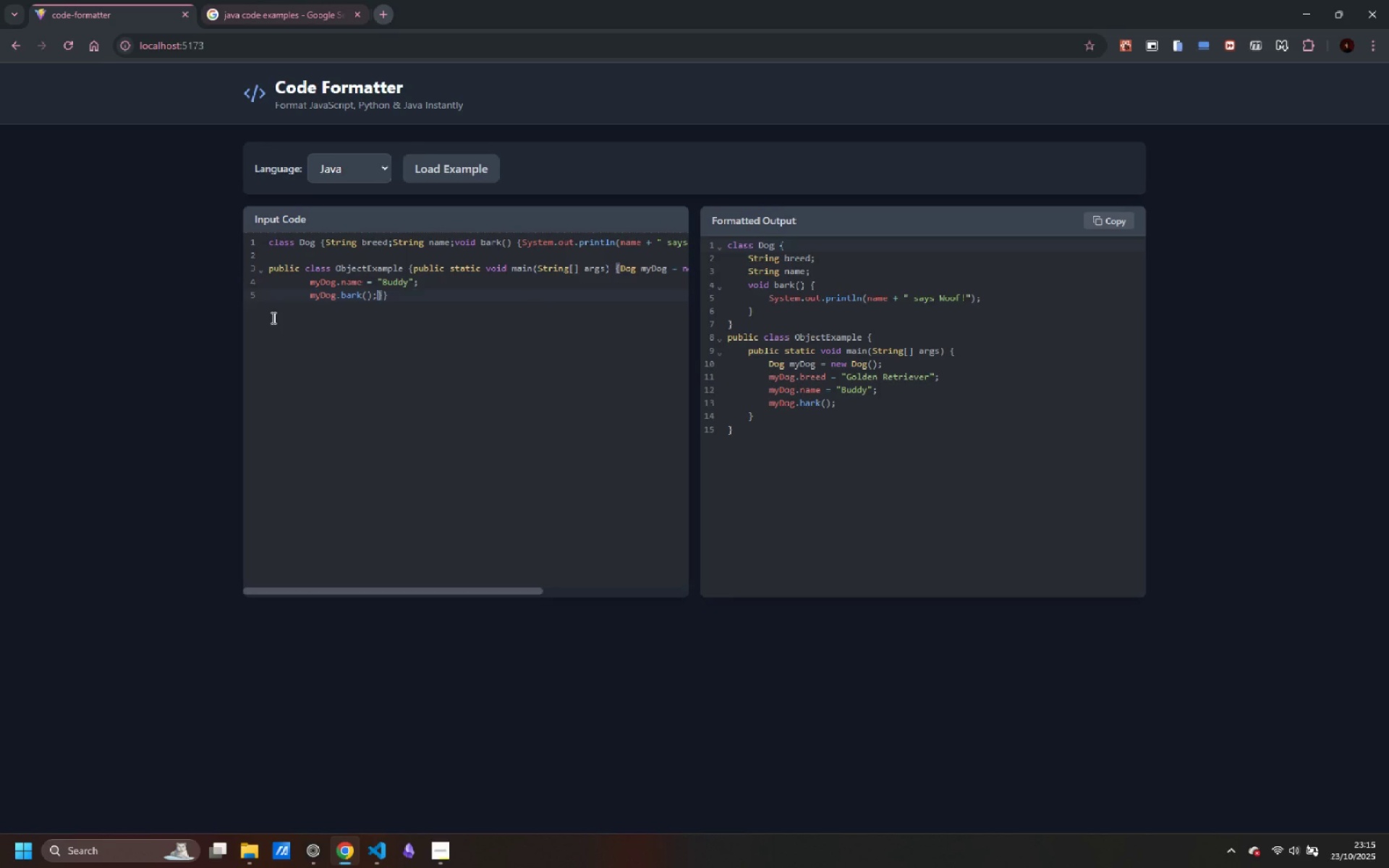 
key(Control+ArrowLeft)
 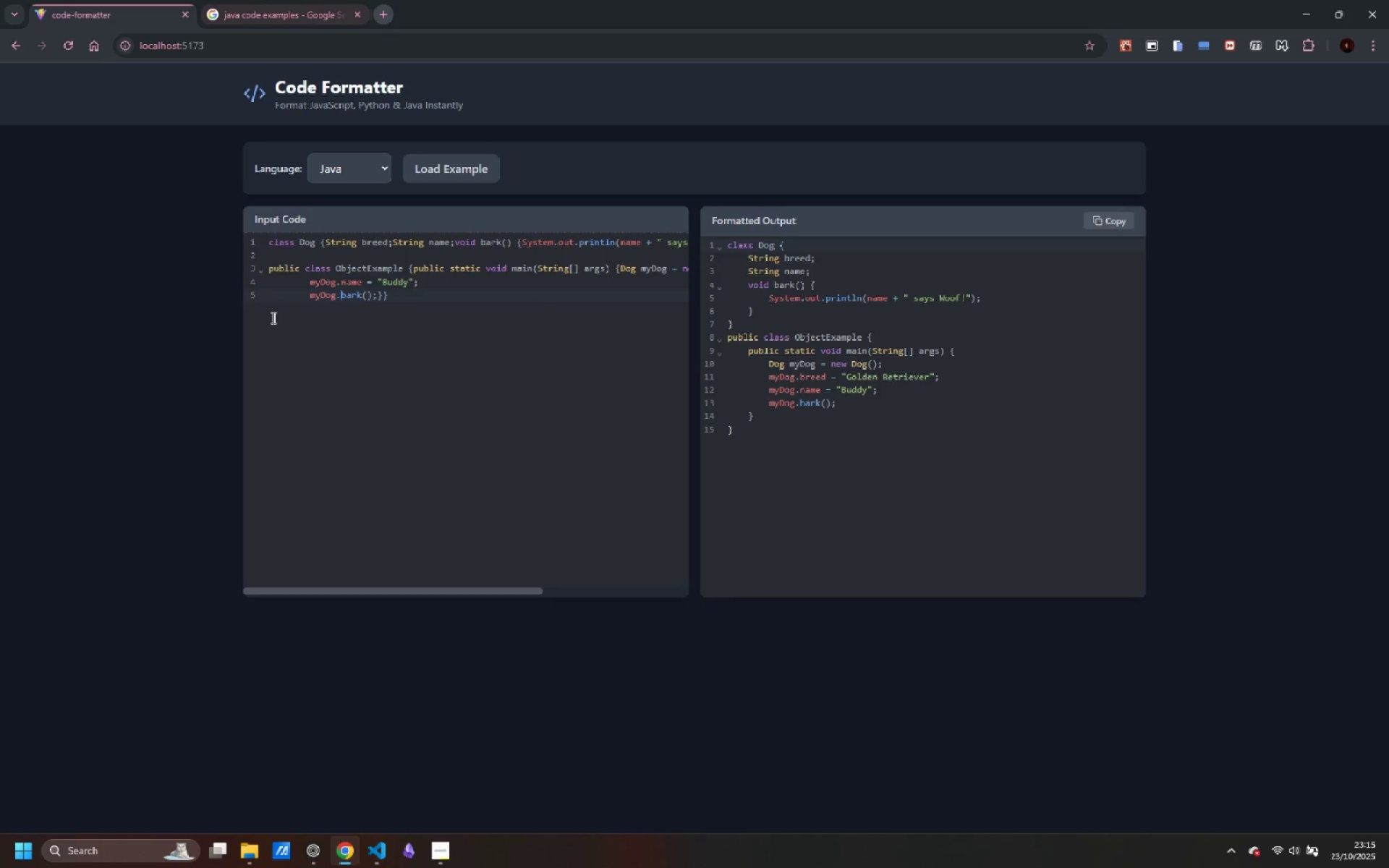 
key(Control+ArrowLeft)
 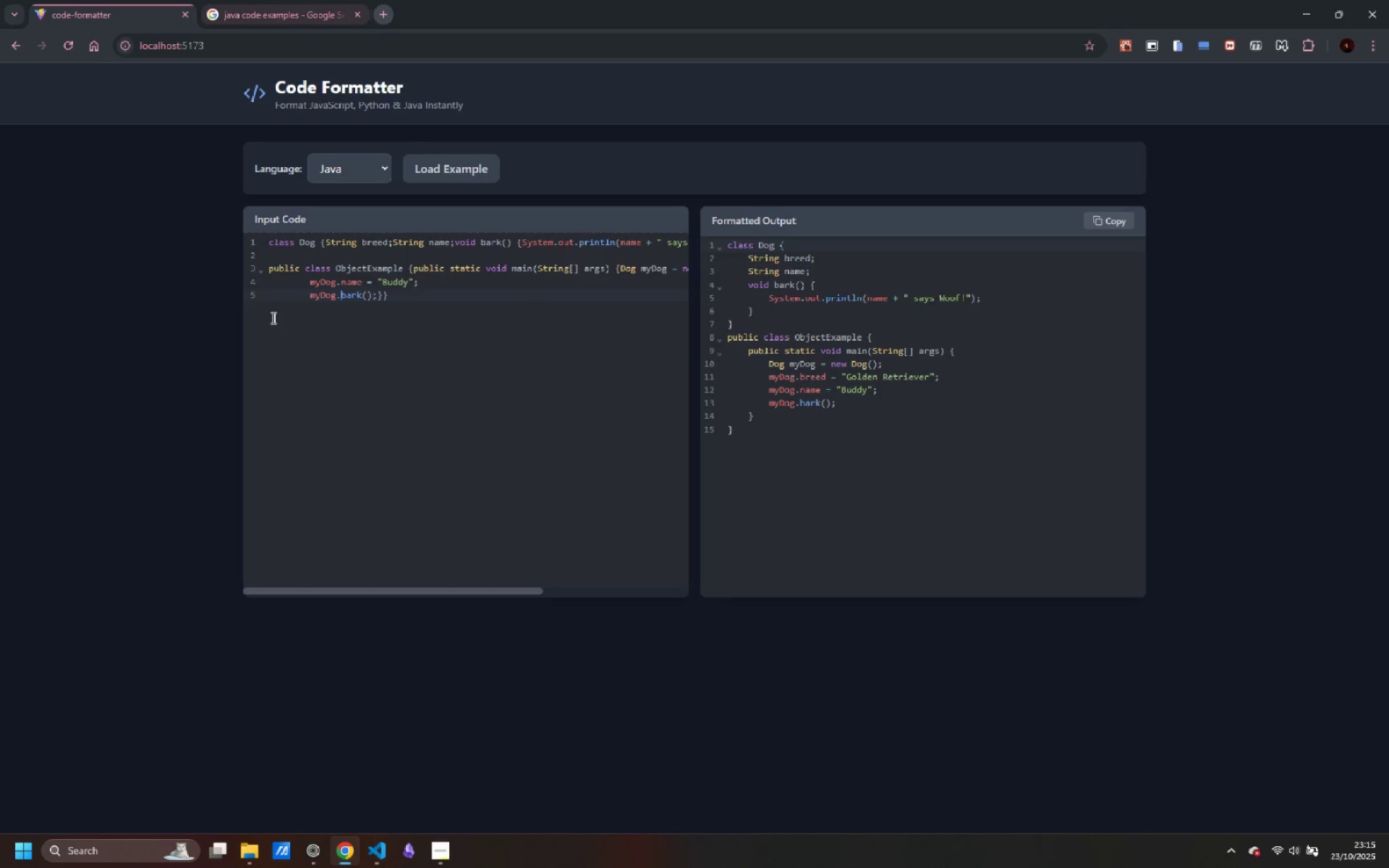 
key(Control+ArrowLeft)
 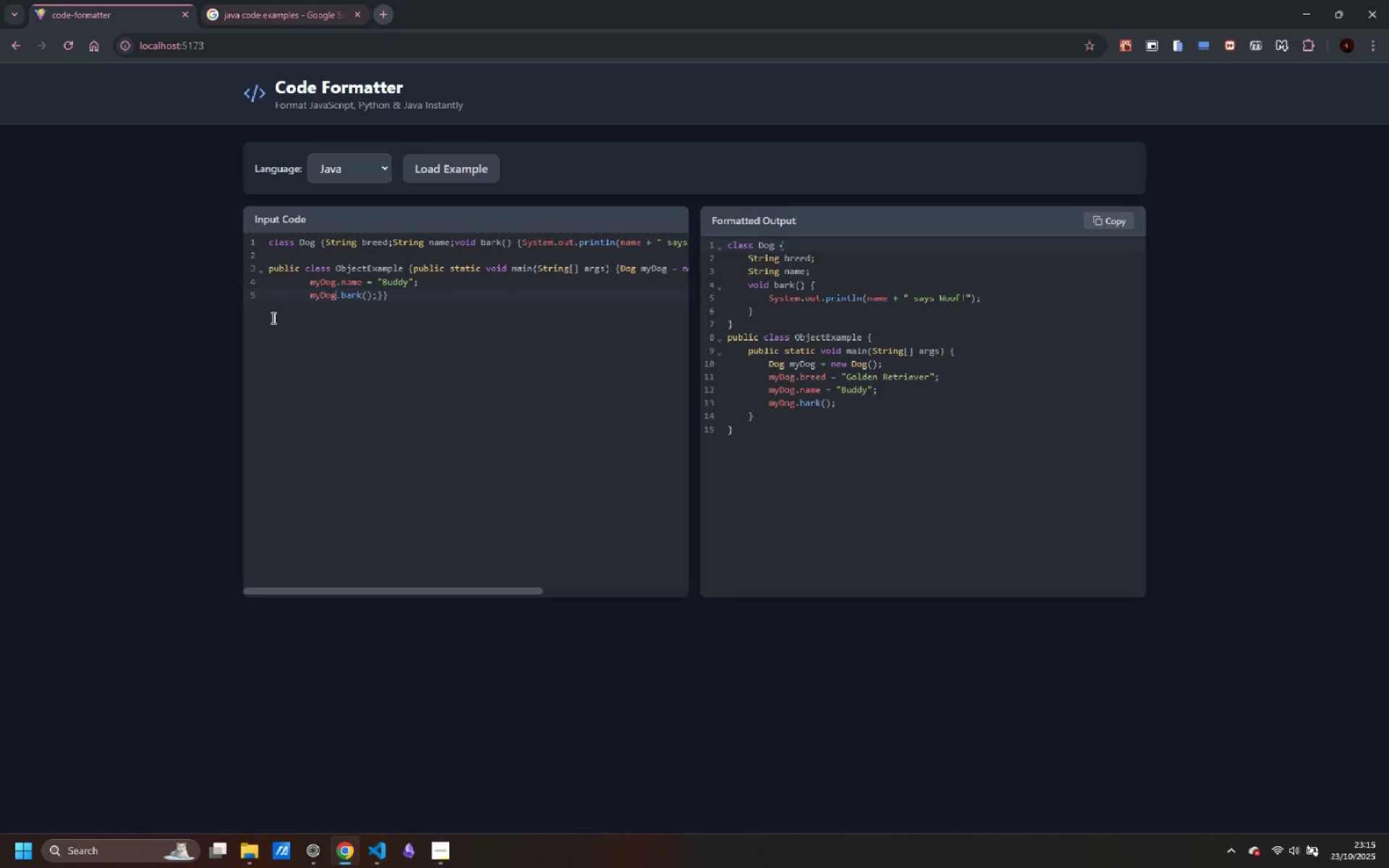 
key(Control+ArrowLeft)
 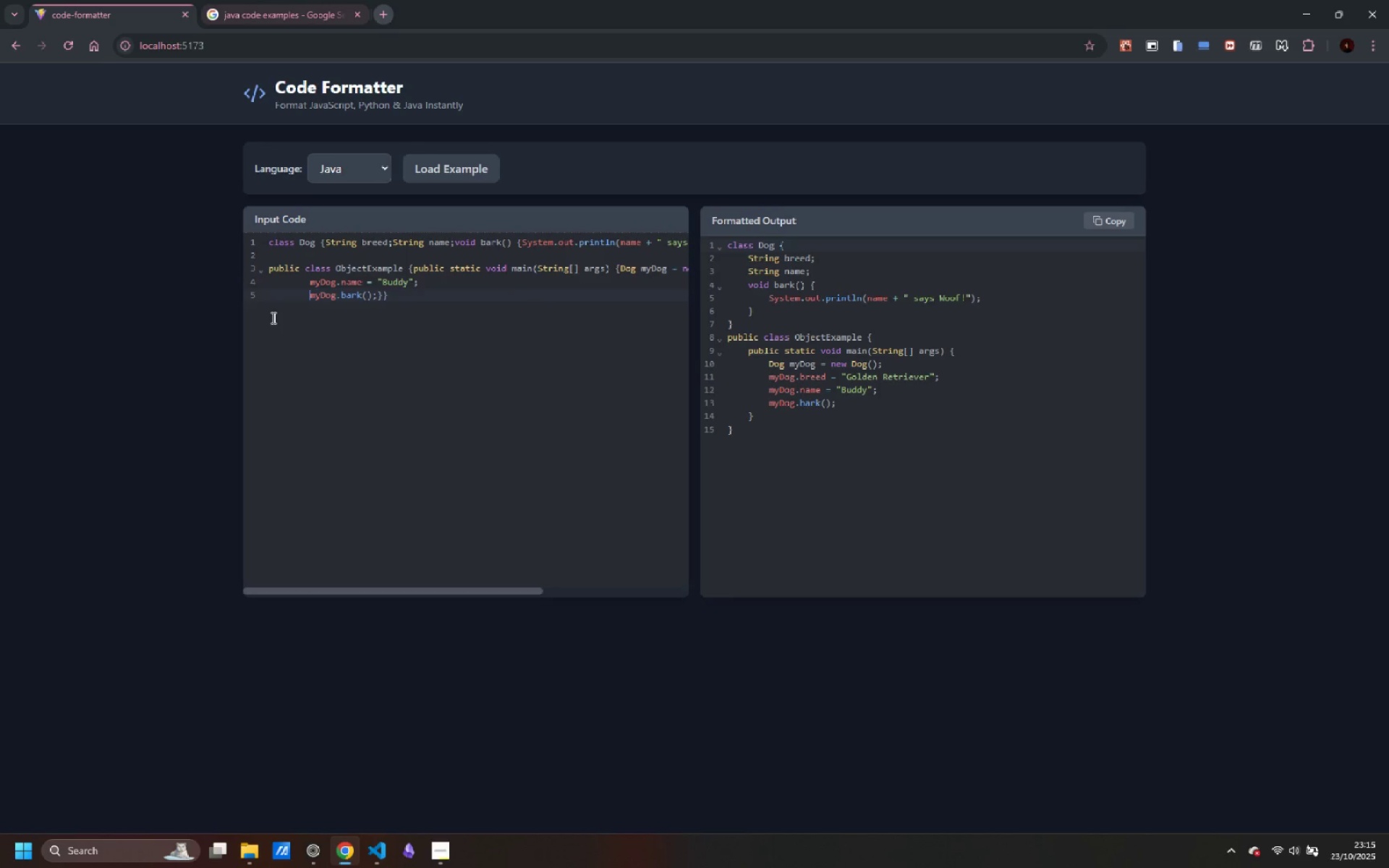 
key(Control+Backspace)
 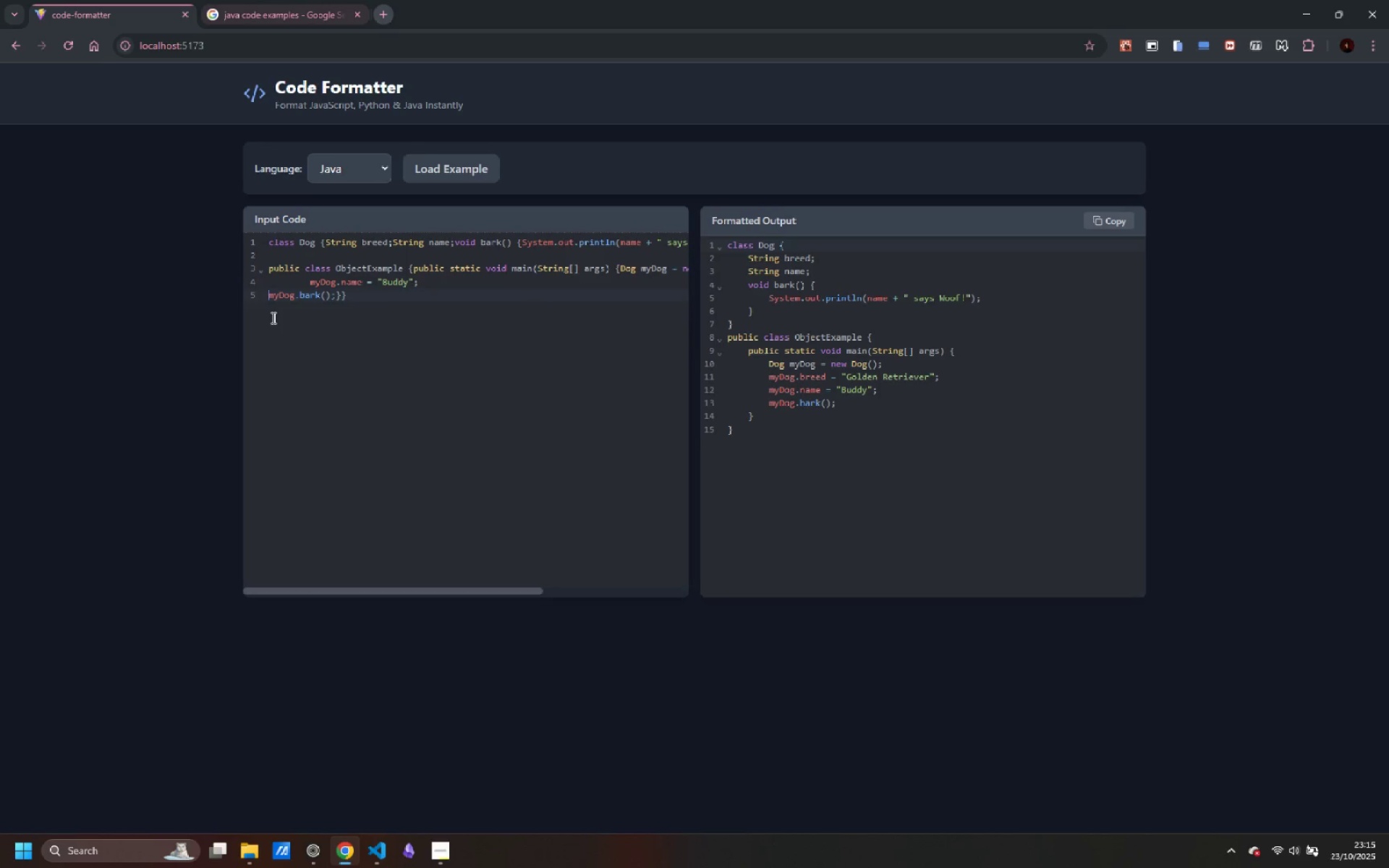 
key(Backspace)
 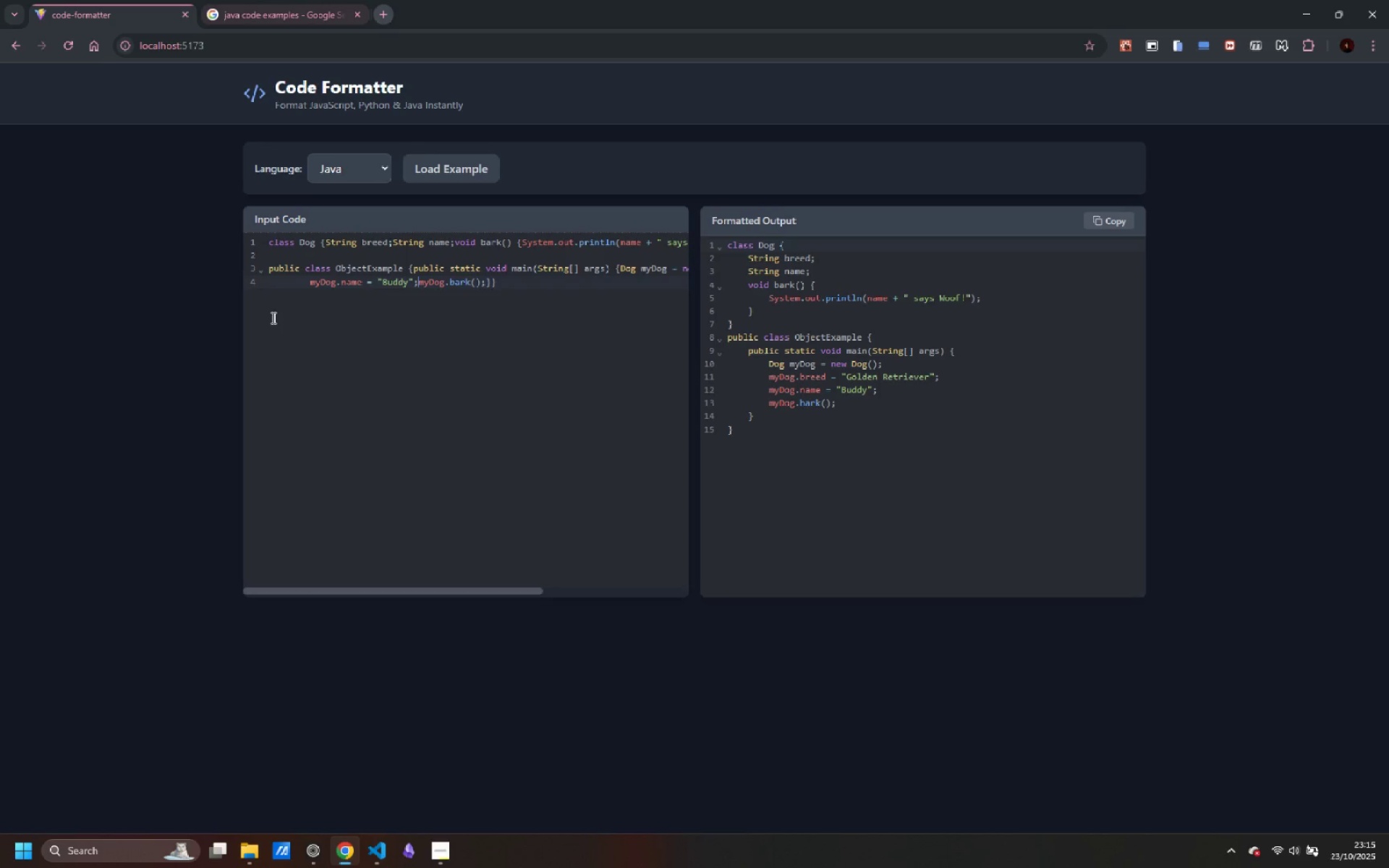 
key(Control+ArrowLeft)
 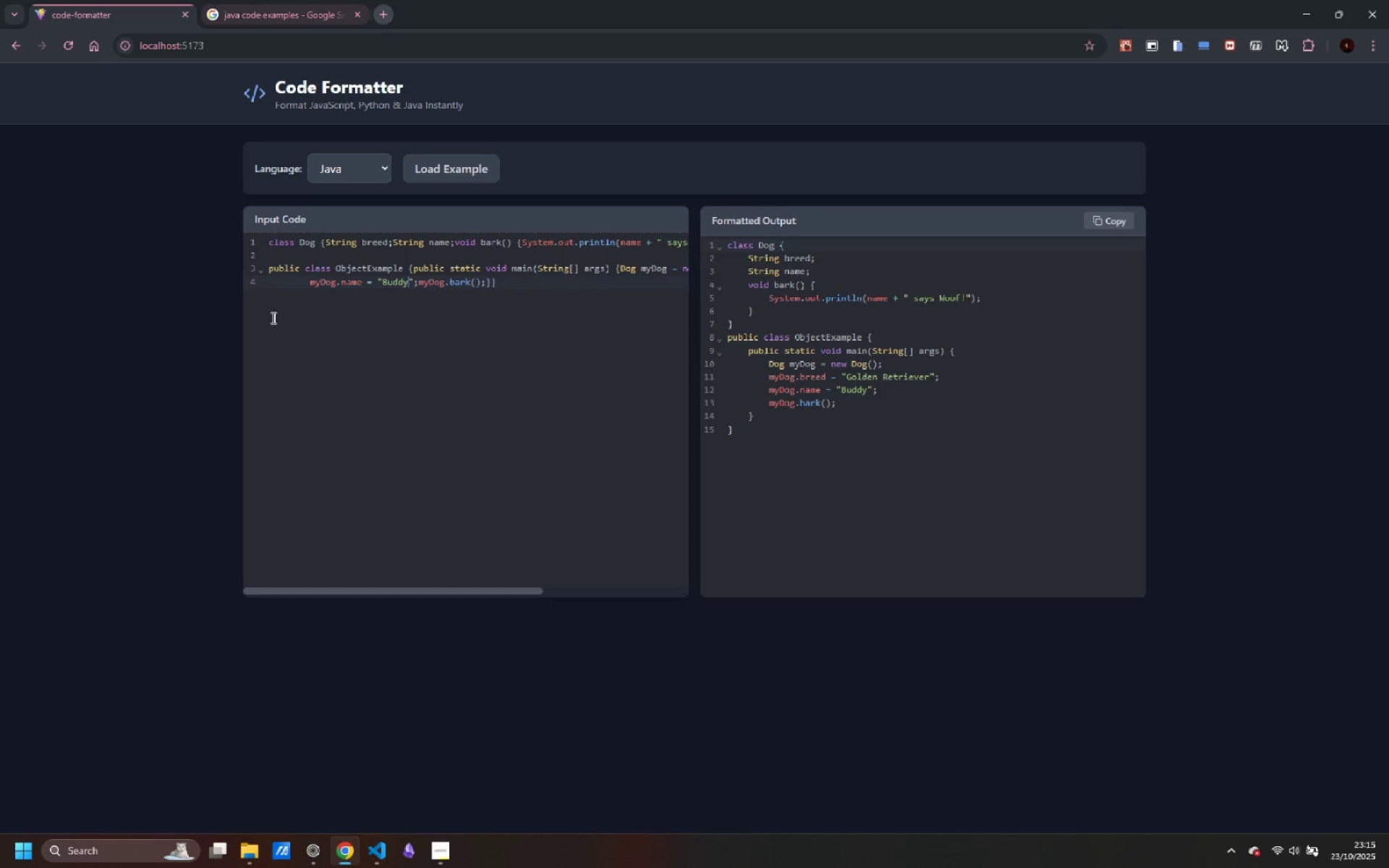 
key(Control+ArrowLeft)
 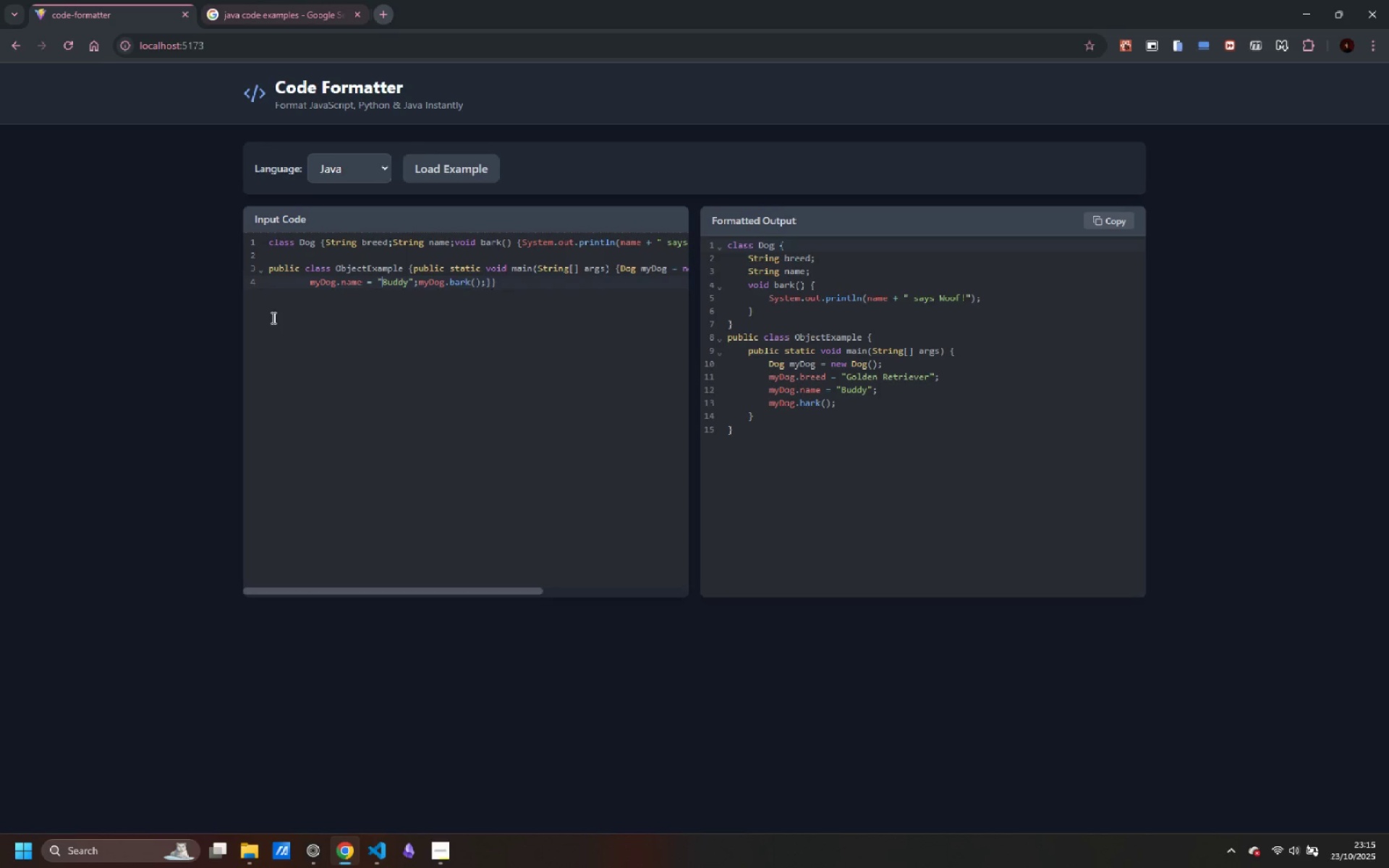 
key(Control+ArrowLeft)
 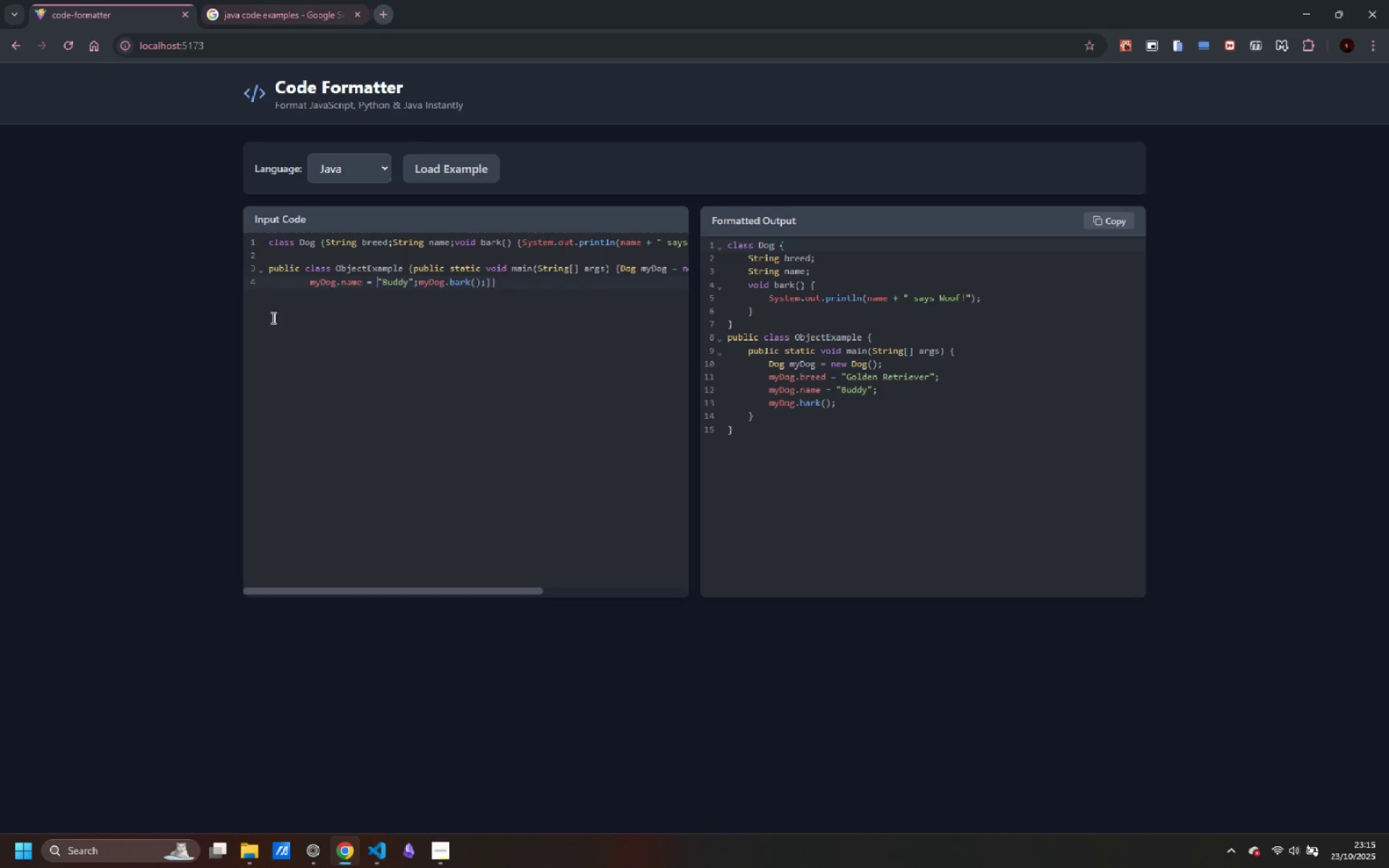 
key(Control+ArrowLeft)
 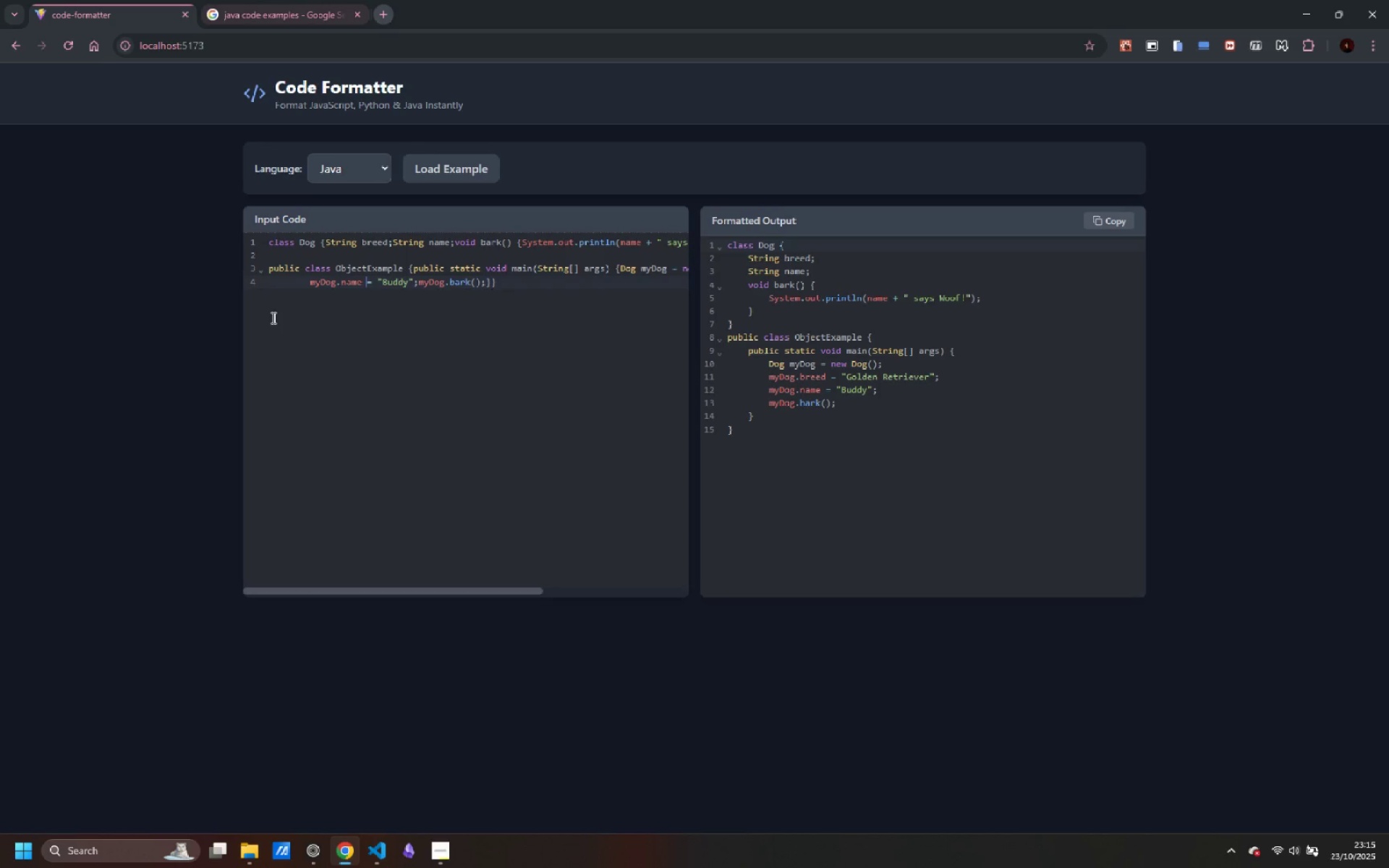 
key(Control+ArrowLeft)
 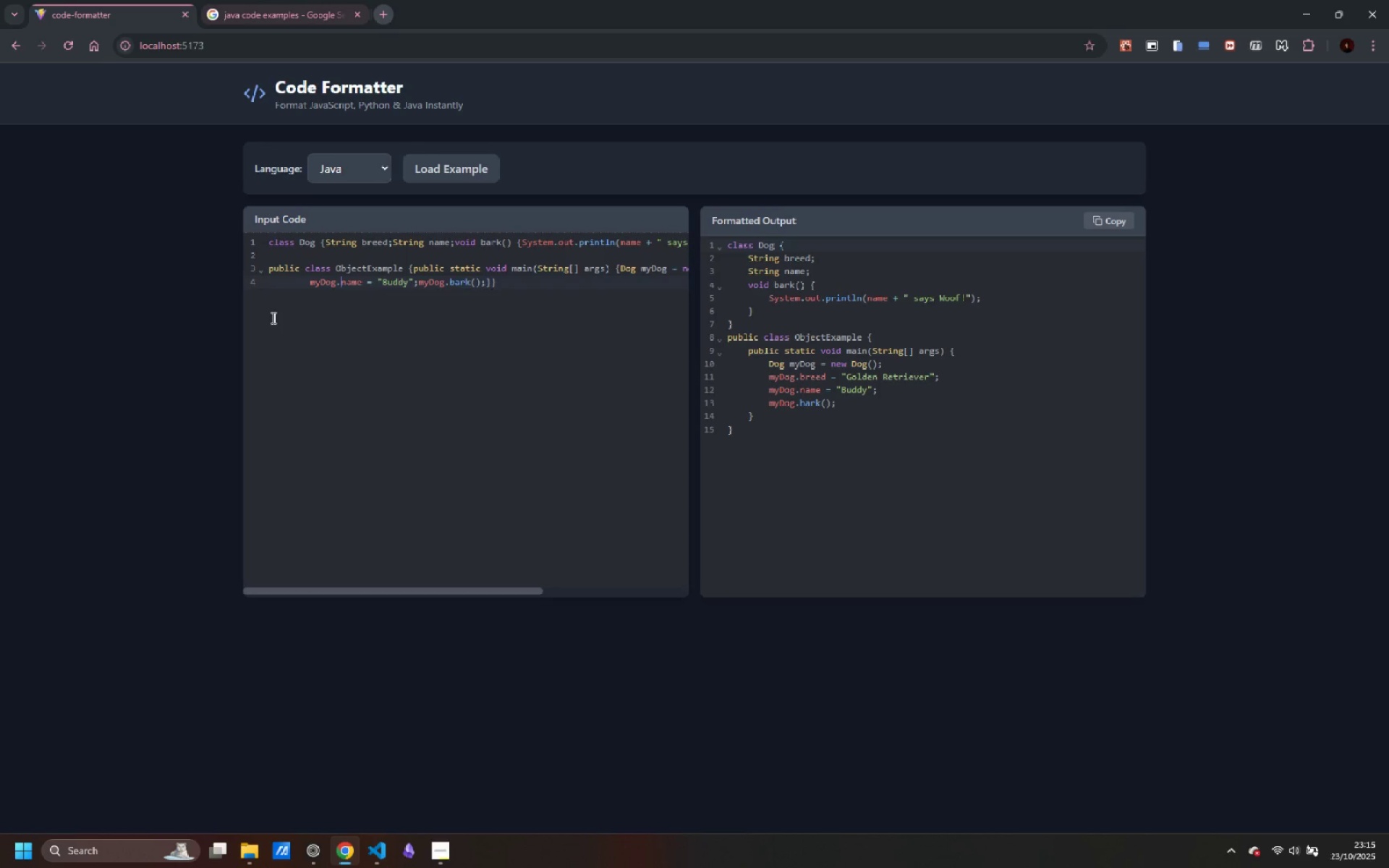 
key(Control+ArrowLeft)
 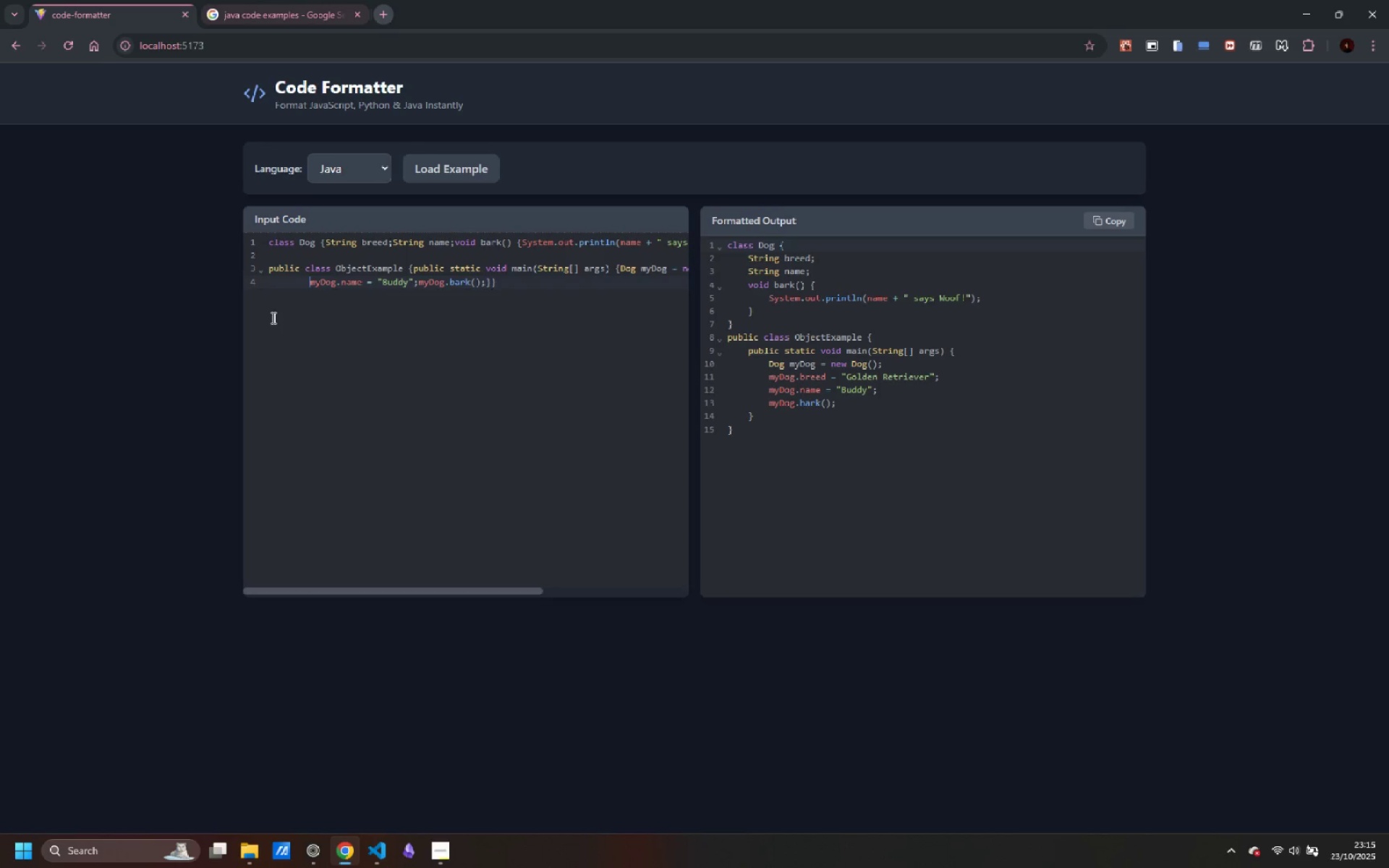 
key(Control+ArrowLeft)
 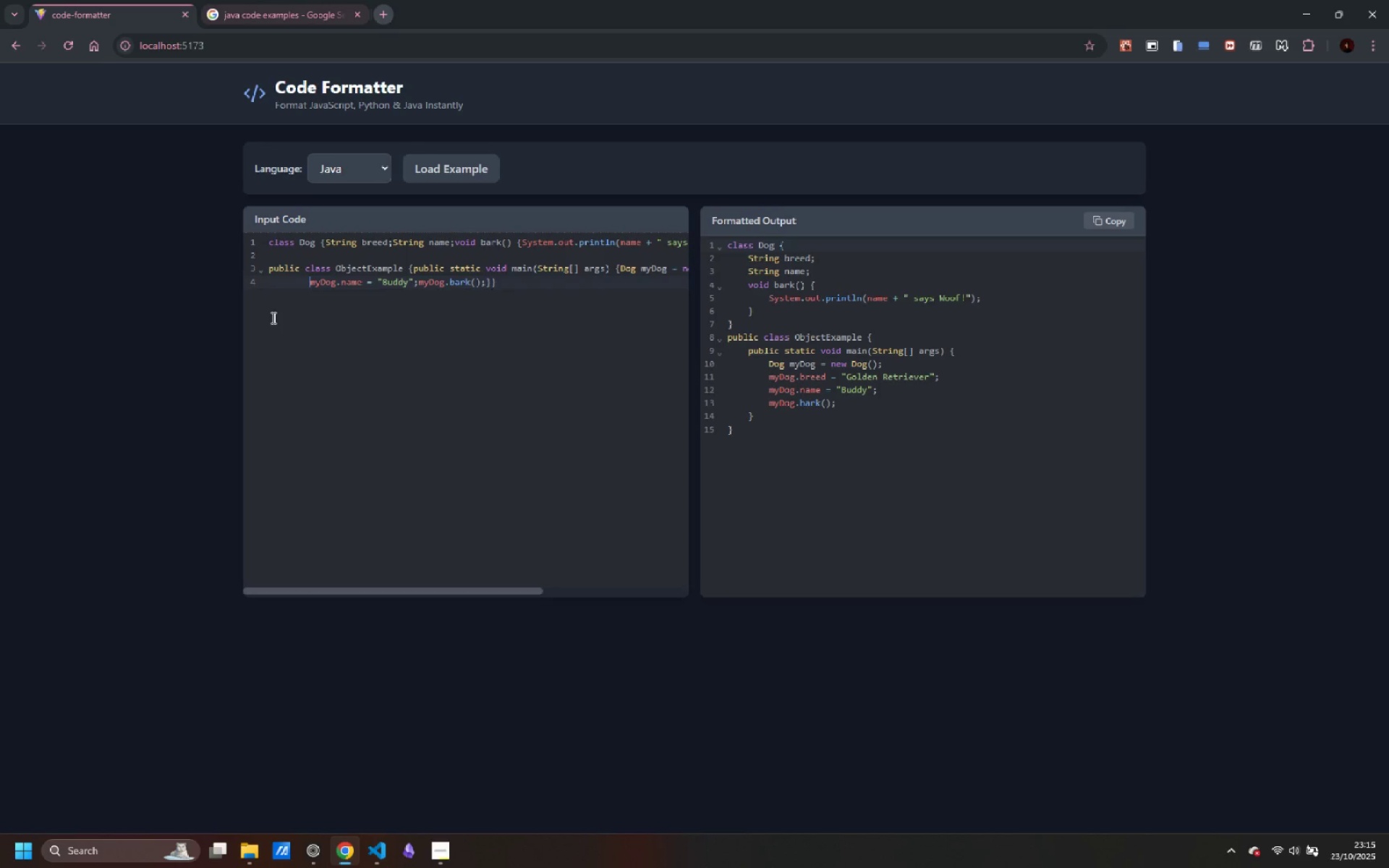 
key(Control+ControlLeft)
 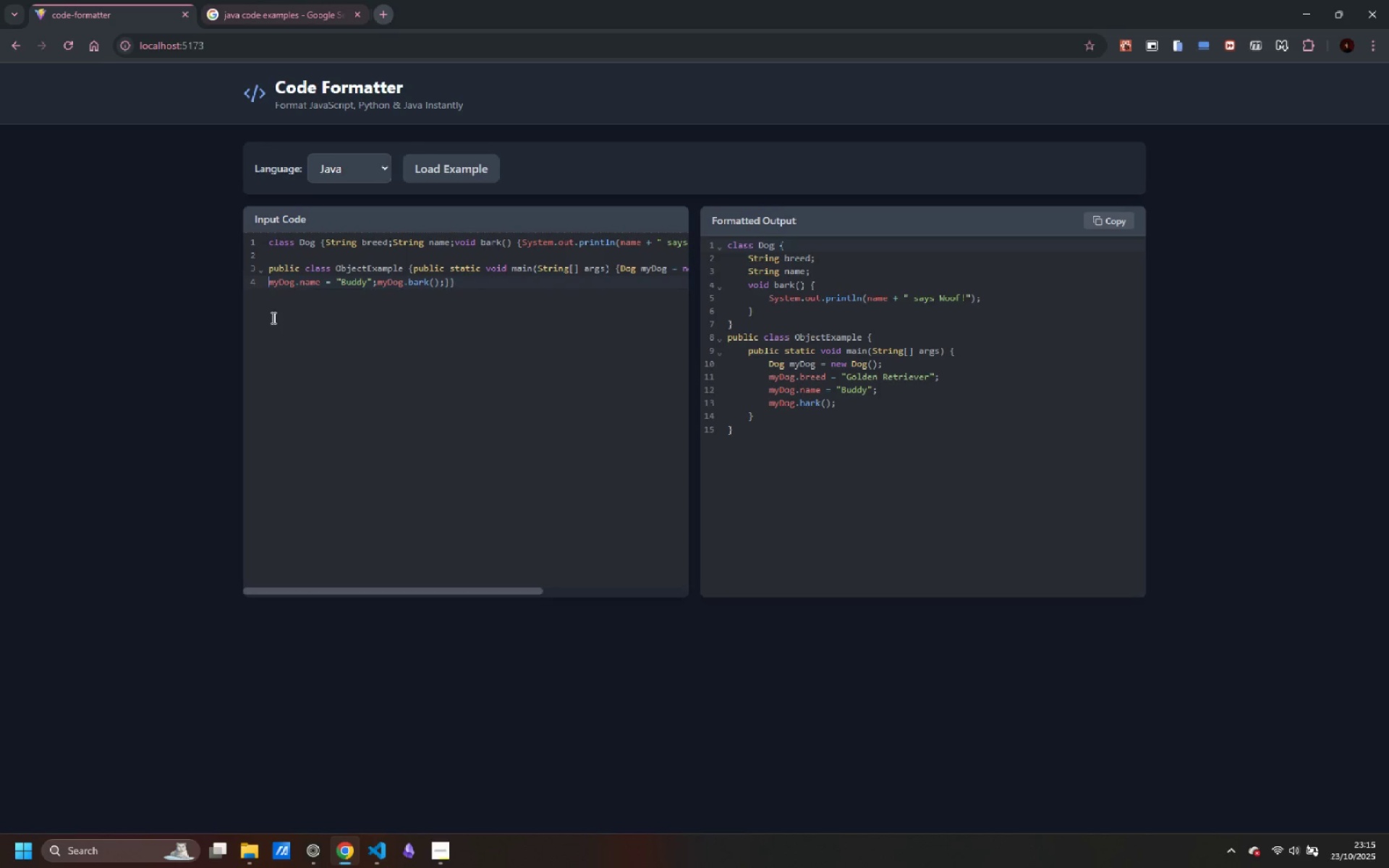 
key(Control+Backspace)
 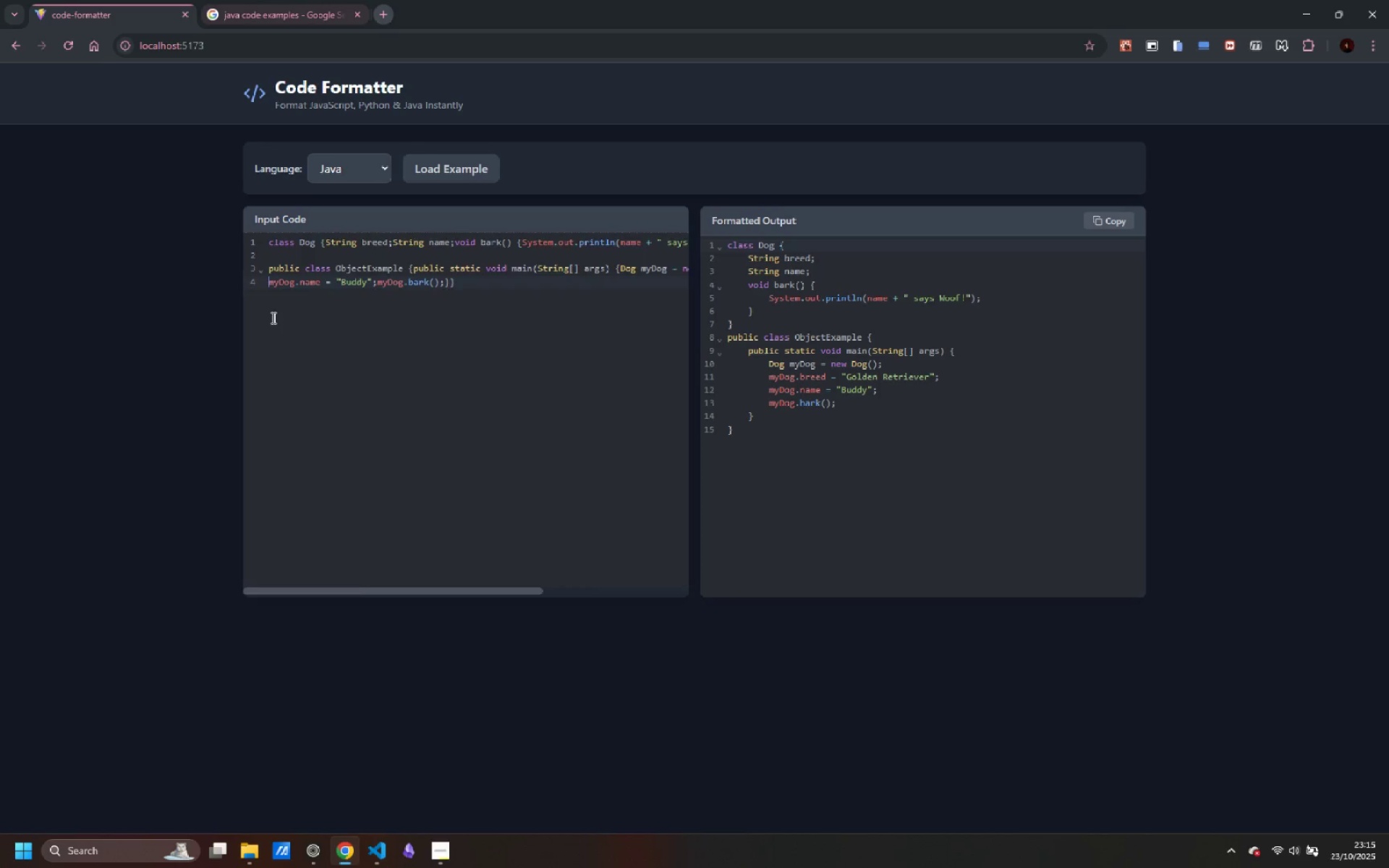 
key(Backspace)
 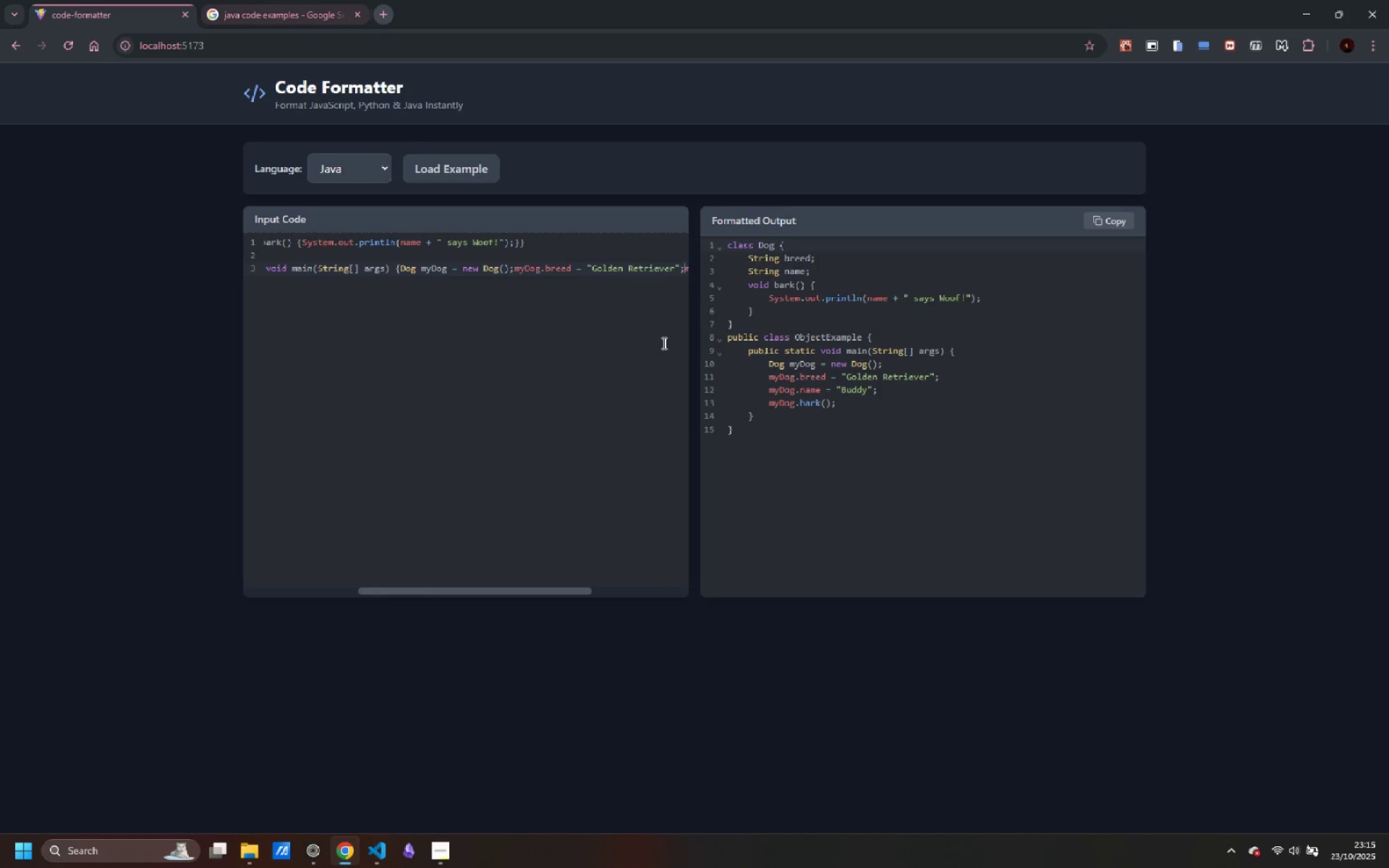 
wait(12.25)
 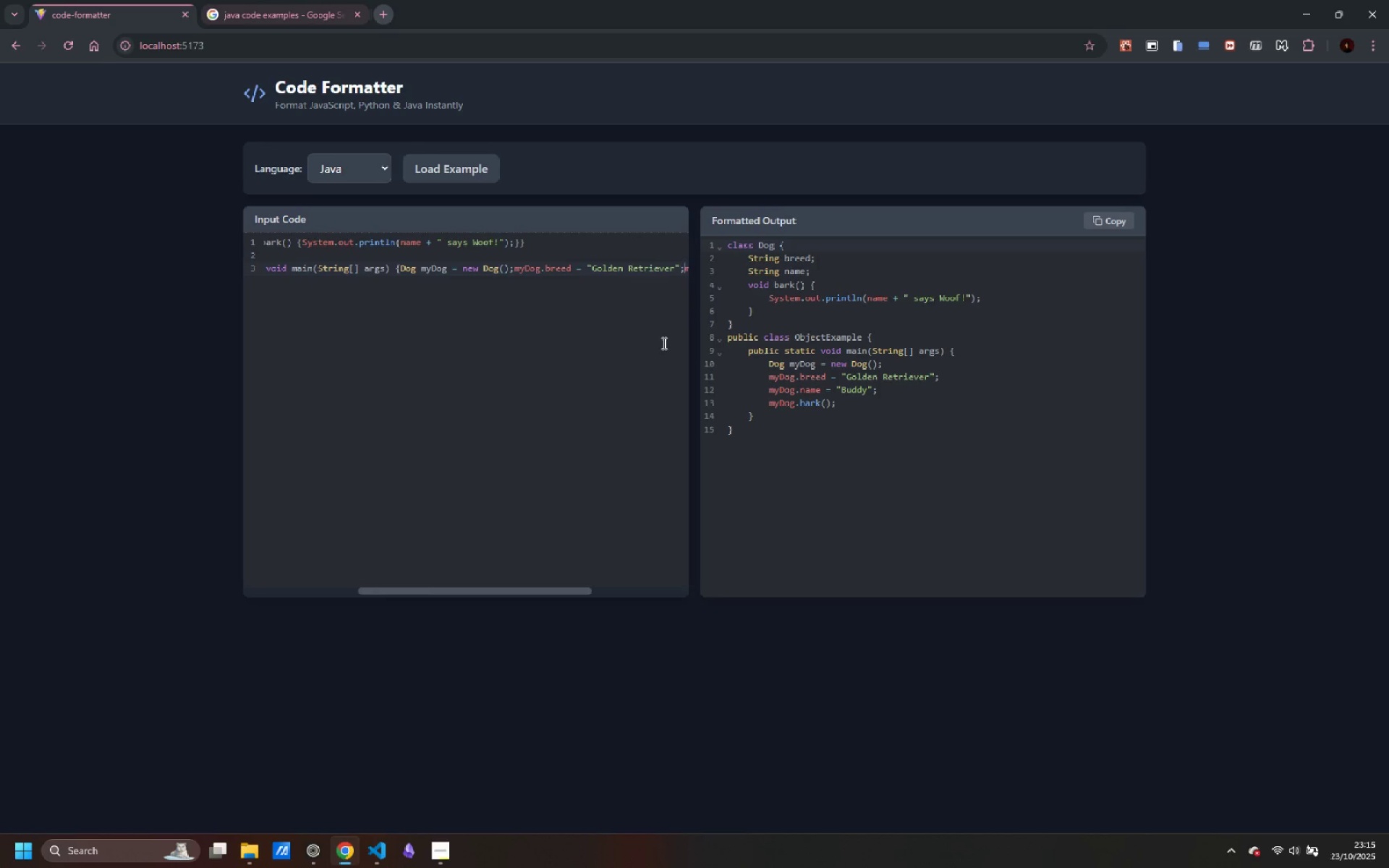 
scroll: coordinate [475, 466], scroll_direction: down, amount: 3.0
 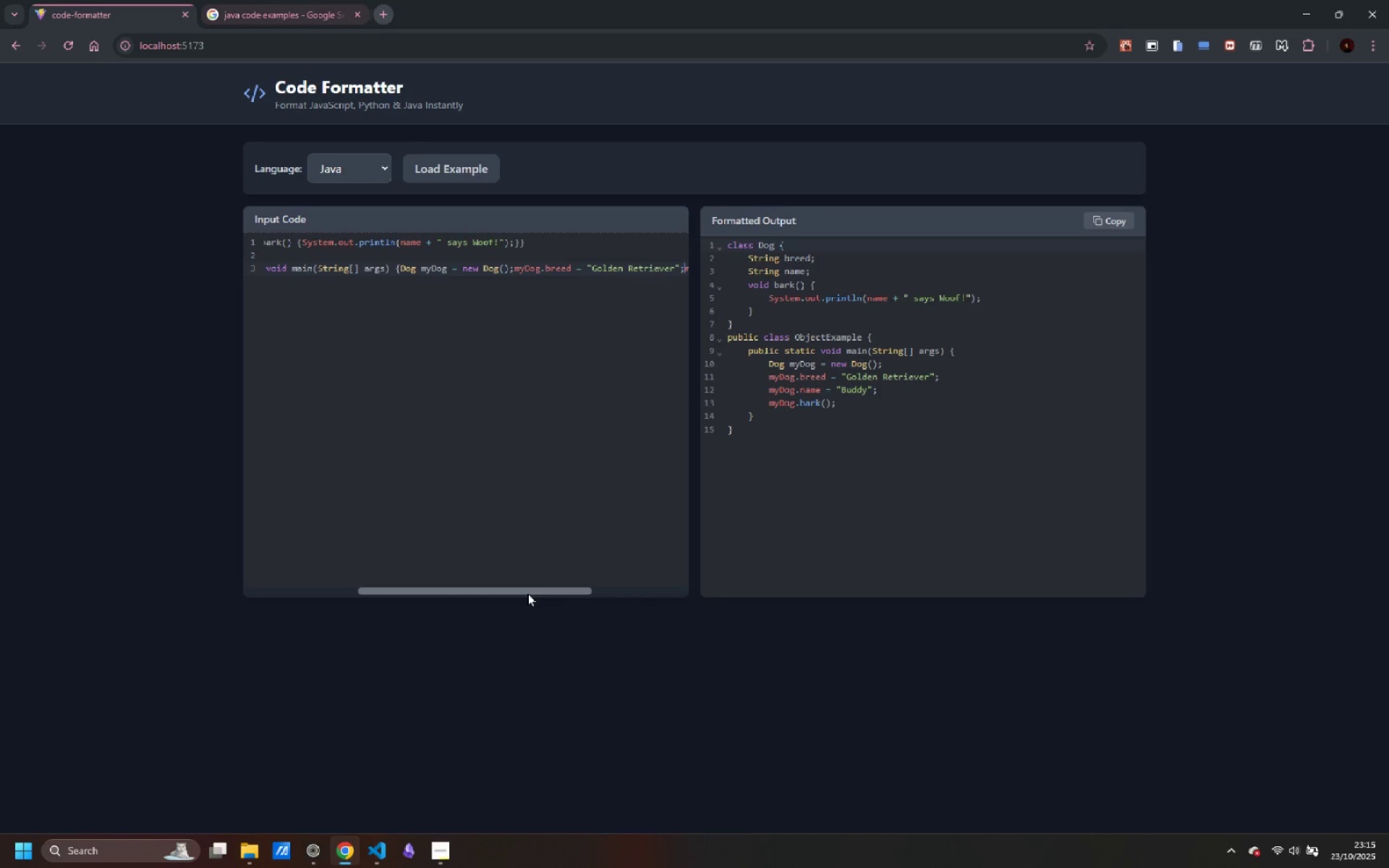 
left_click_drag(start_coordinate=[527, 593], to_coordinate=[226, 573])
 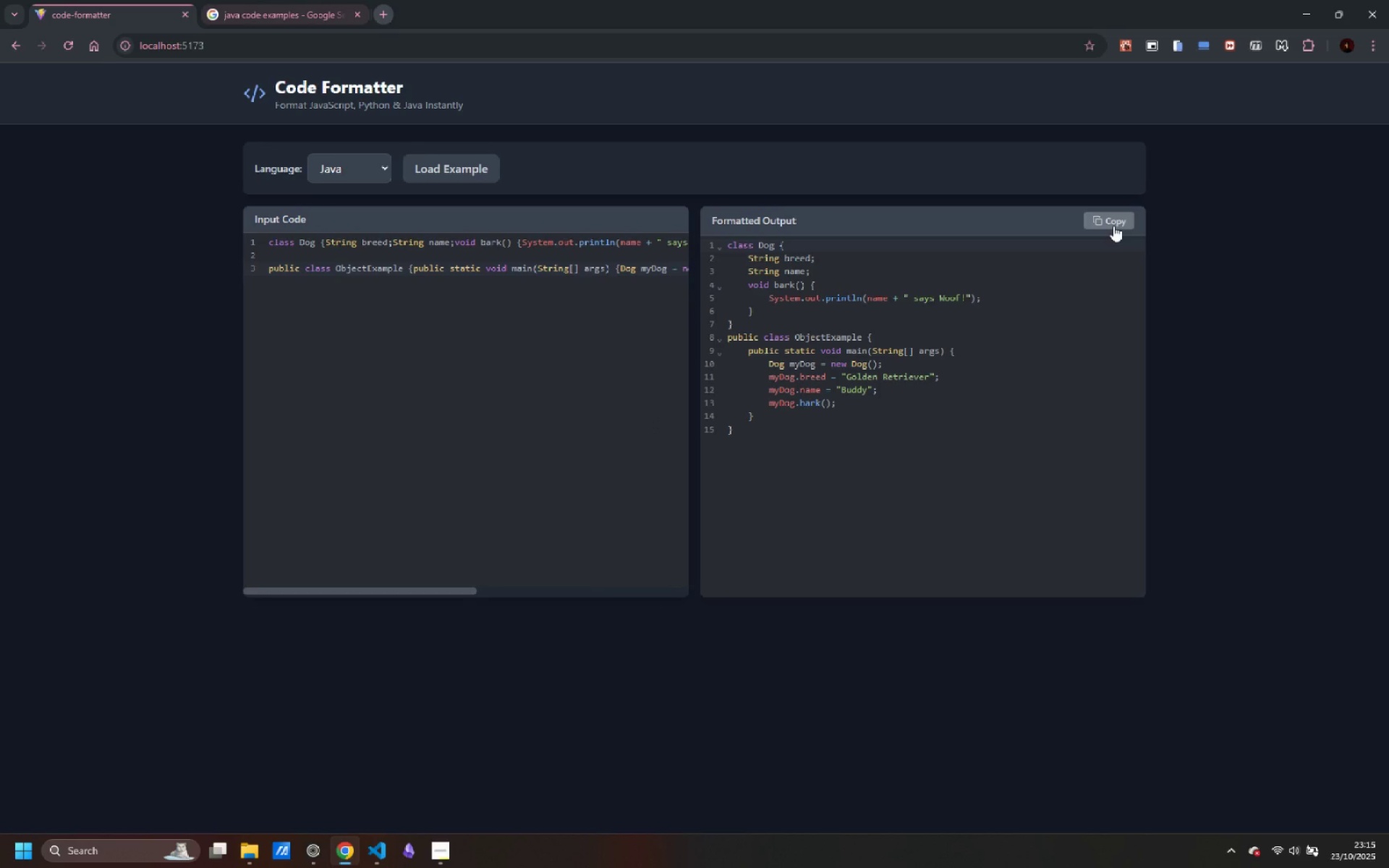 
left_click([1113, 226])
 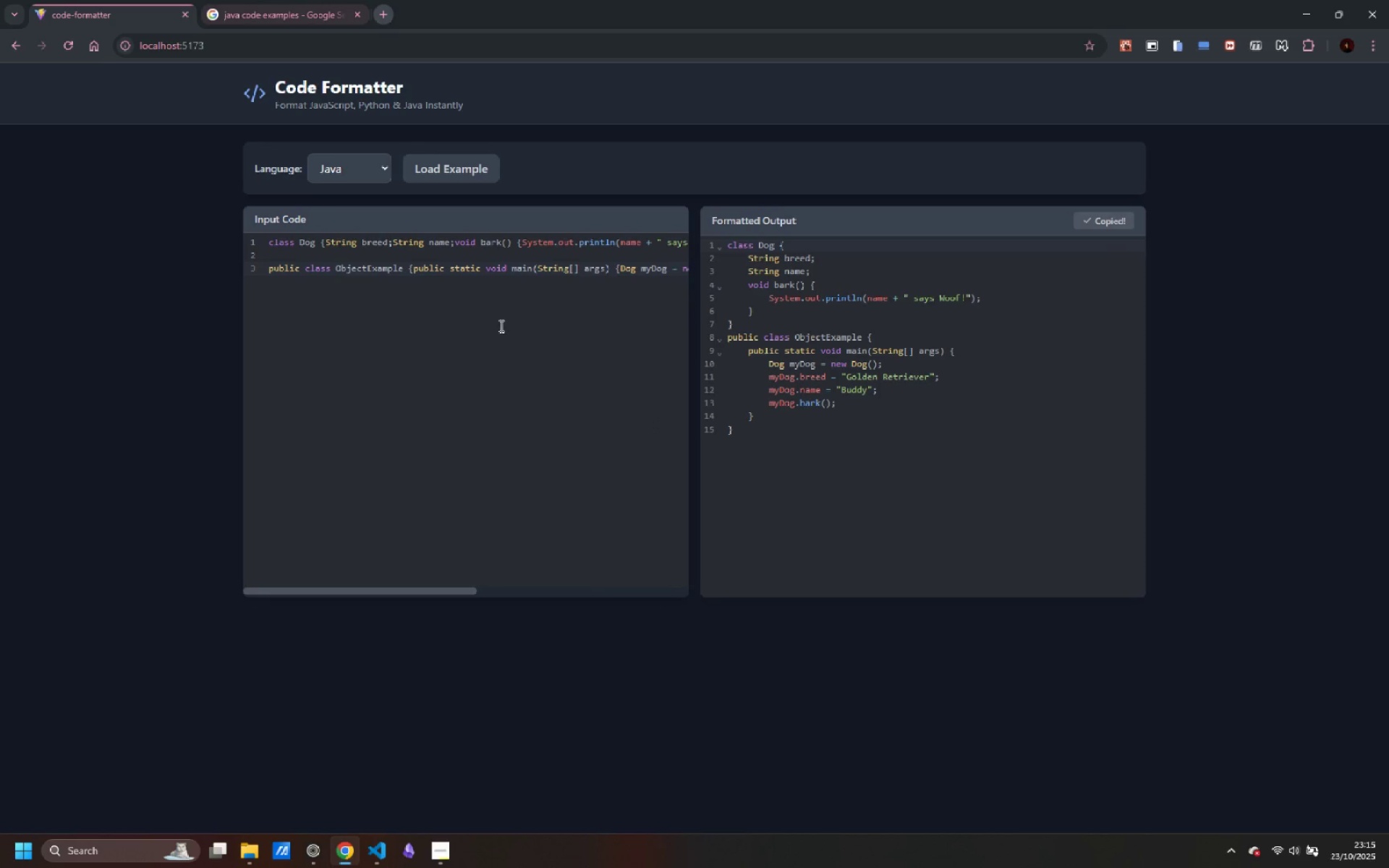 
left_click([489, 324])
 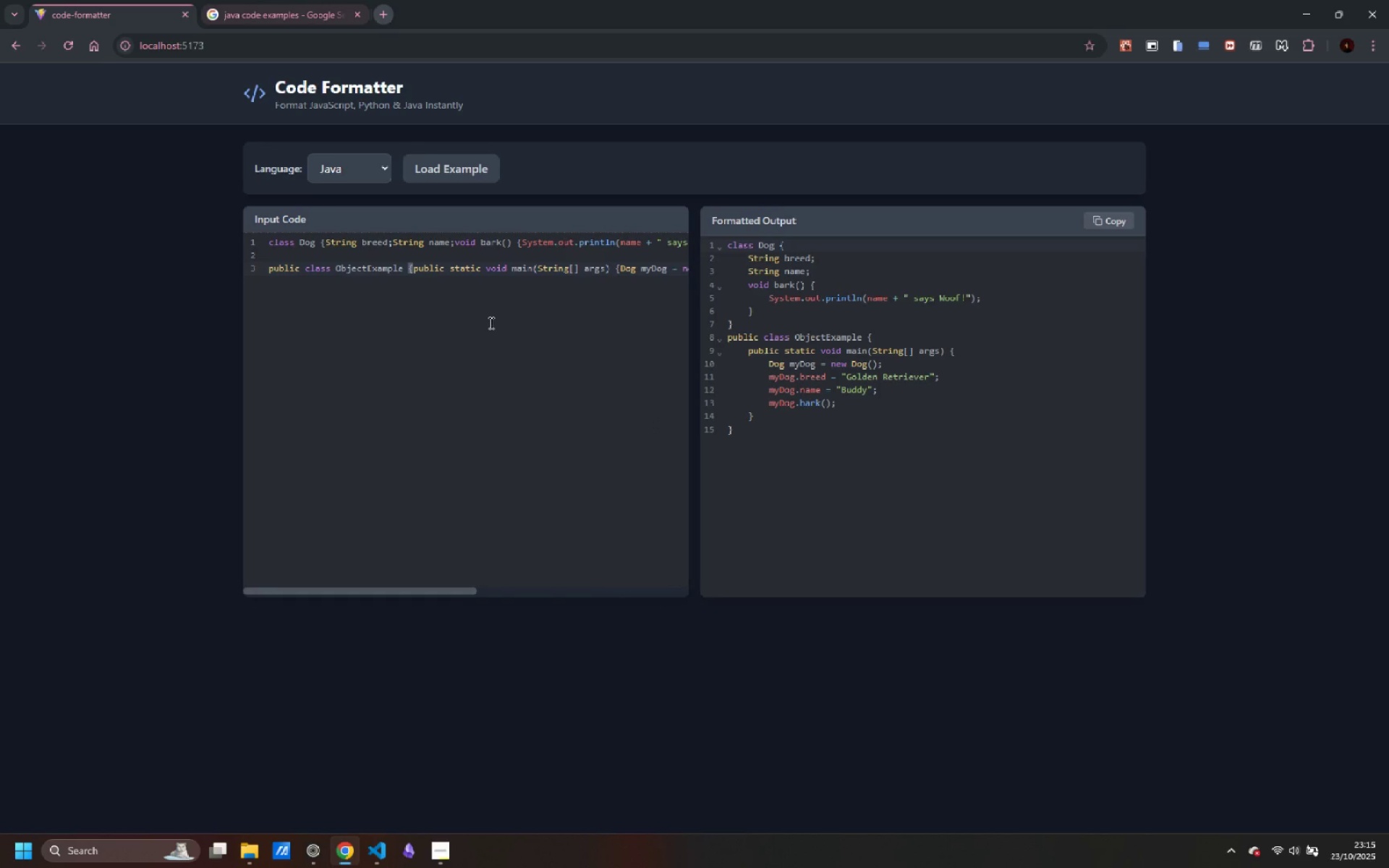 
key(Control+A)
 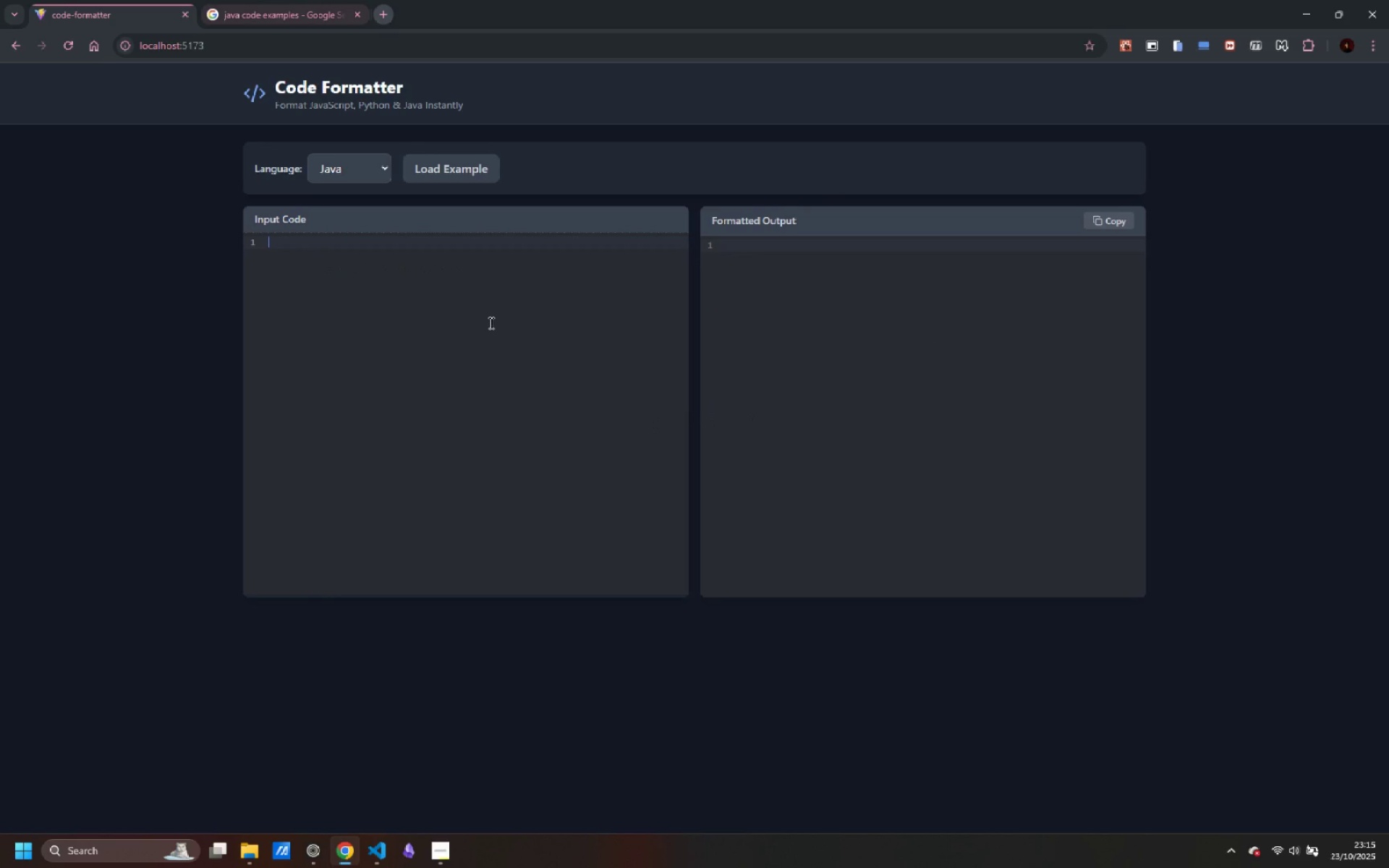 
key(Backspace)
 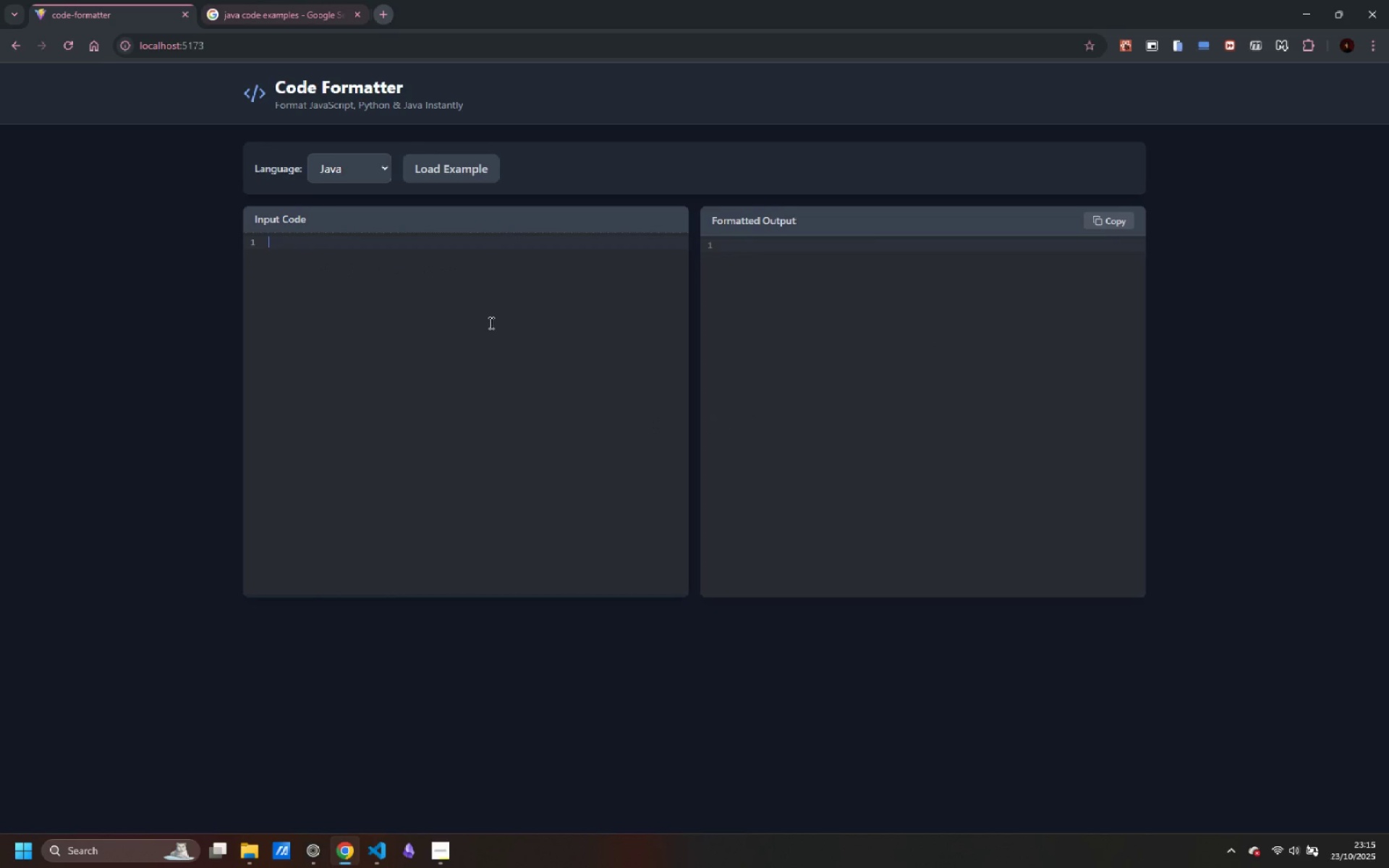 
key(Control+V)
 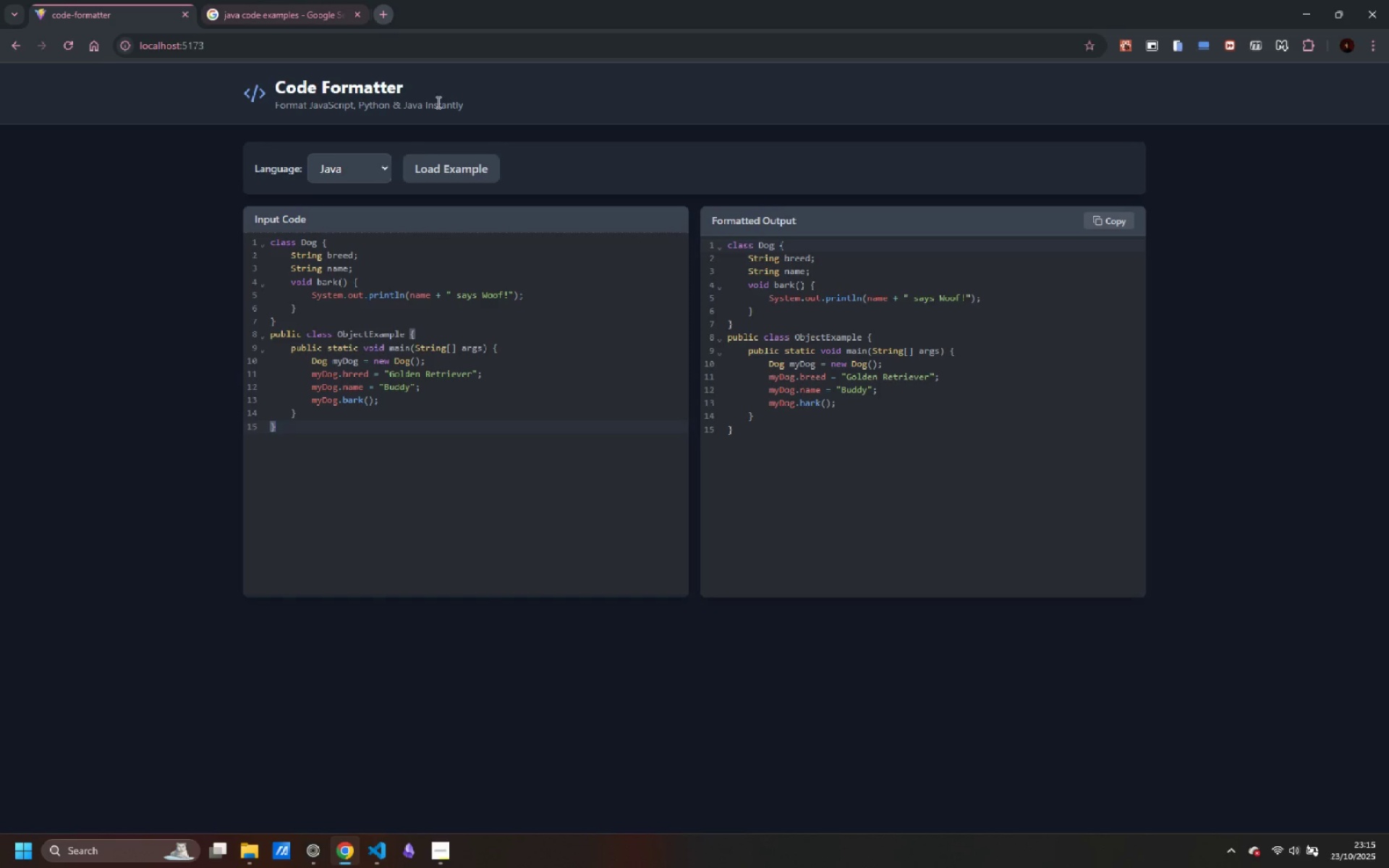 
wait(6.97)
 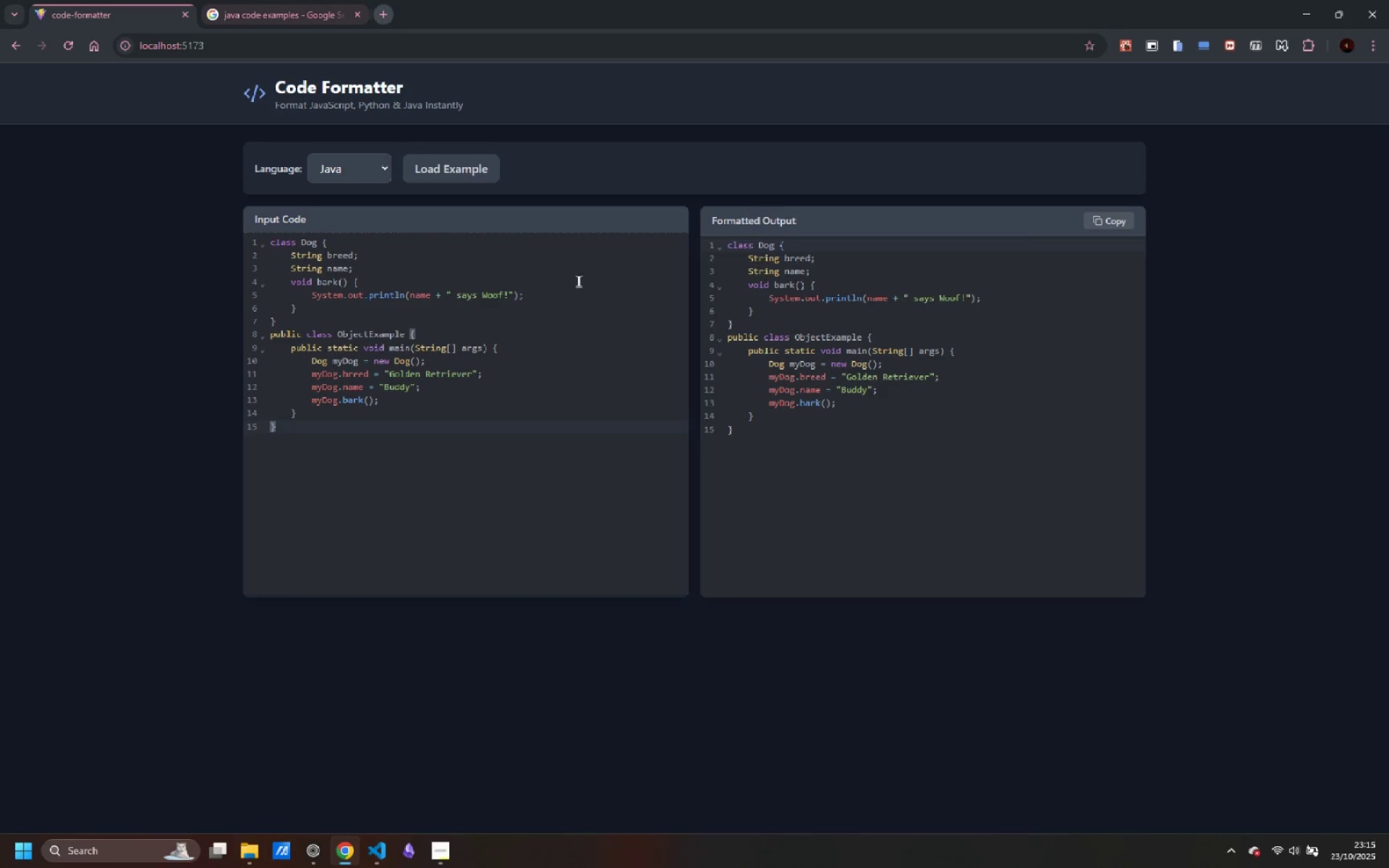 
left_click([461, 166])
 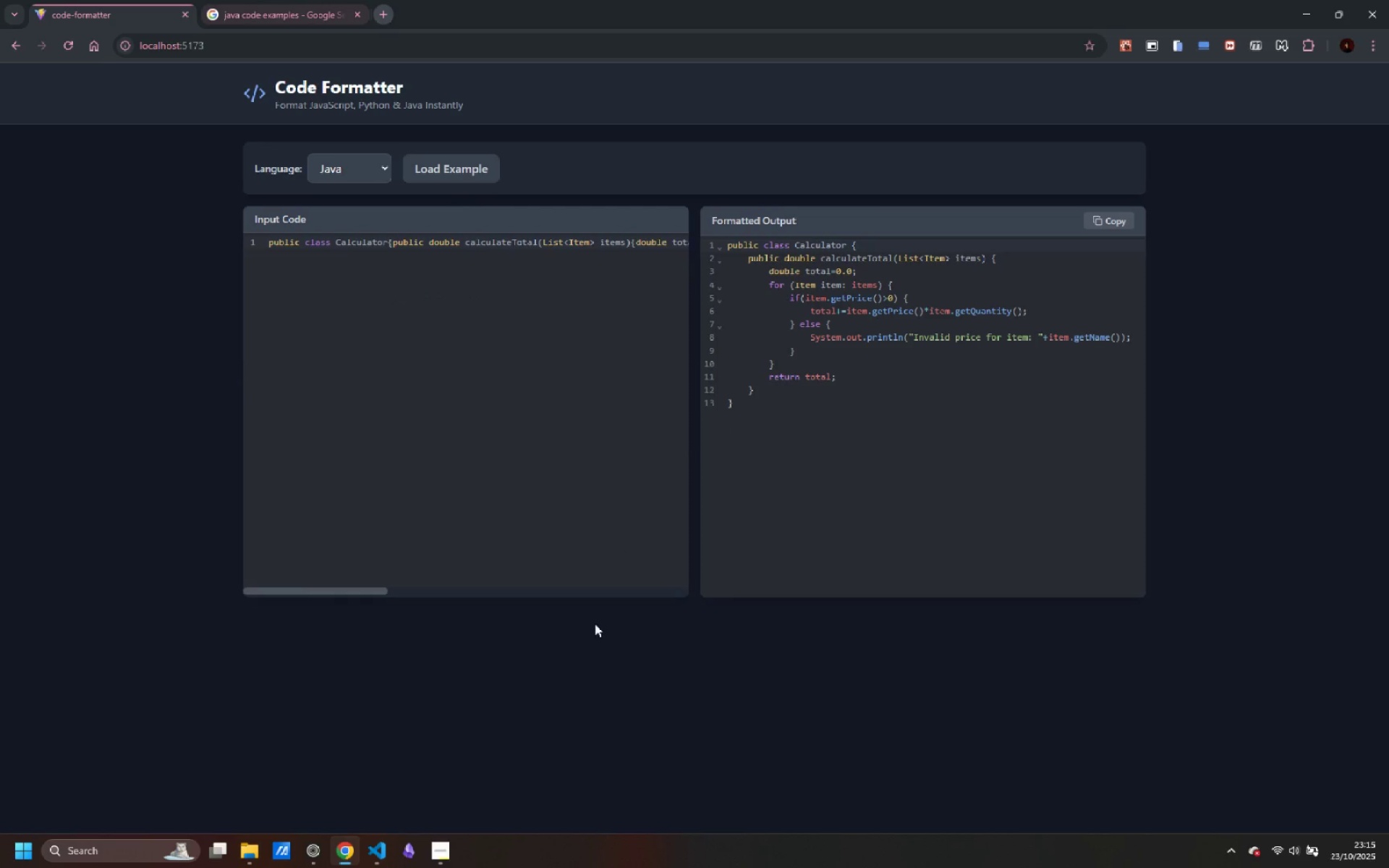 
mouse_move([370, 825])
 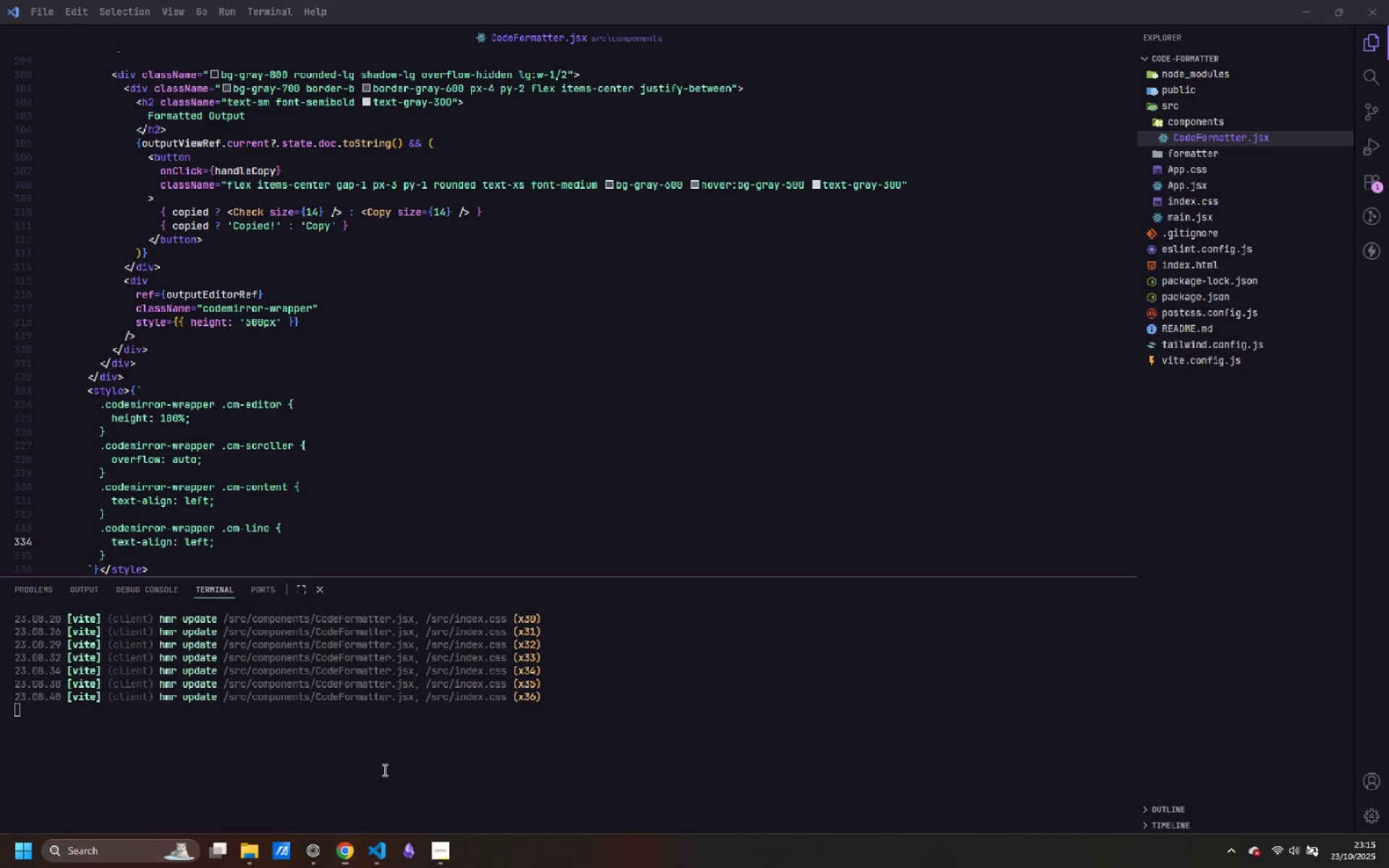 
left_click([383, 770])
 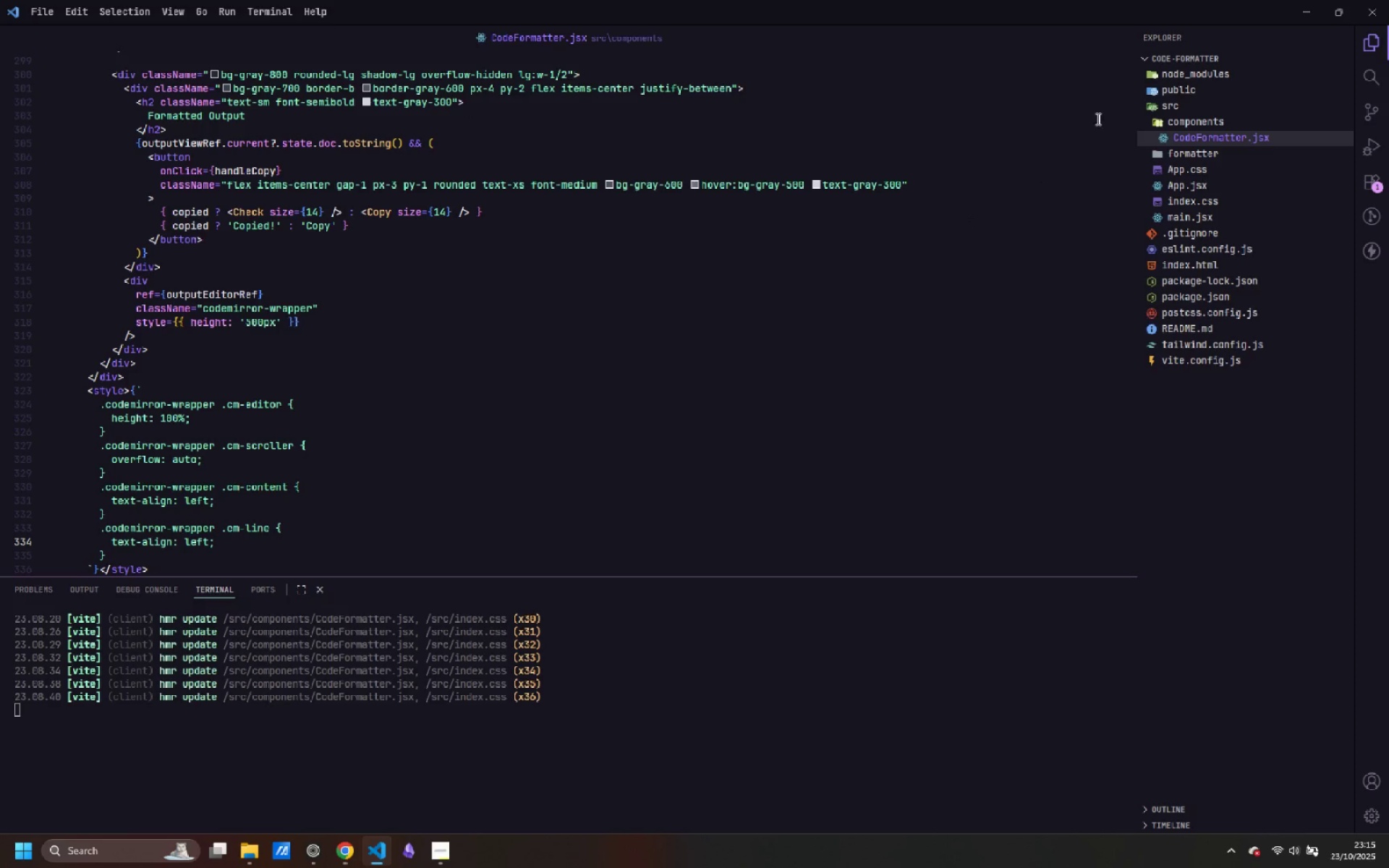 
wait(5.23)
 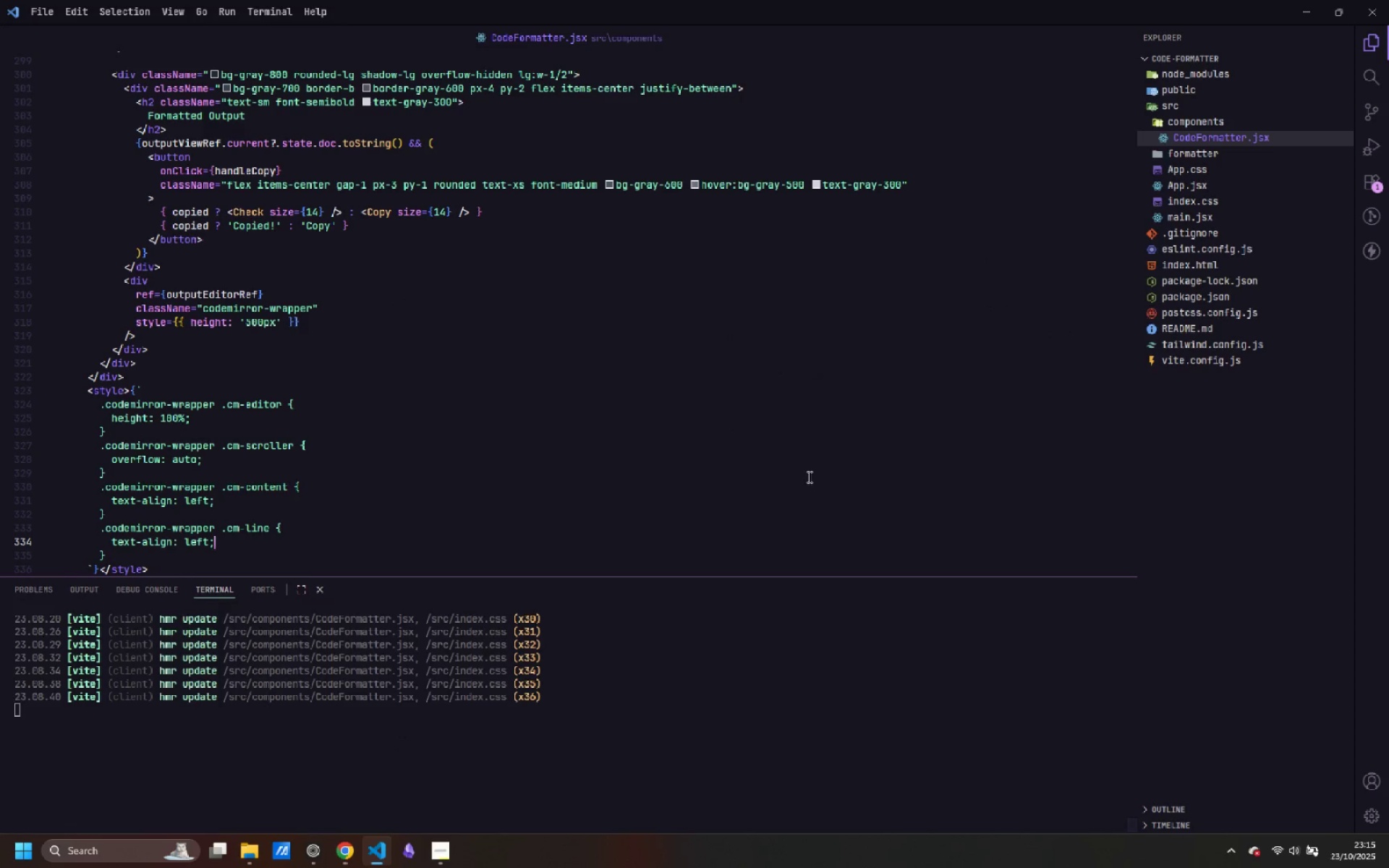 
left_click([1197, 148])
 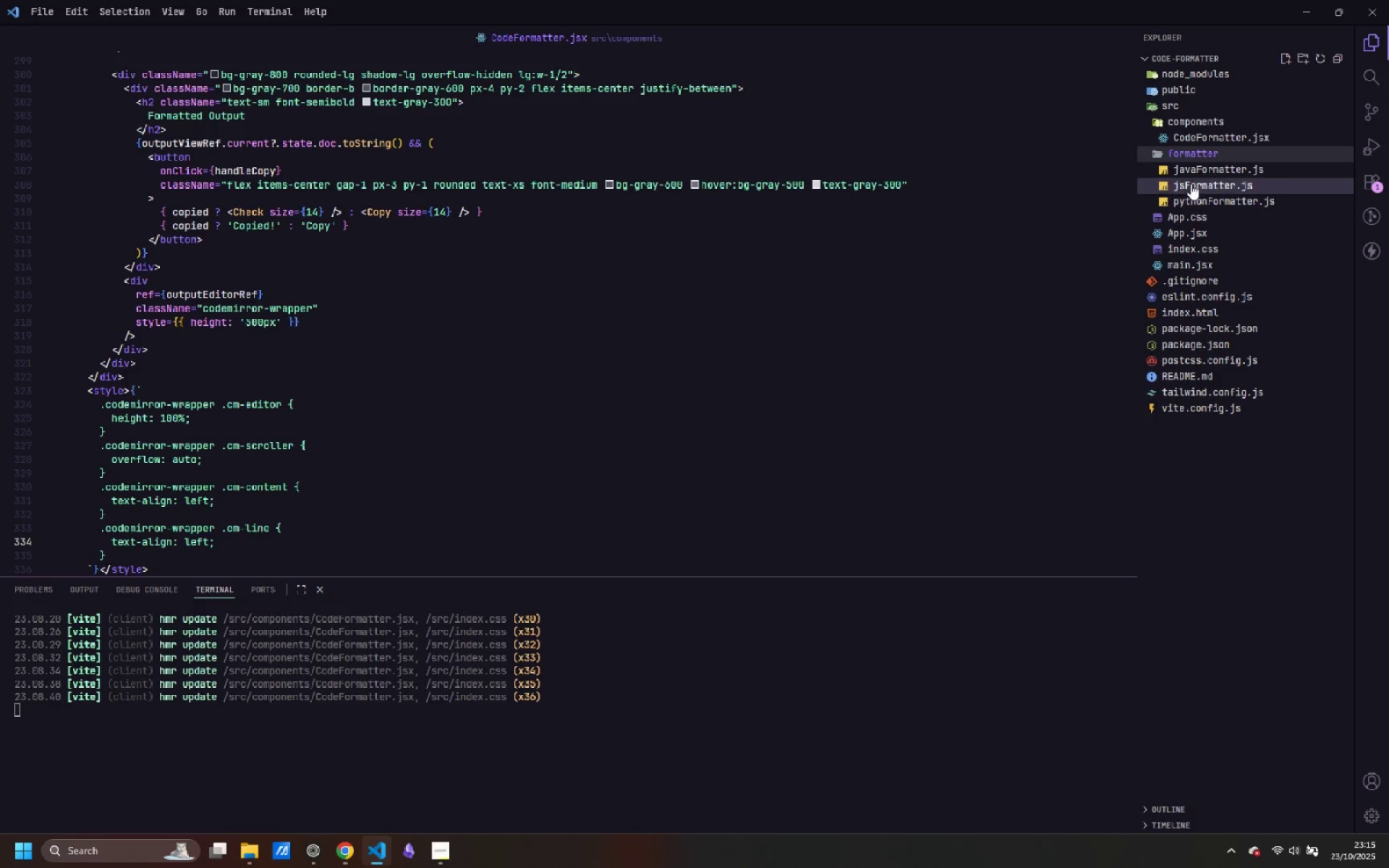 
left_click([1191, 180])
 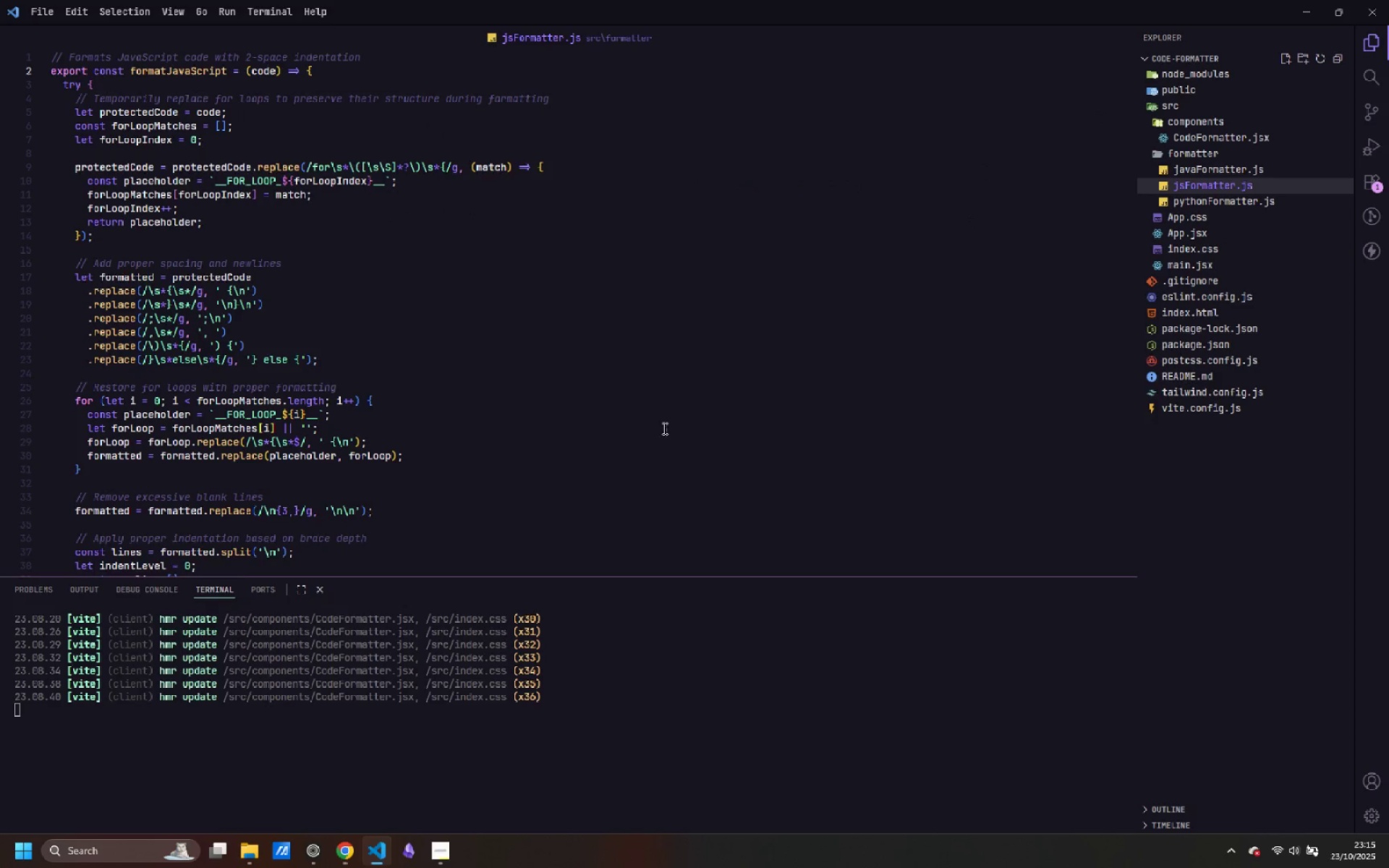 
scroll: coordinate [671, 454], scroll_direction: down, amount: 24.0
 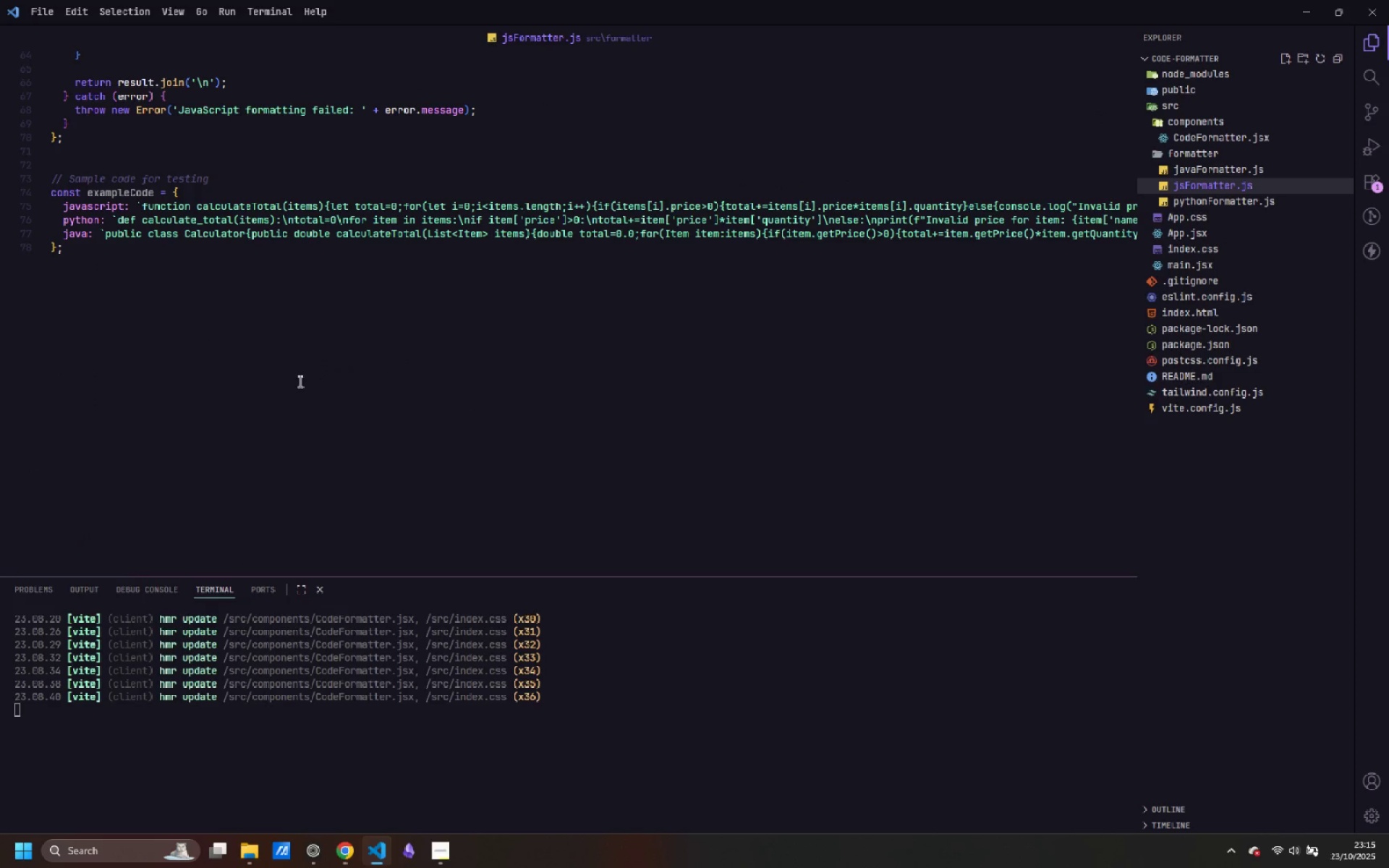 
left_click_drag(start_coordinate=[300, 378], to_coordinate=[5, 159])
 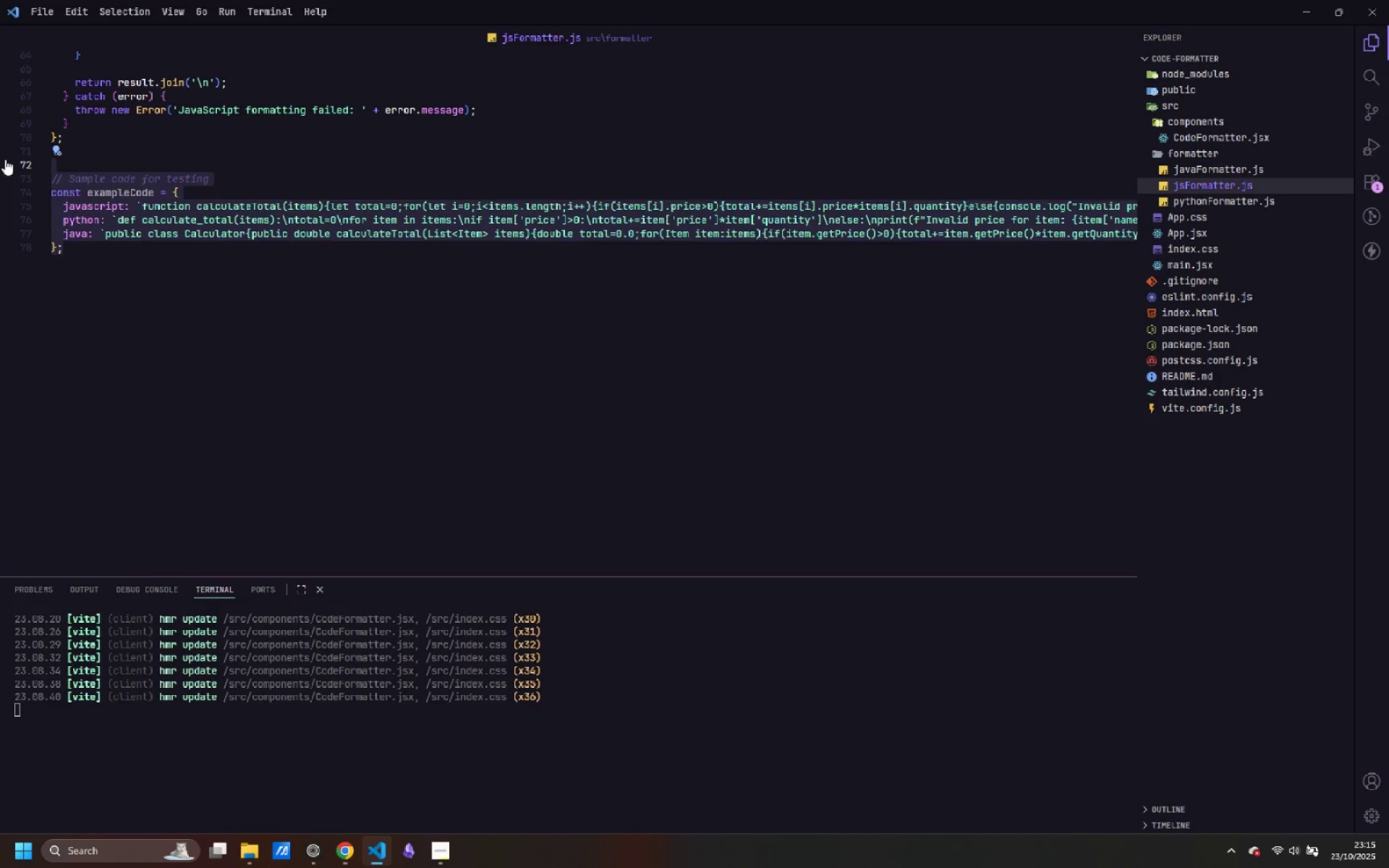 
key(Control+Backspace)
 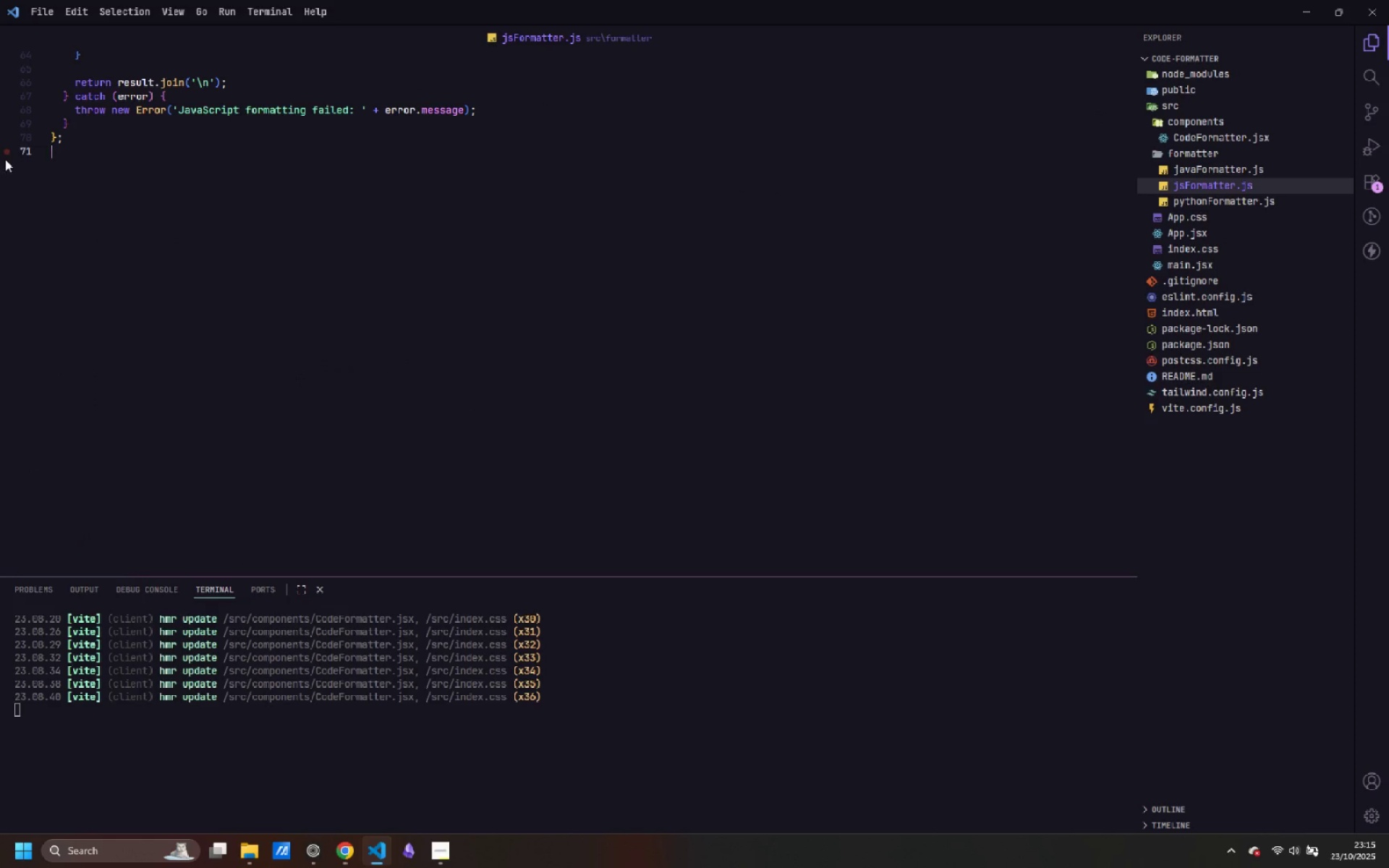 
key(Control+Backspace)
 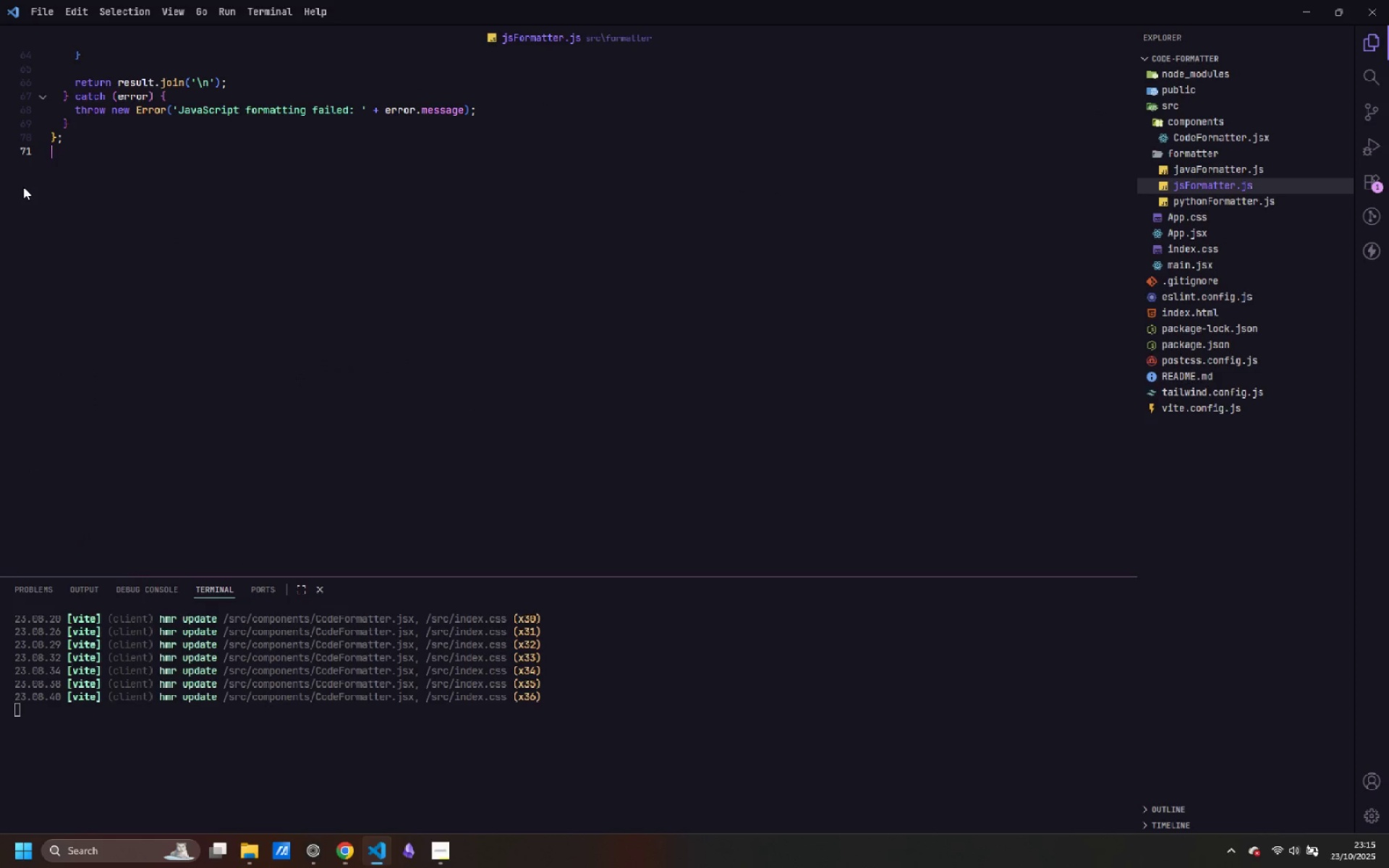 
key(Control+Backspace)
 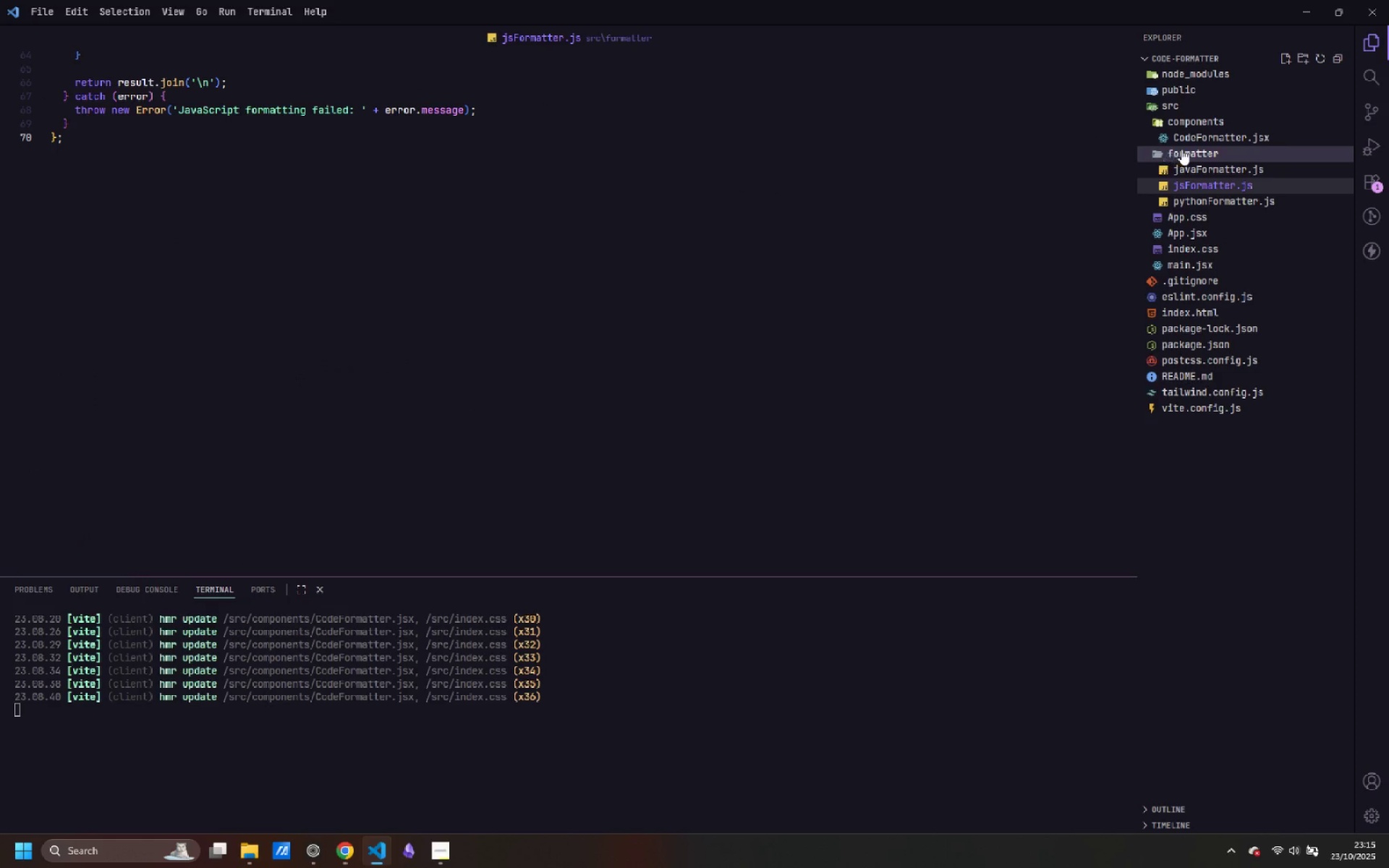 
left_click([1198, 137])
 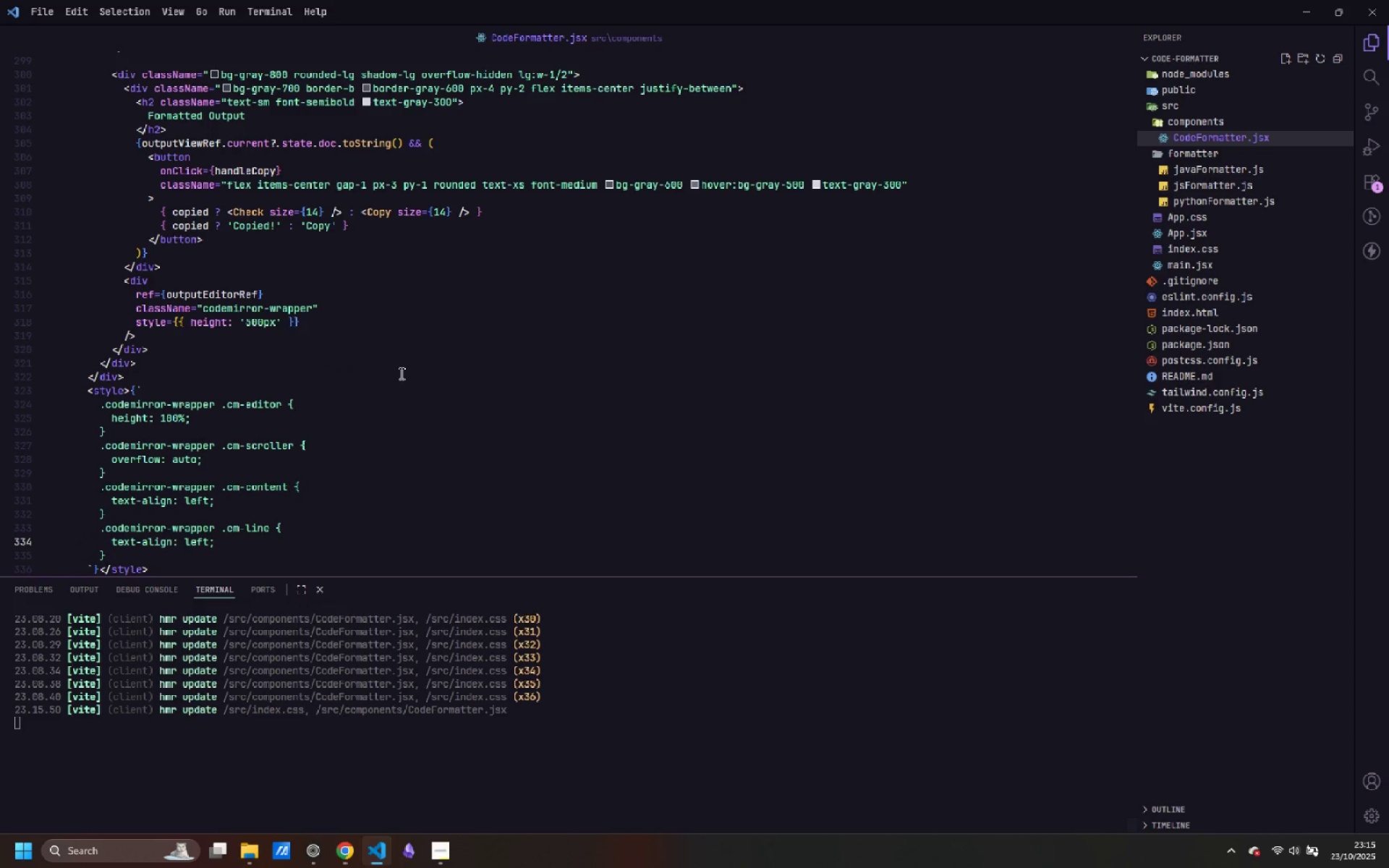 
left_click([406, 373])
 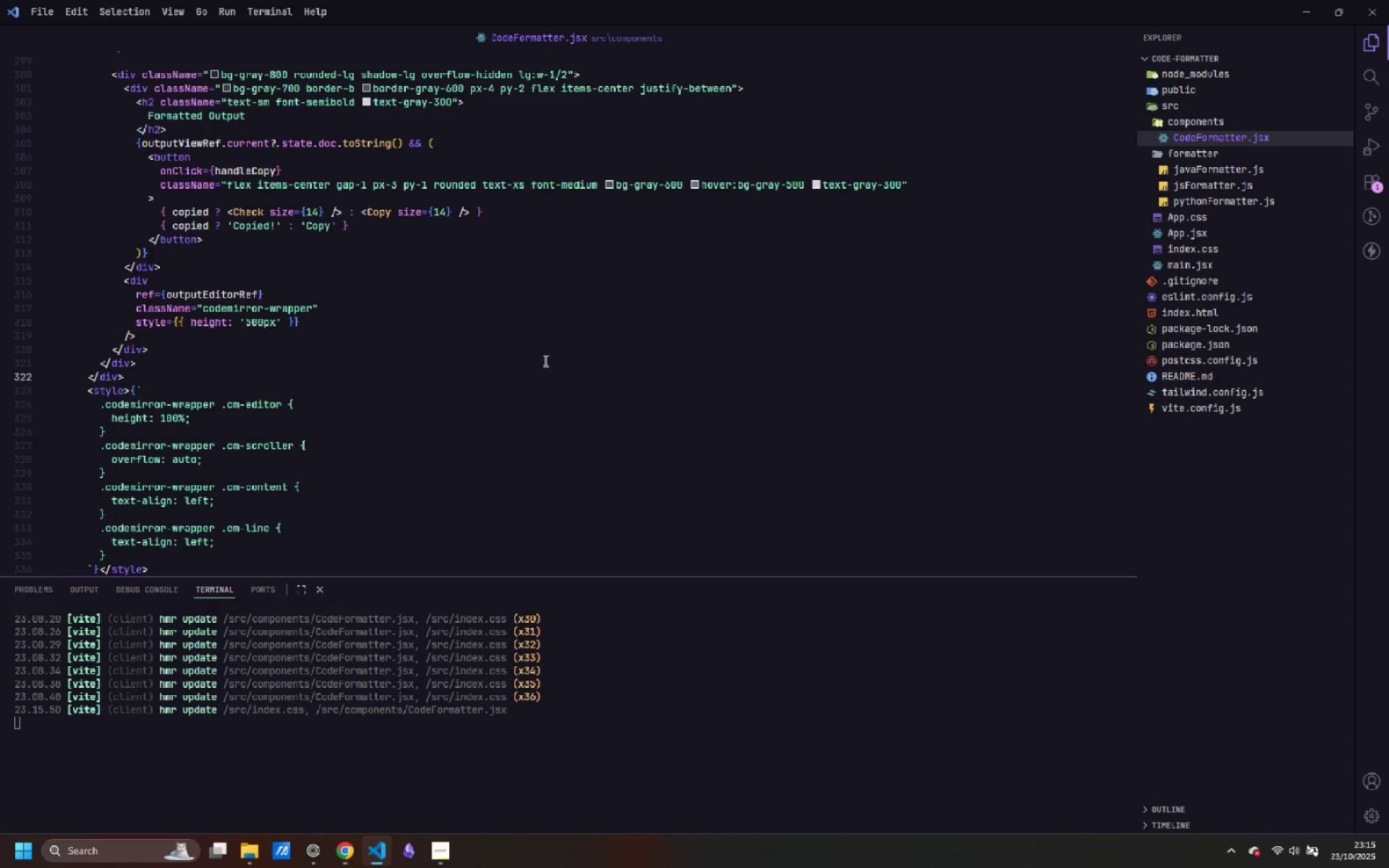 
scroll: coordinate [548, 361], scroll_direction: down, amount: 7.0
 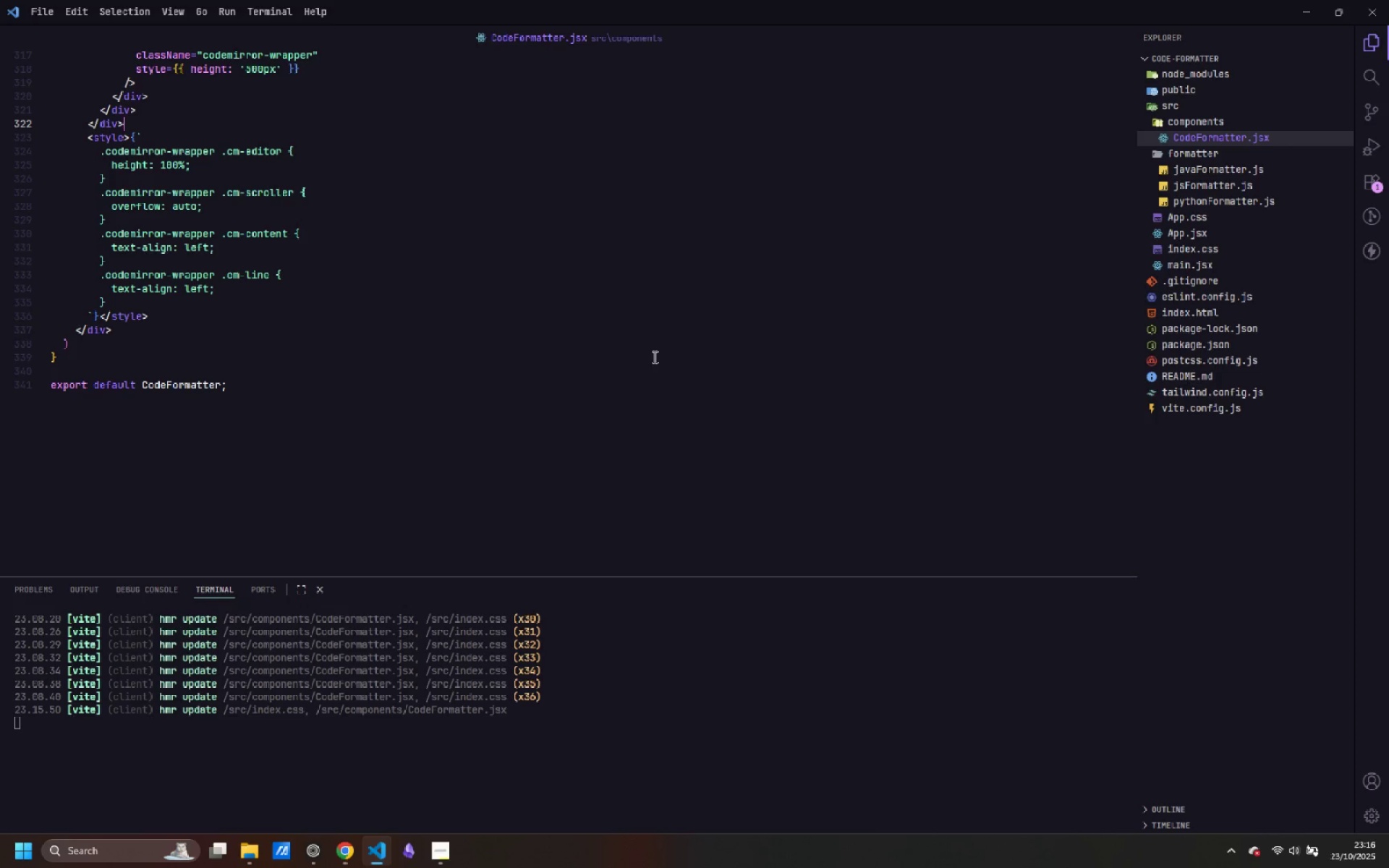 
wait(14.32)
 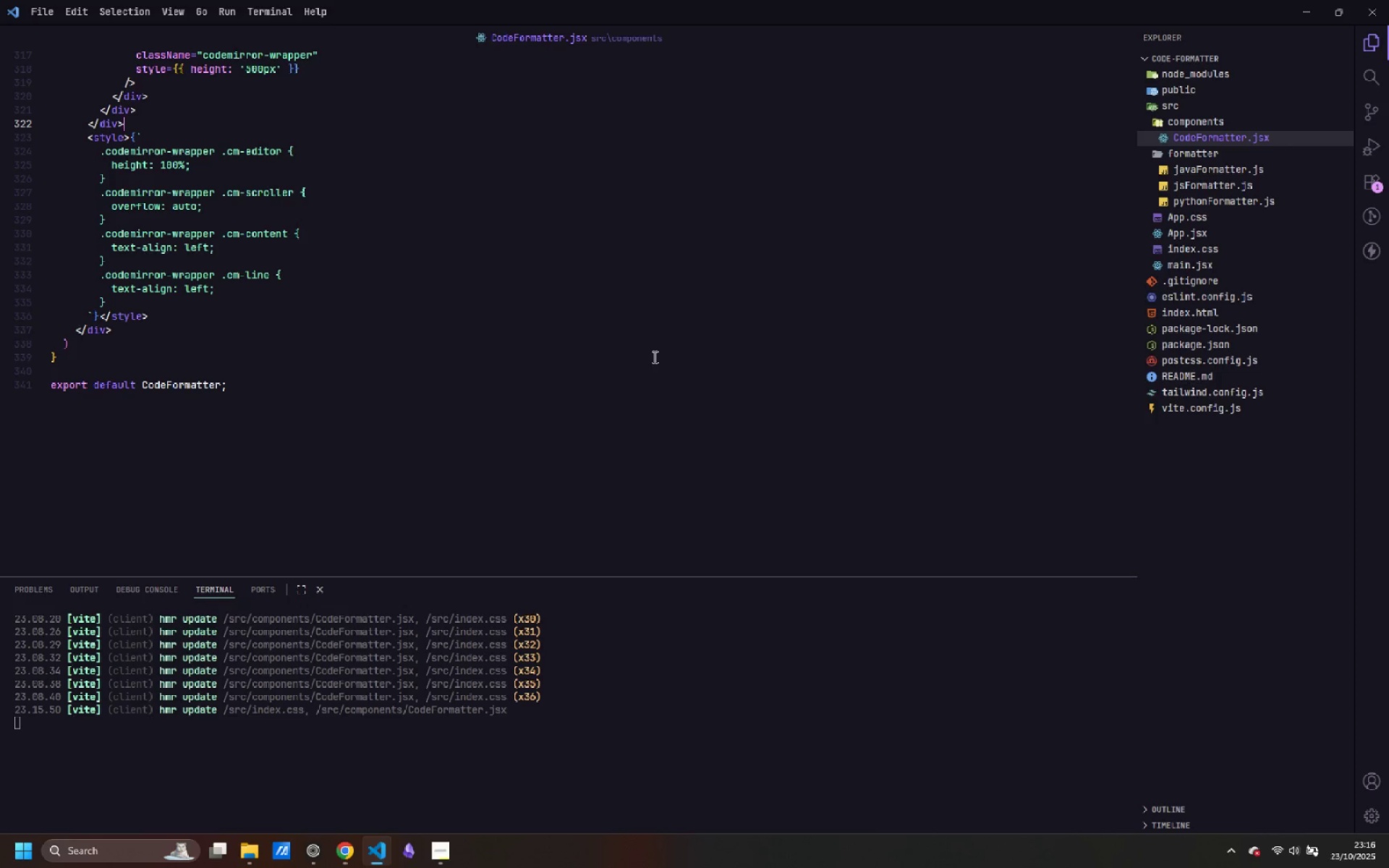 
left_click([1197, 372])
 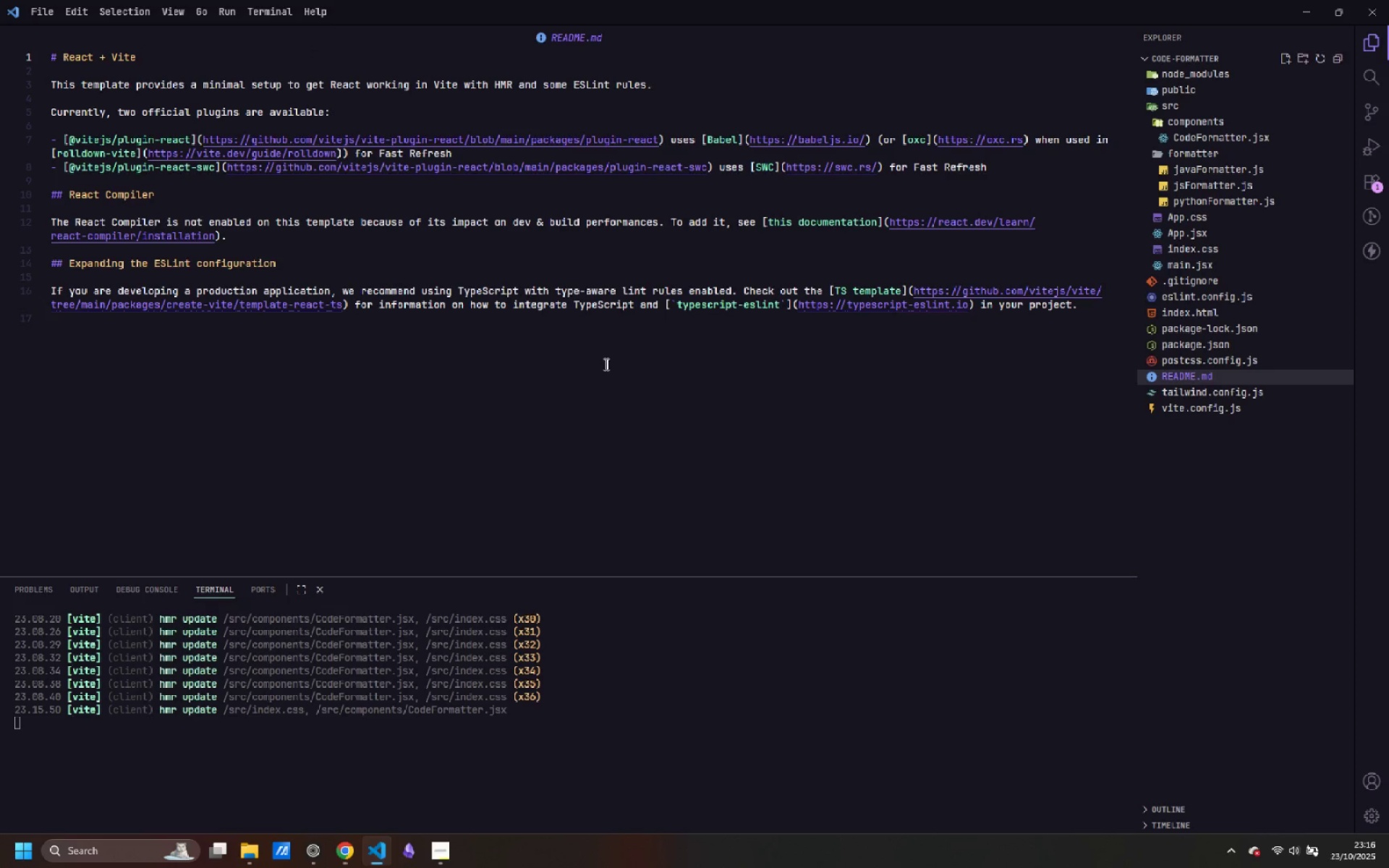 
left_click([605, 364])
 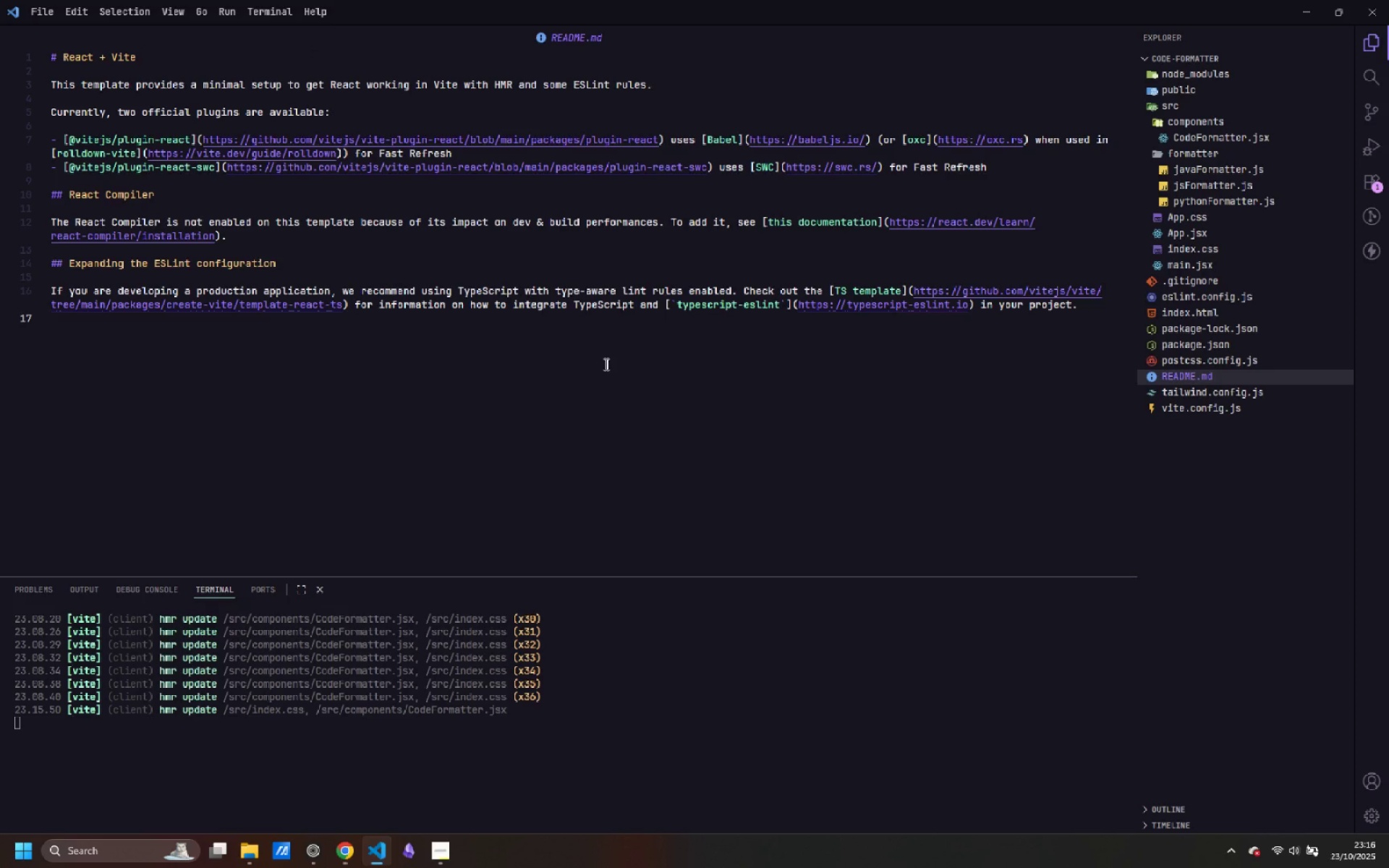 
key(Control+ControlLeft)
 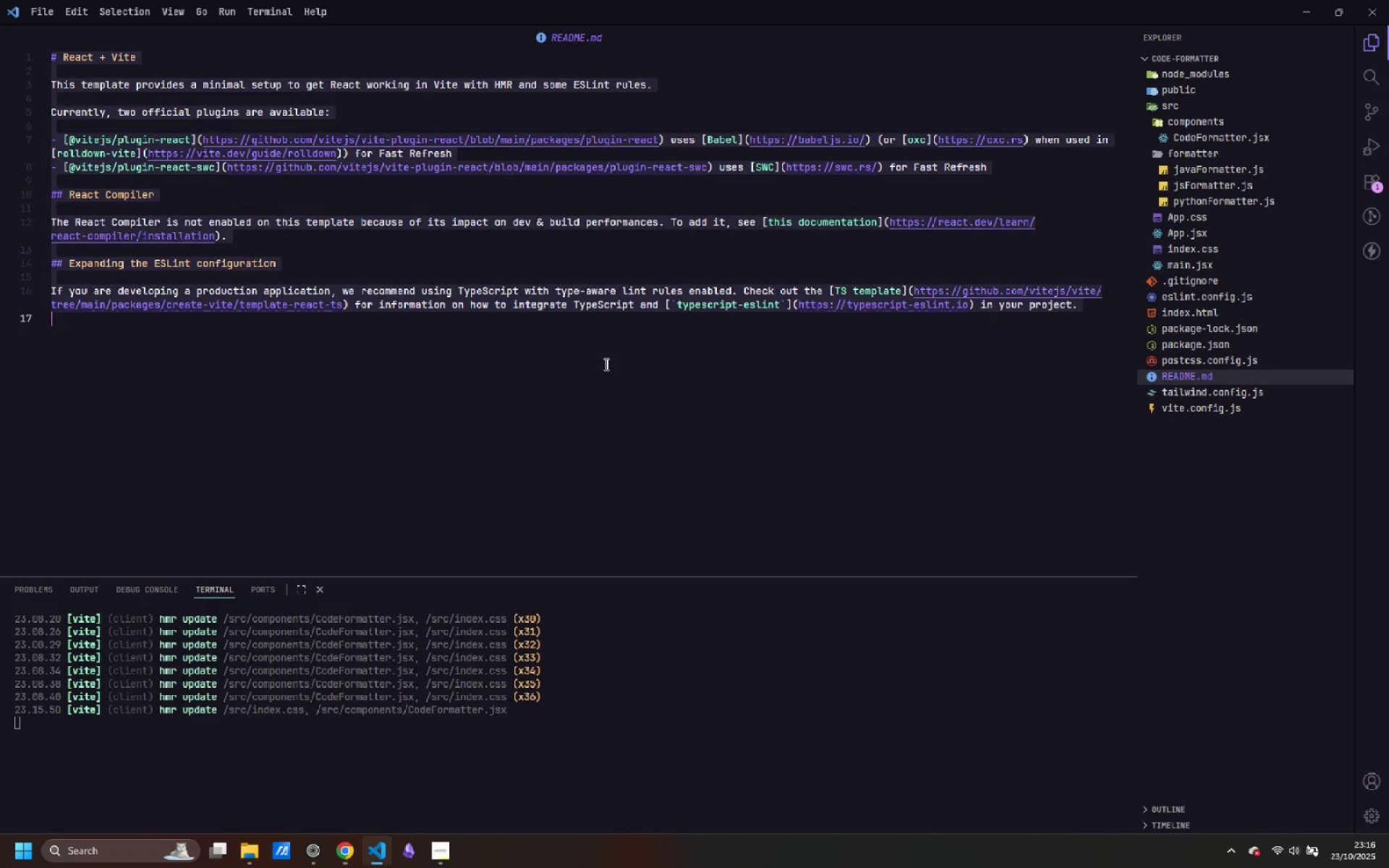 
key(Control+A)
 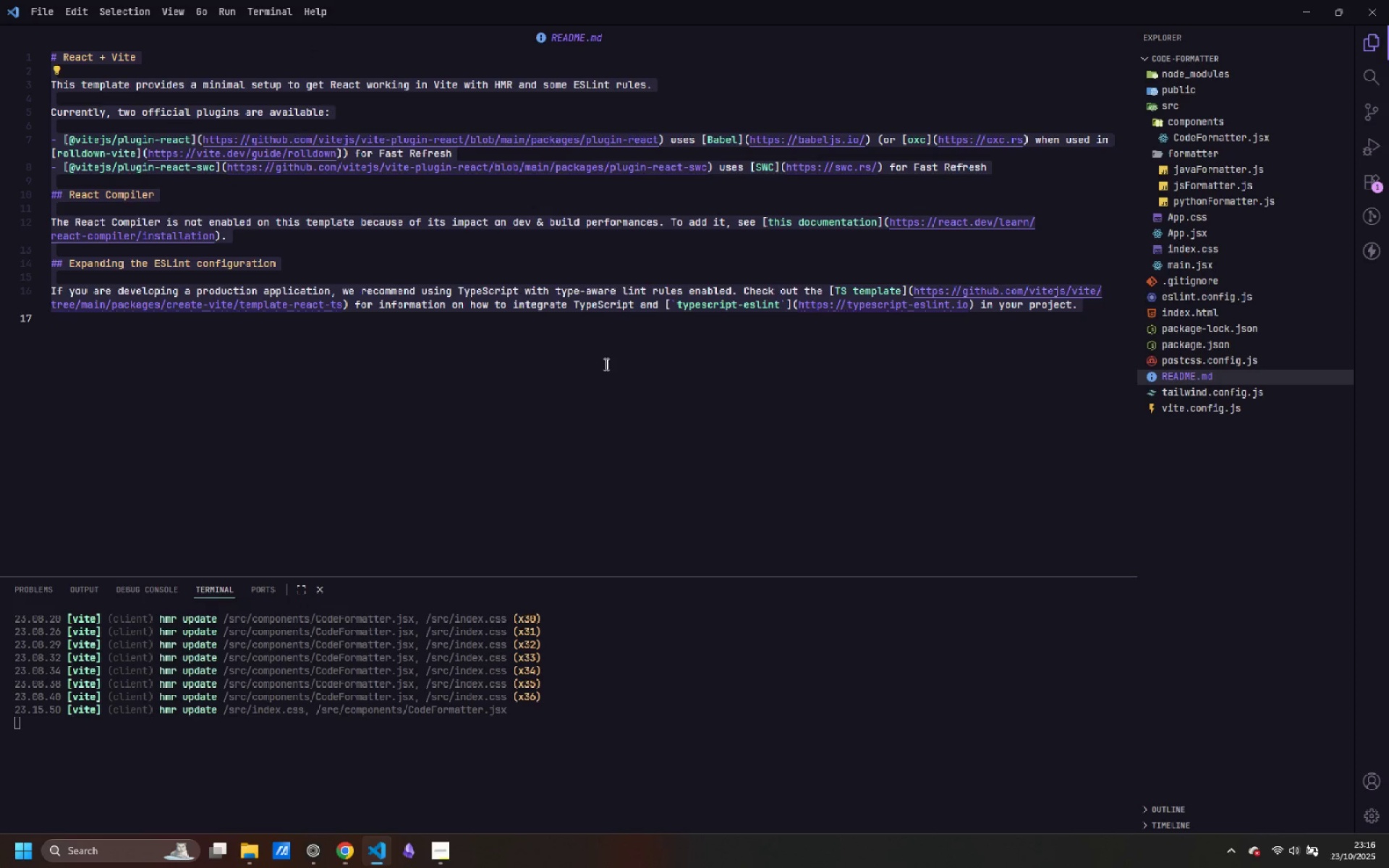 
key(Backspace)
 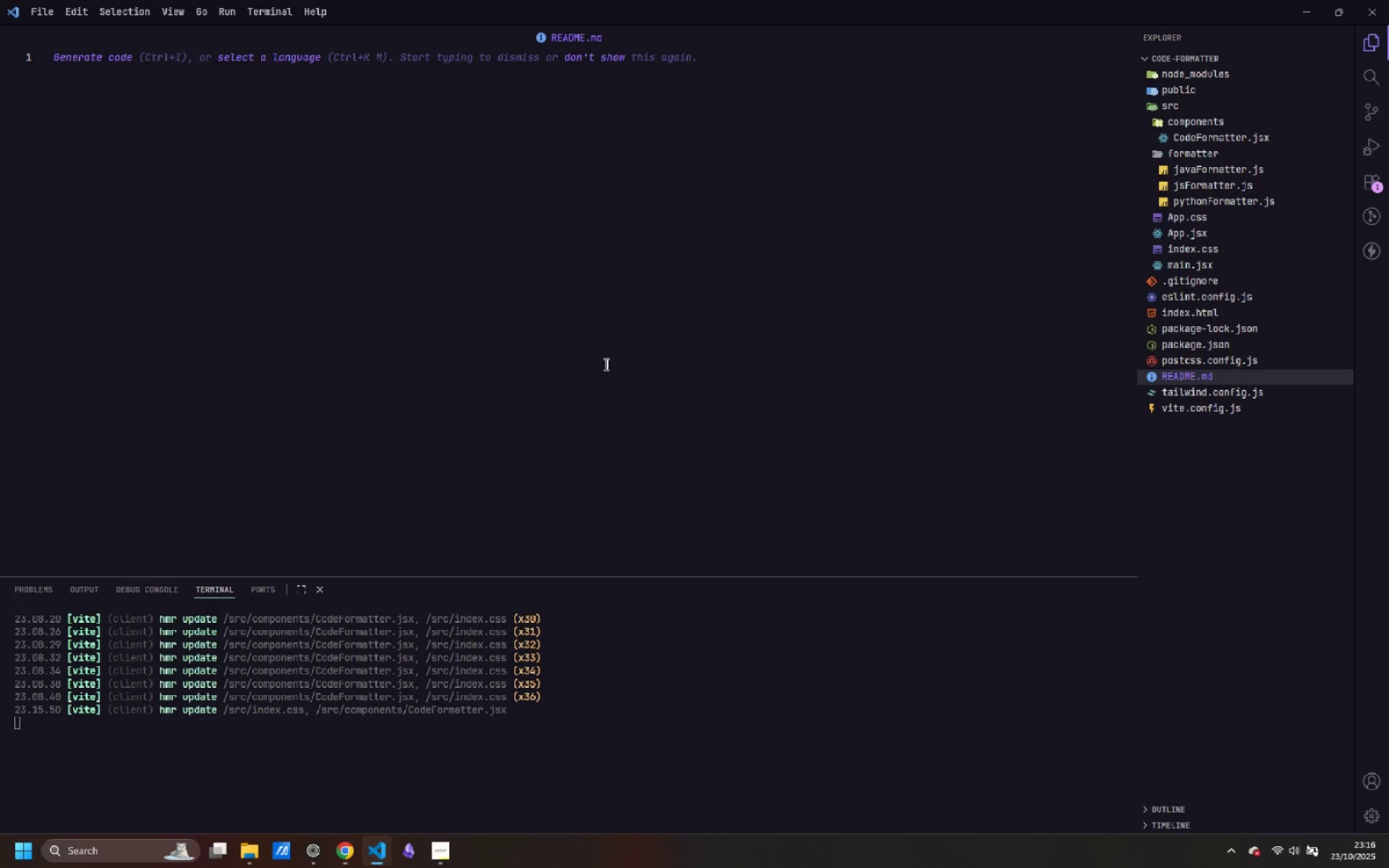 
type(# Code Formatter Tool)
 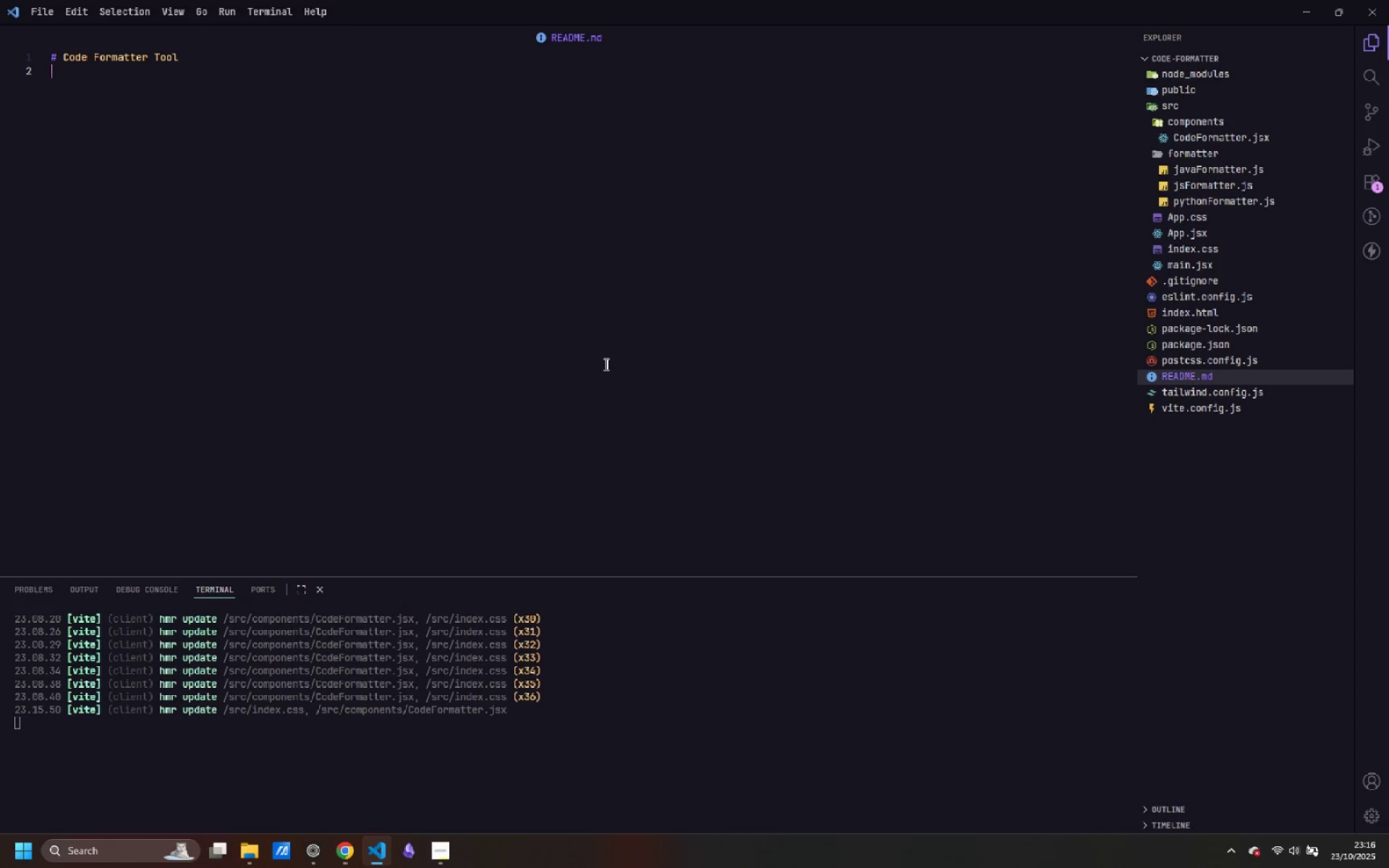 
 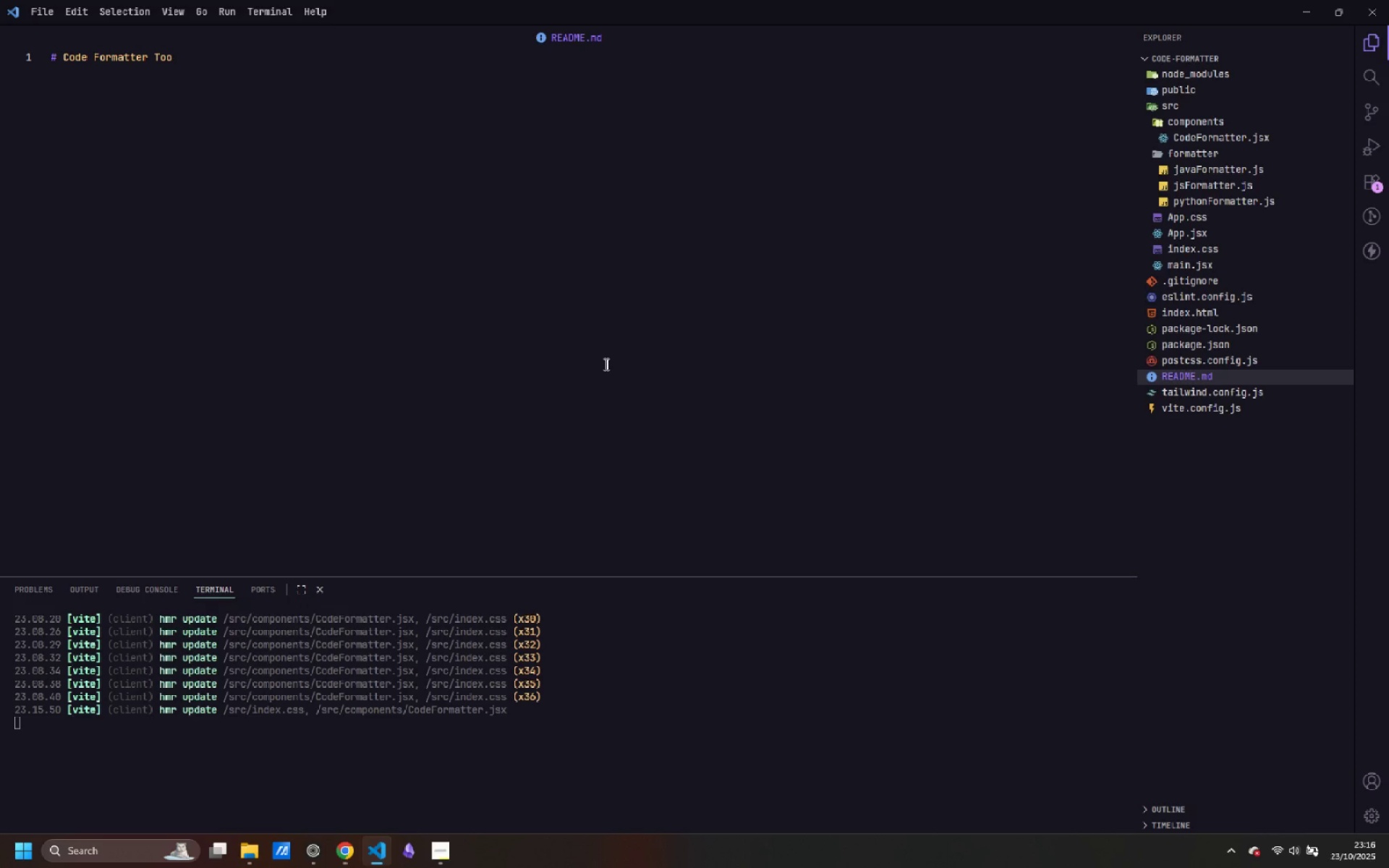 
key(Enter)
 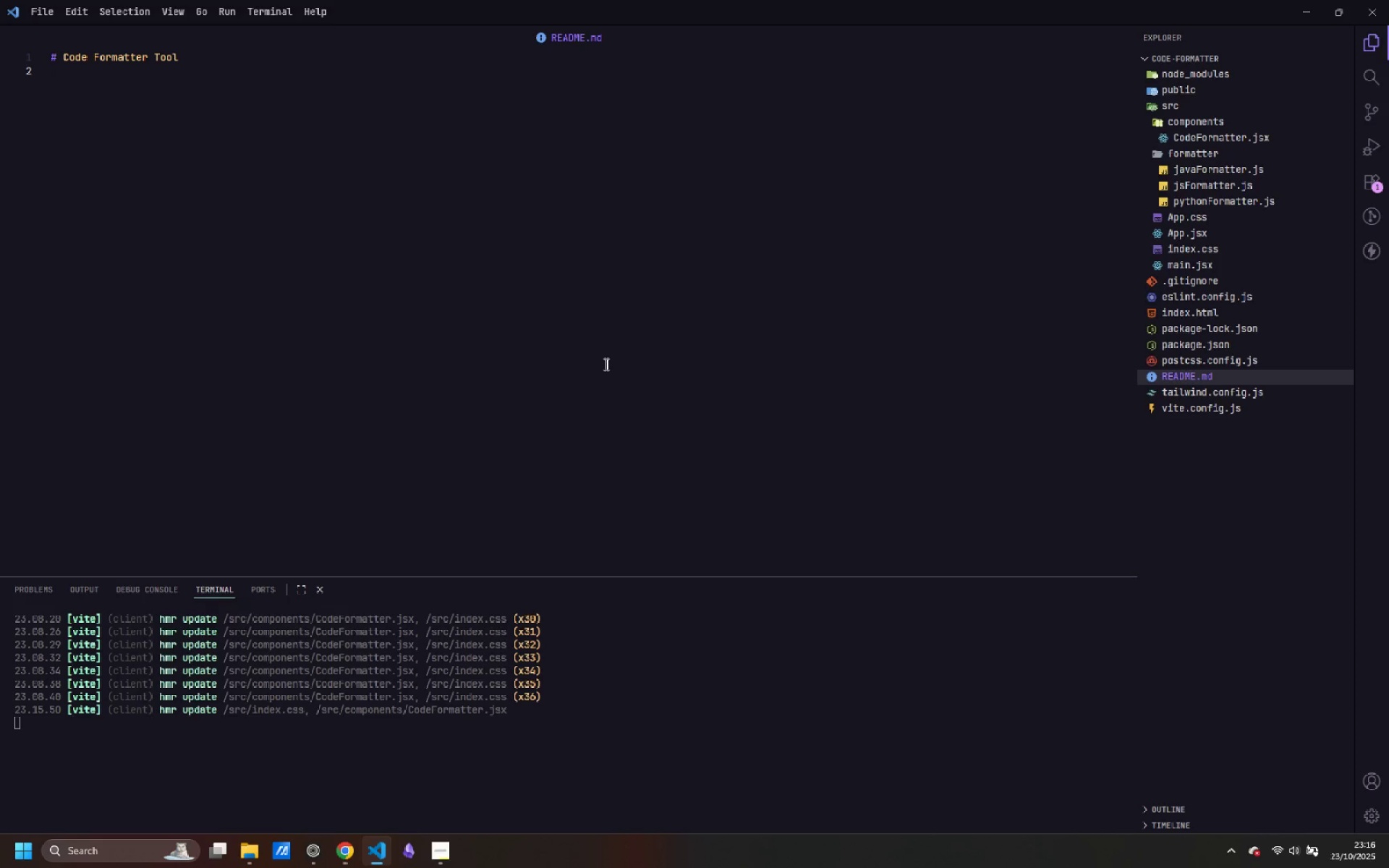 
key(Enter)
 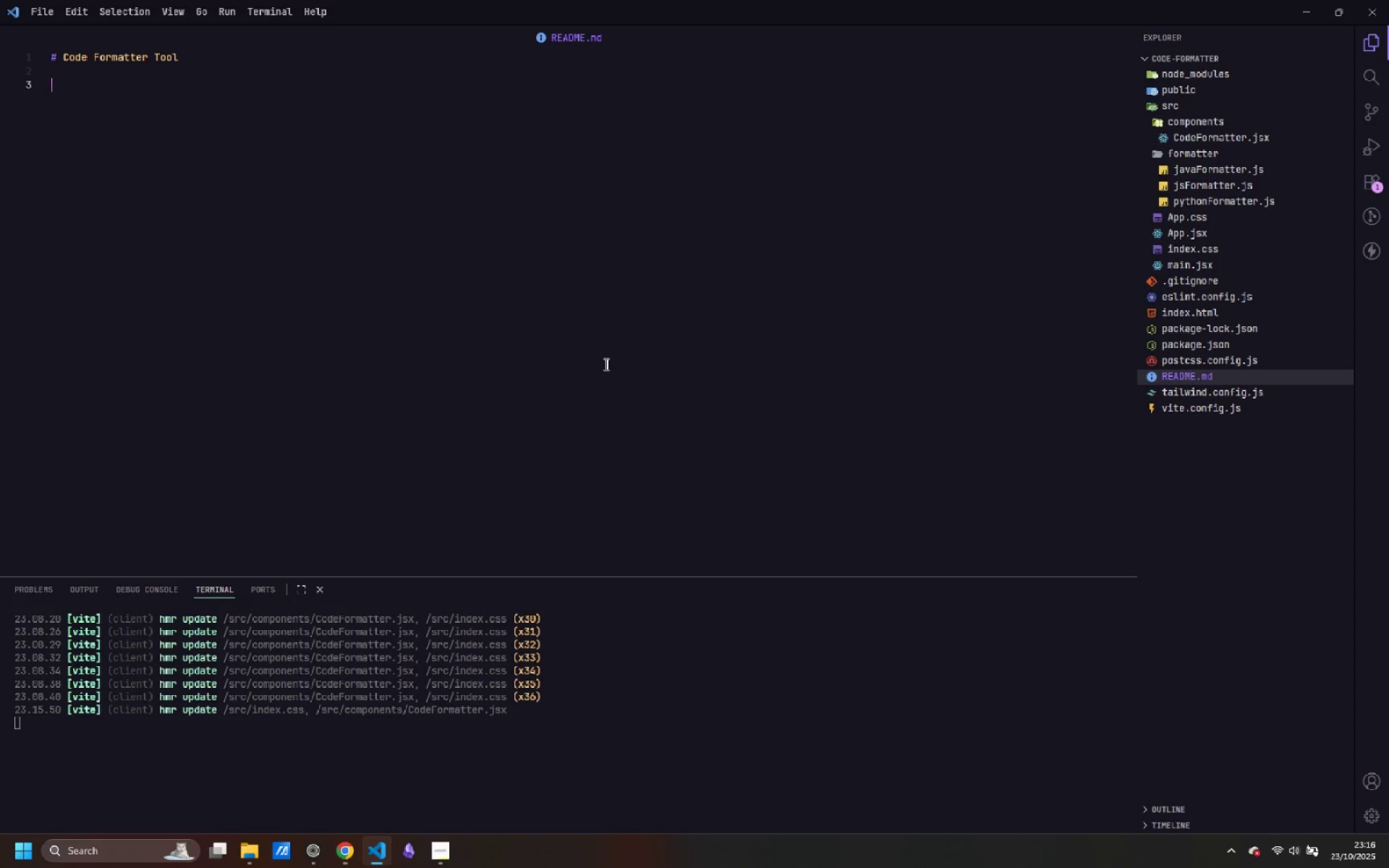 
key(Shift+ShiftLeft)
 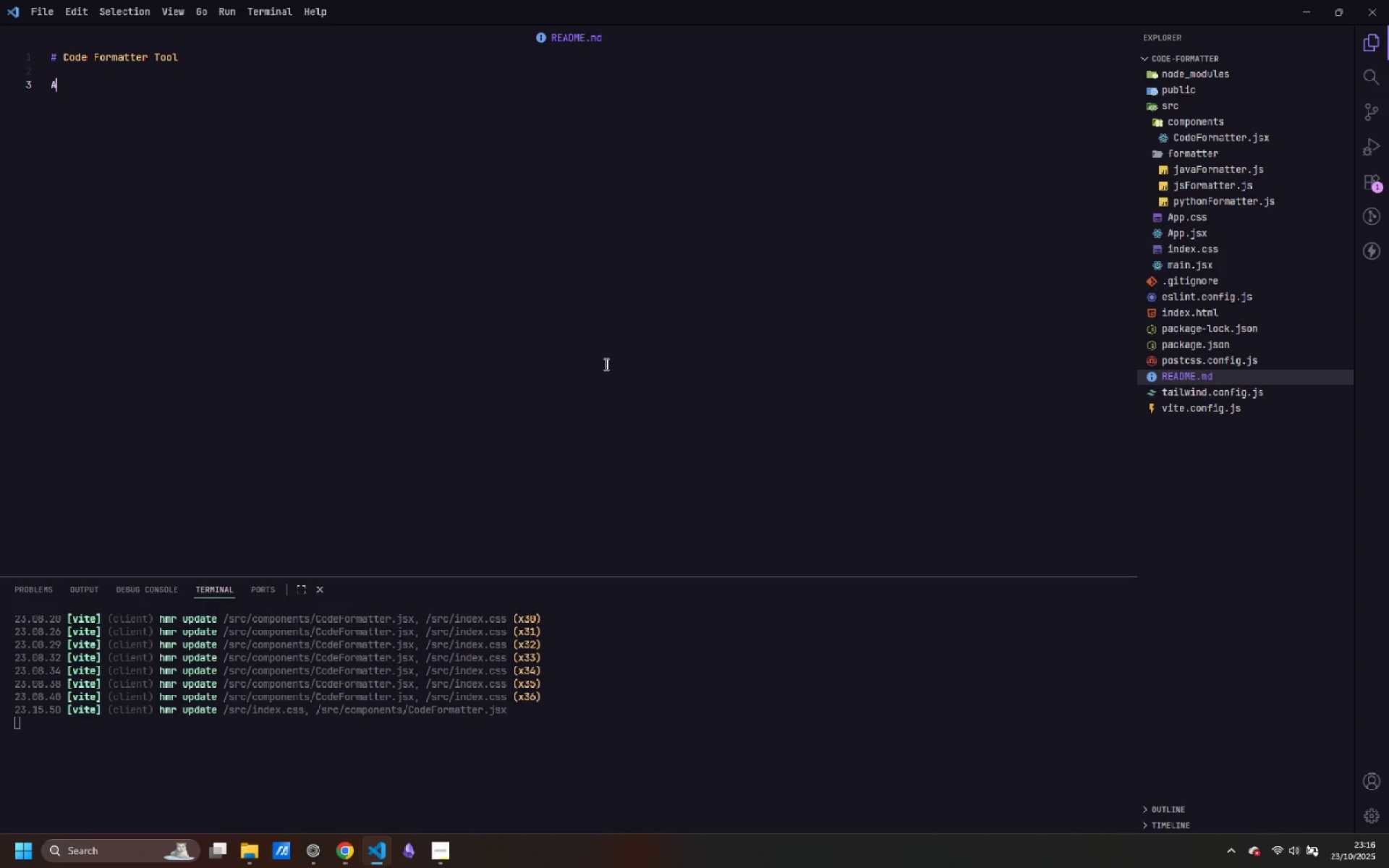 
key(Shift+A)
 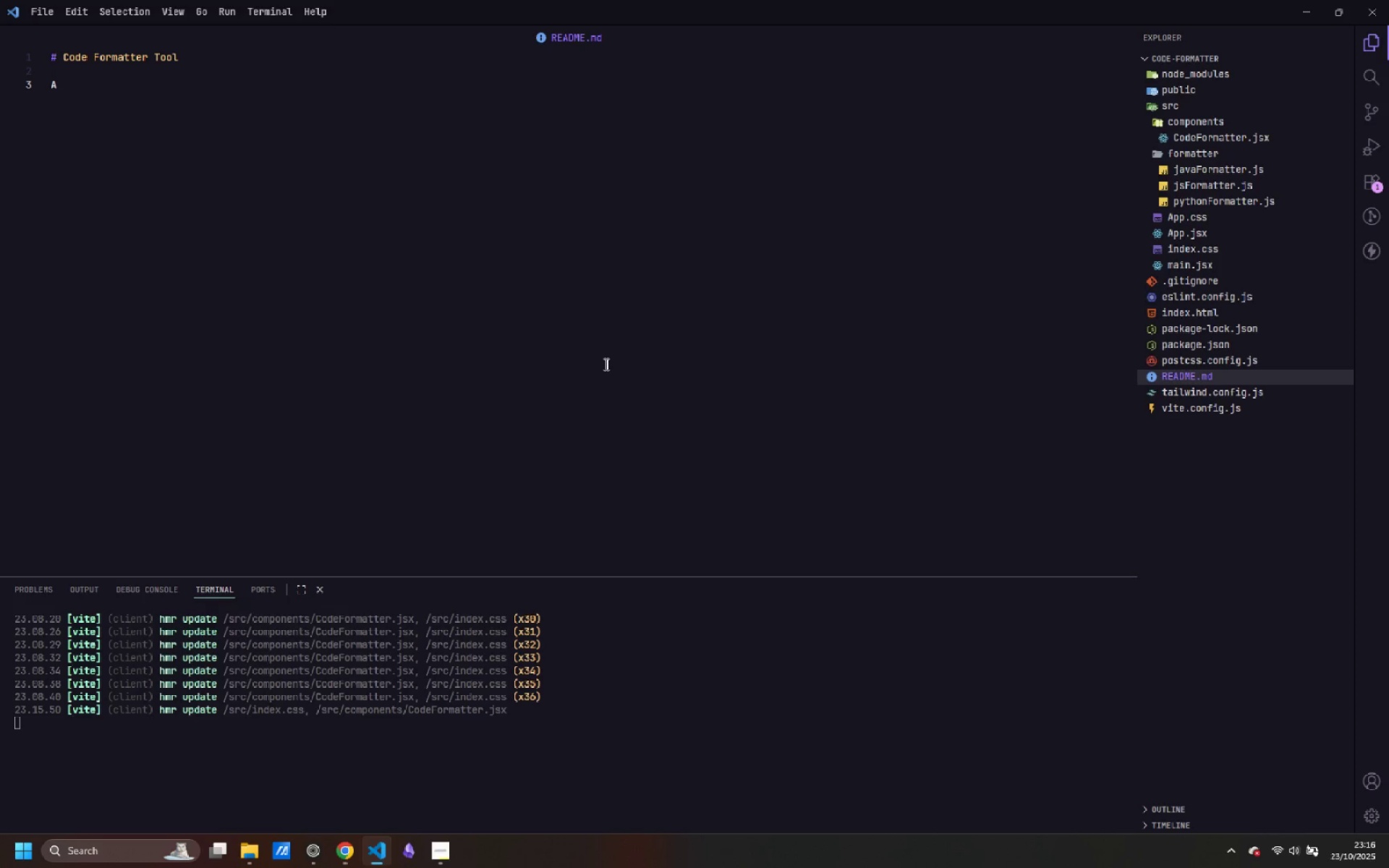 
type( lightweight )
key(Backspace)
type(, fast code formatter supporting JavaScript, Python, and Java with real )
key(Backspace)
type(-time formatting.)
 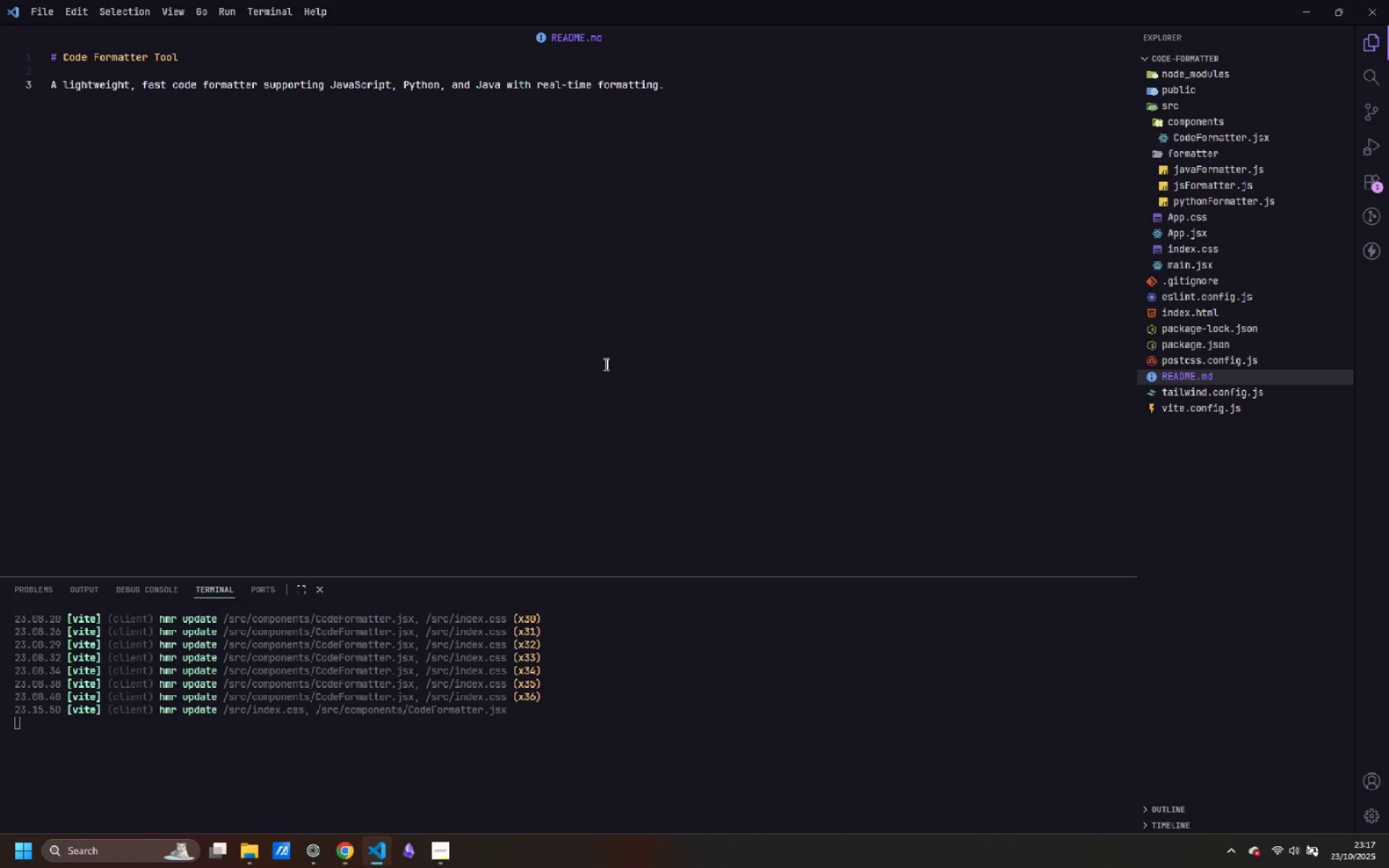 
key(Enter)
 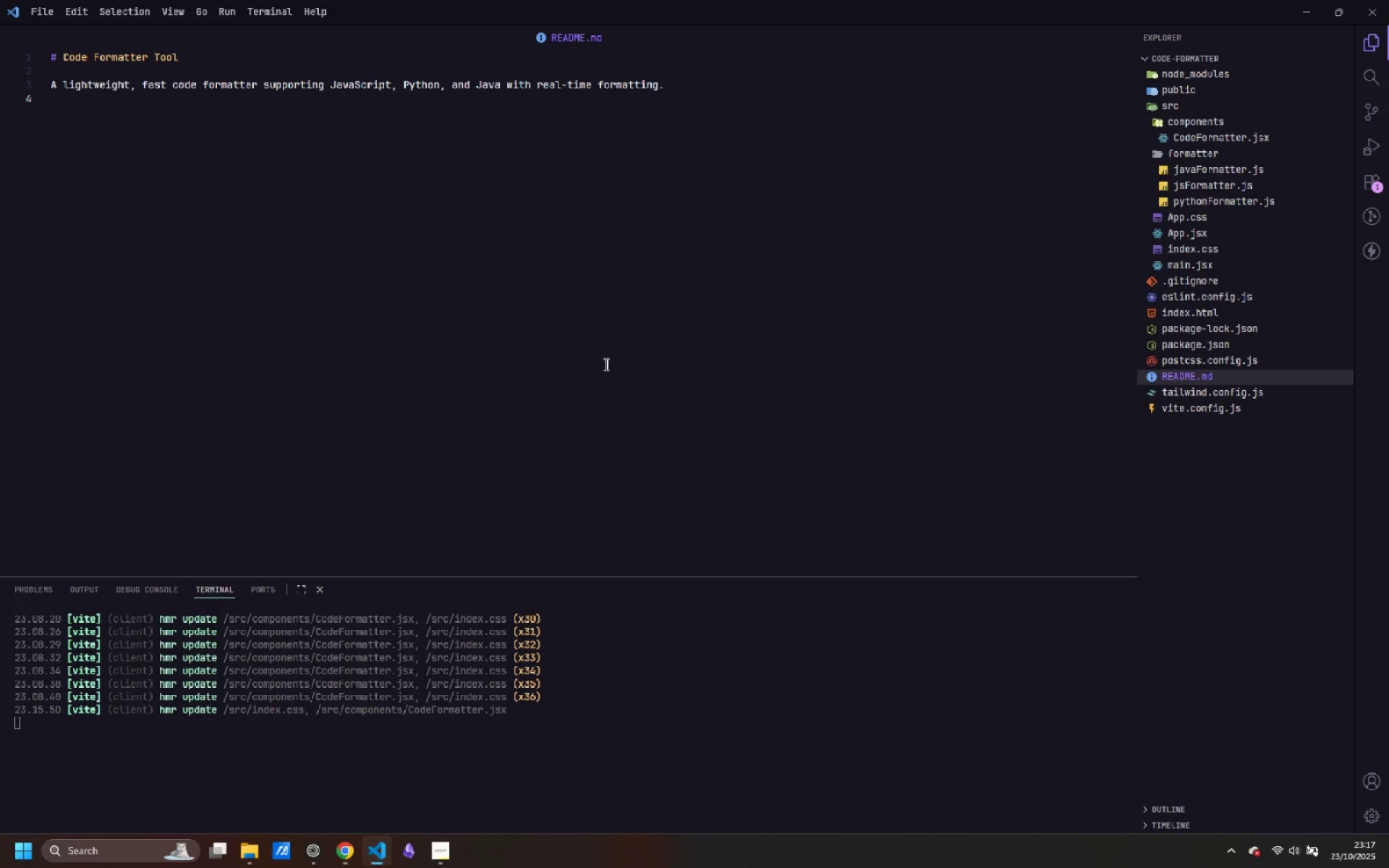 
key(Enter)
 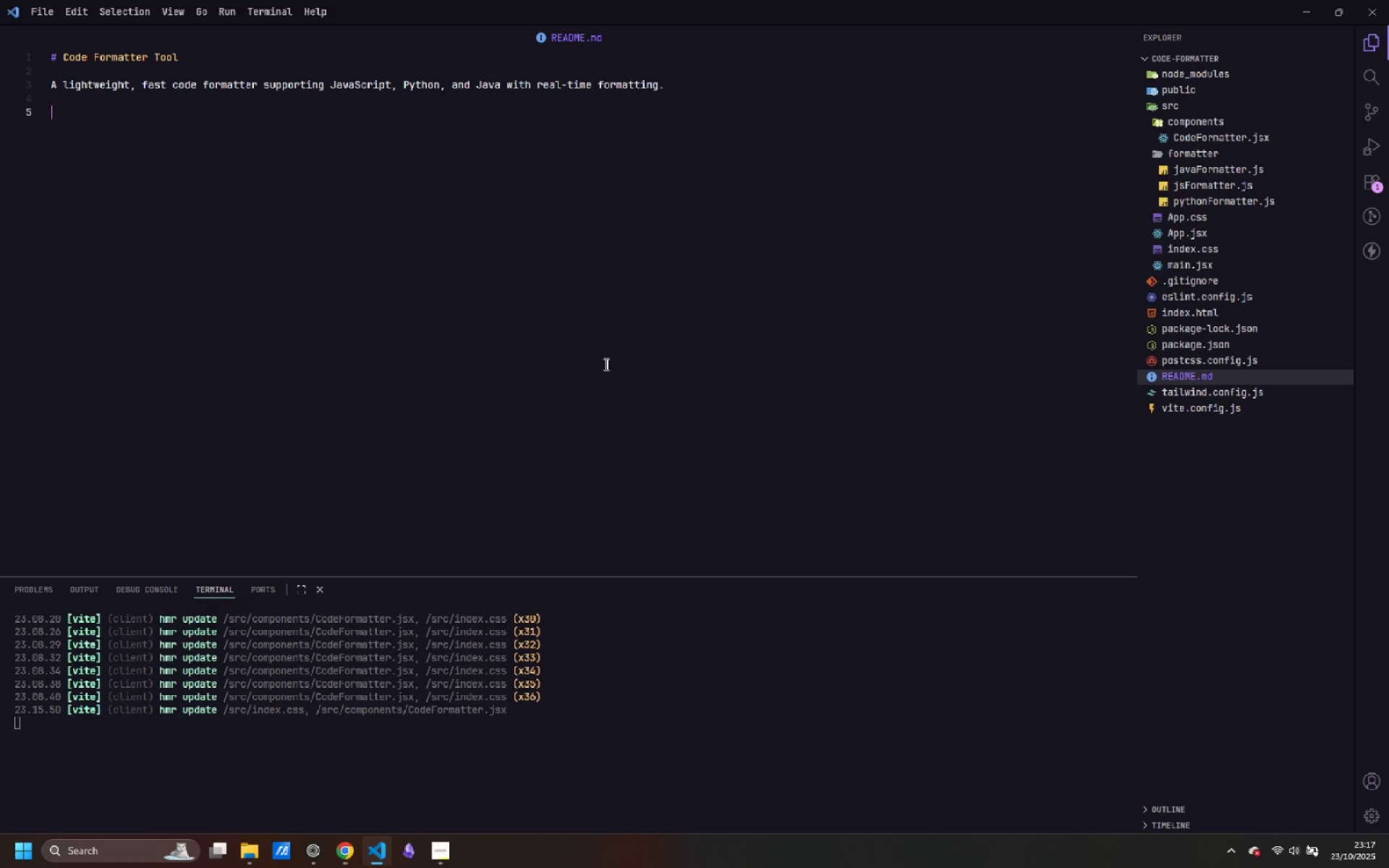 
type(## Features)
 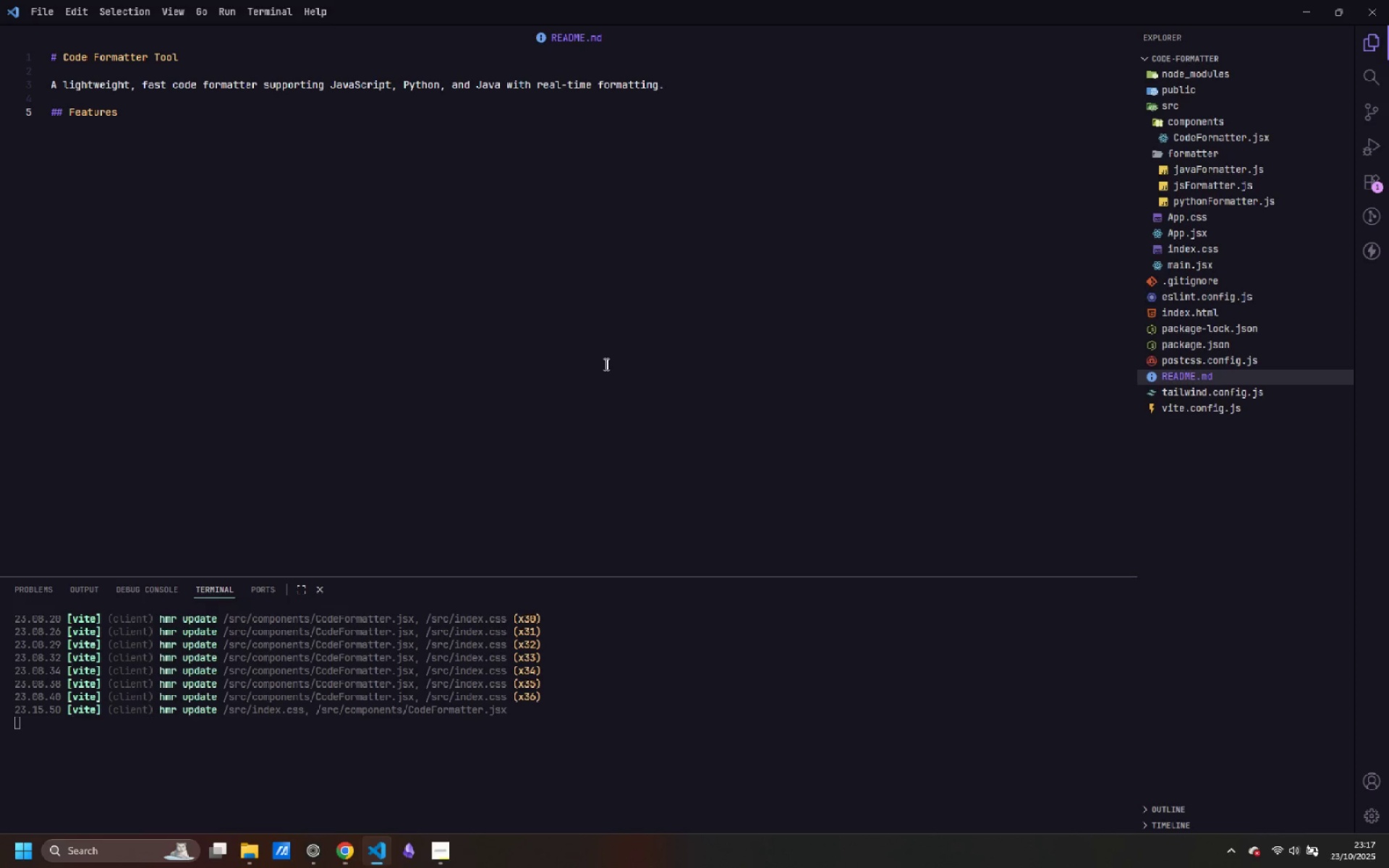 
key(Enter)
 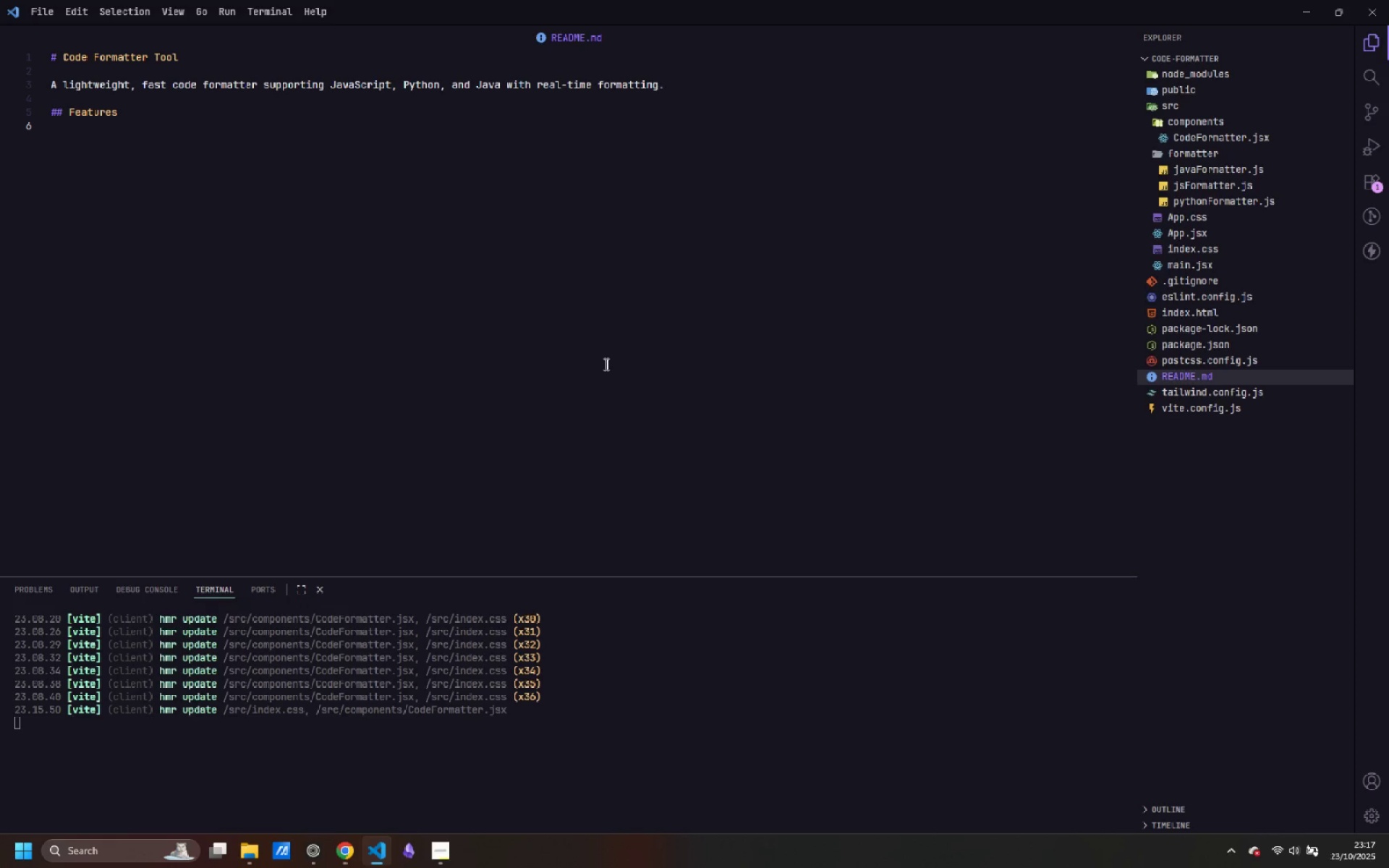 
key(Minus)
 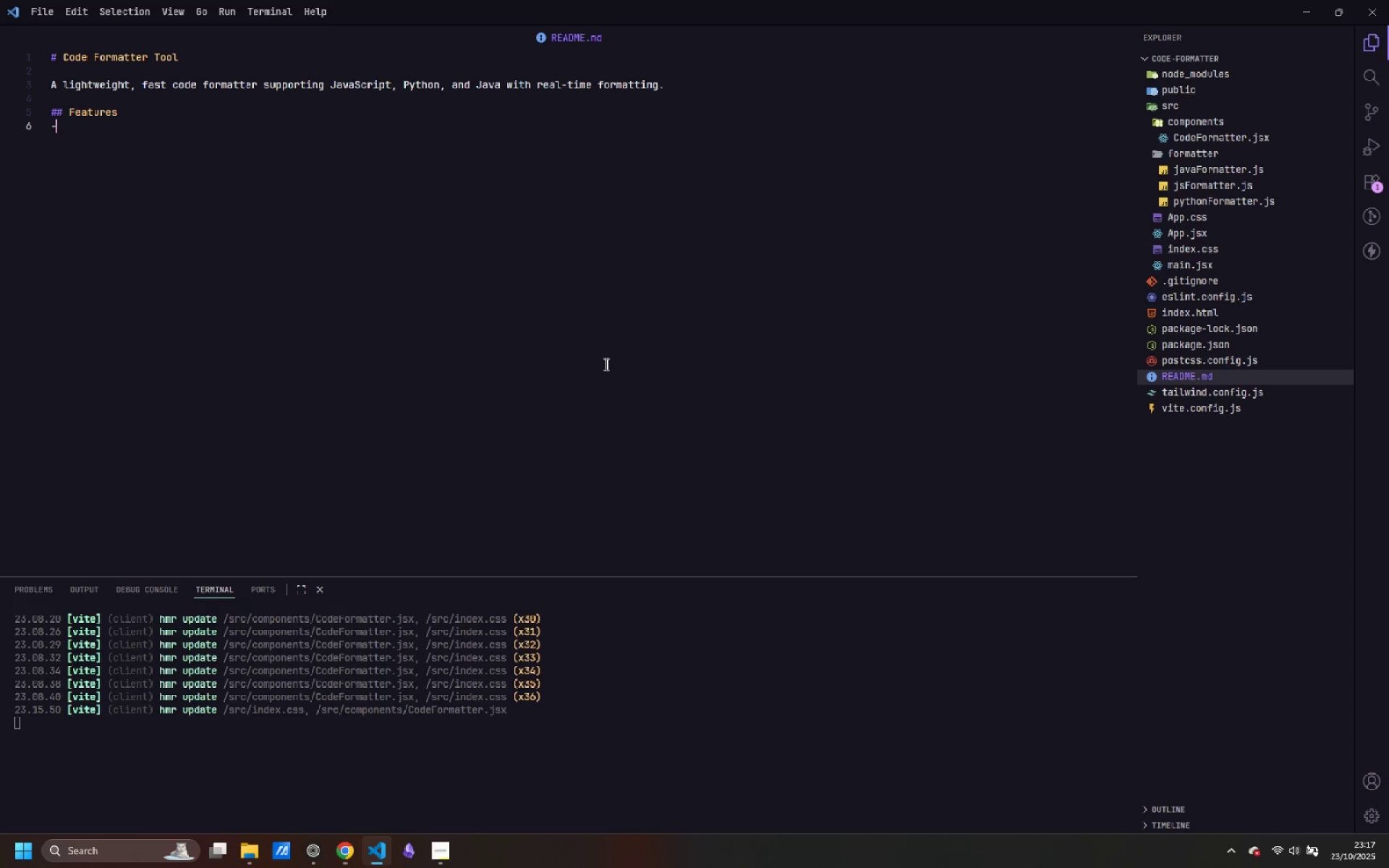 
key(Space)
 